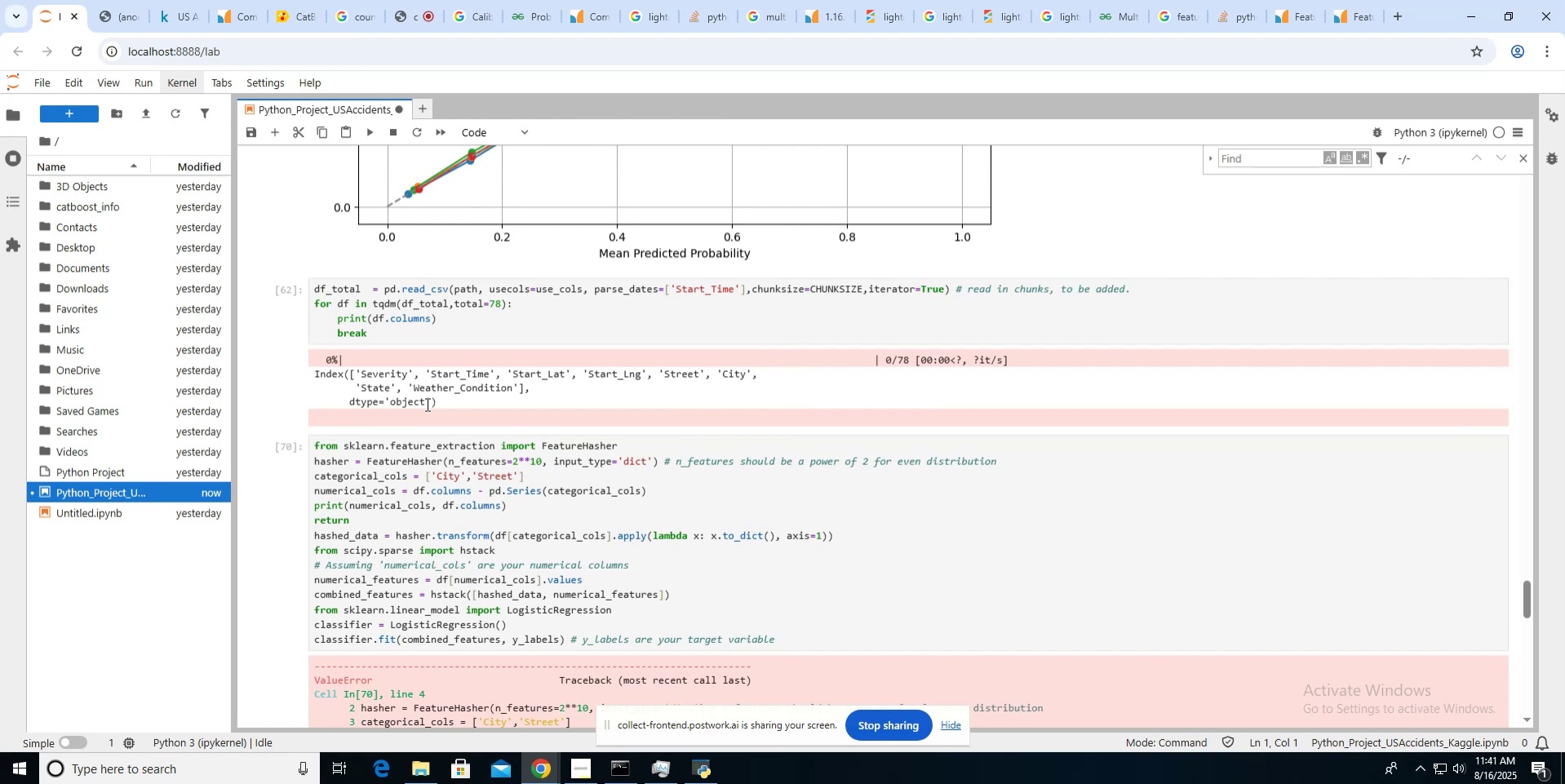 
wait(11.93)
 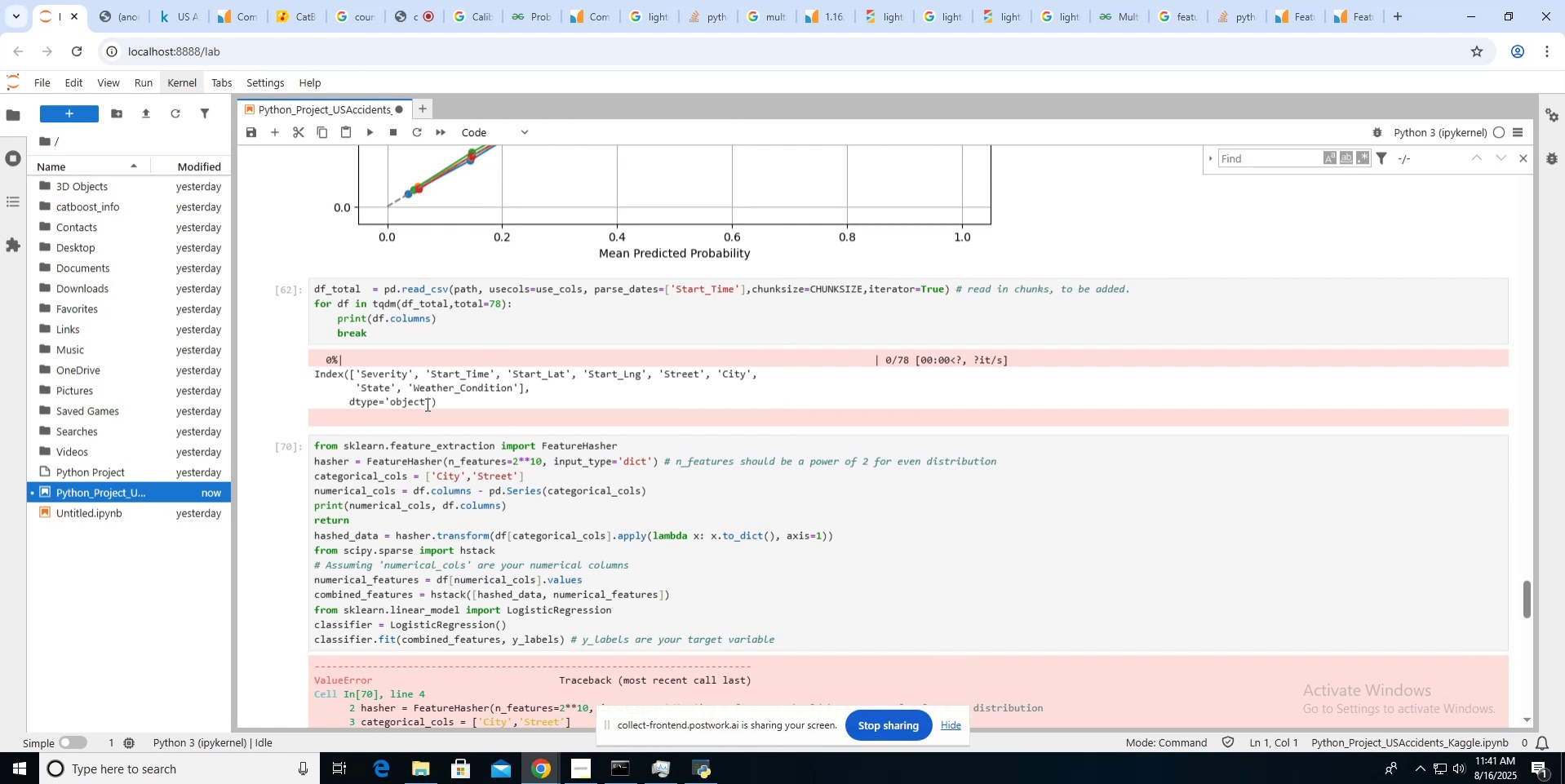 
type([col for col in )
 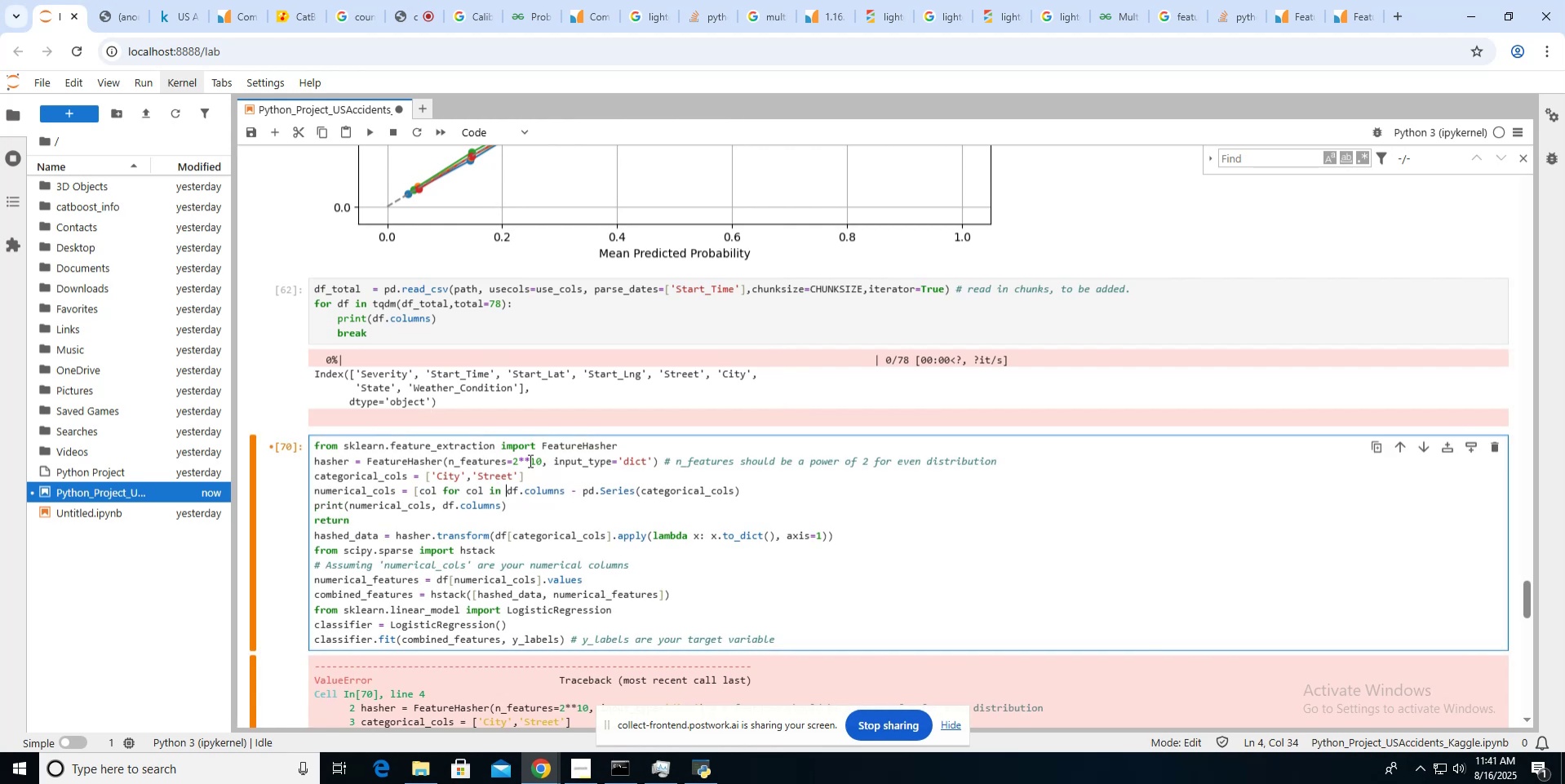 
hold_key(key=ArrowRight, duration=0.83)
 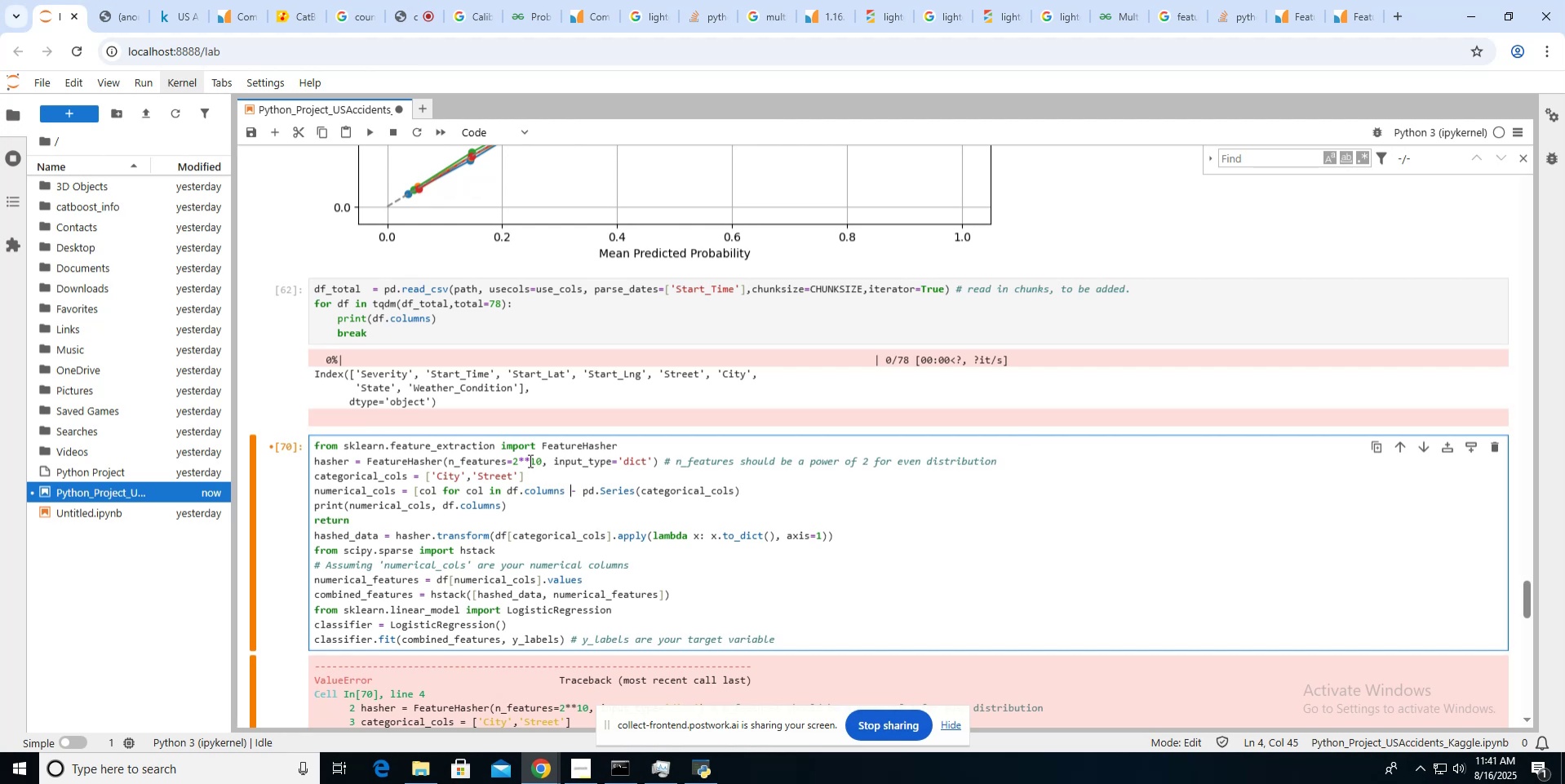 
key(ArrowRight)
 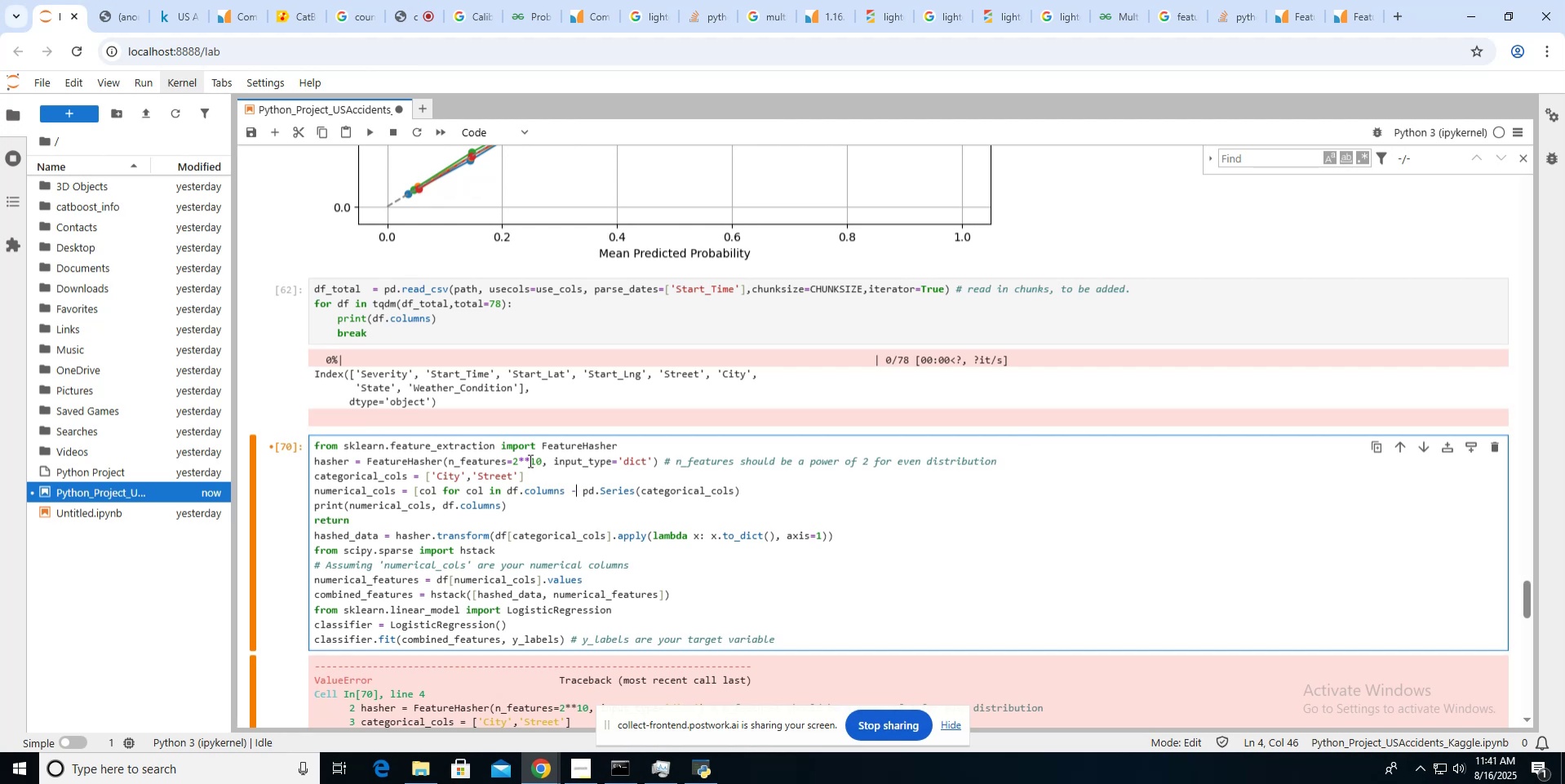 
key(ArrowRight)
 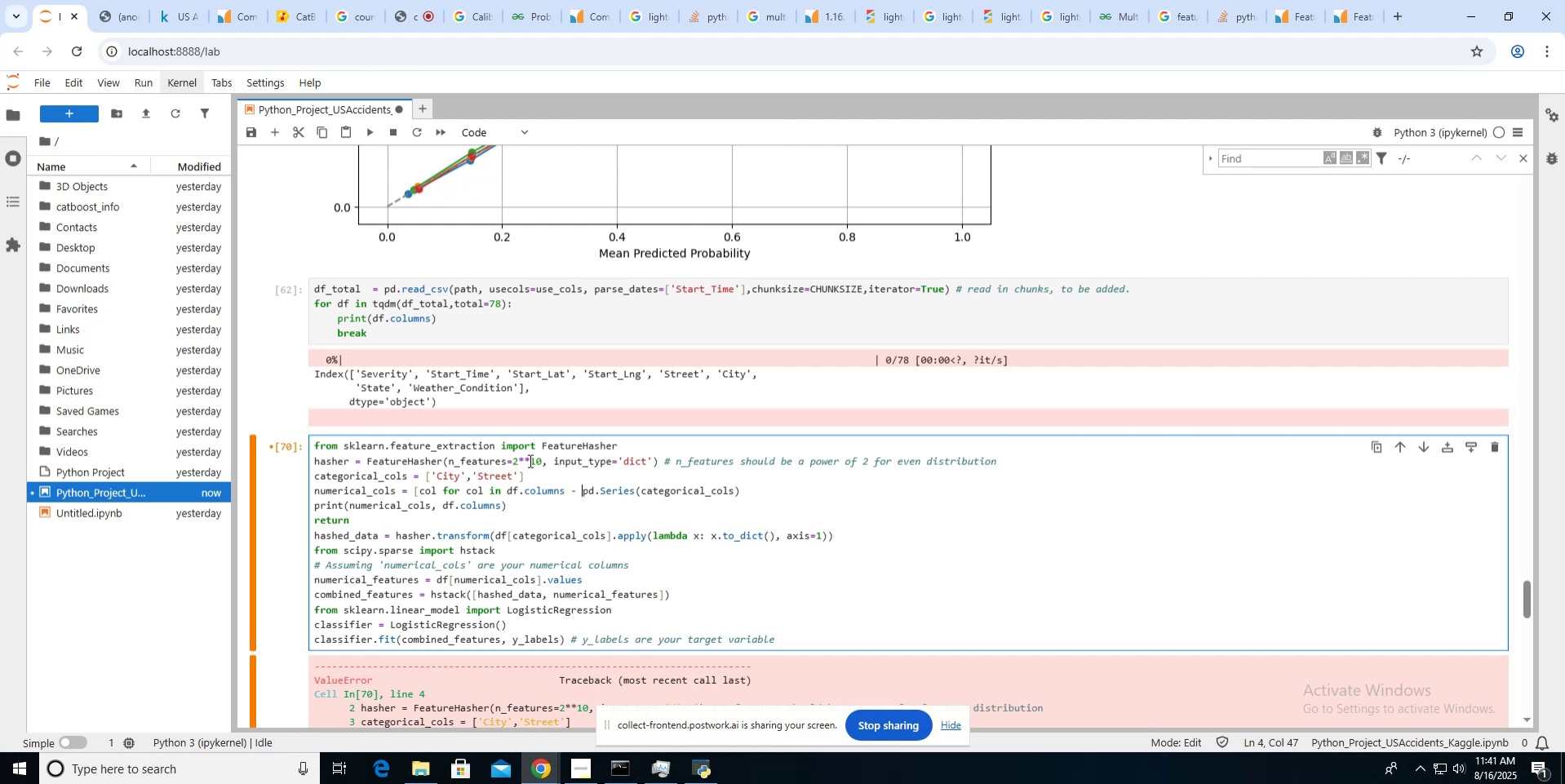 
hold_key(key=ArrowRight, duration=0.84)
 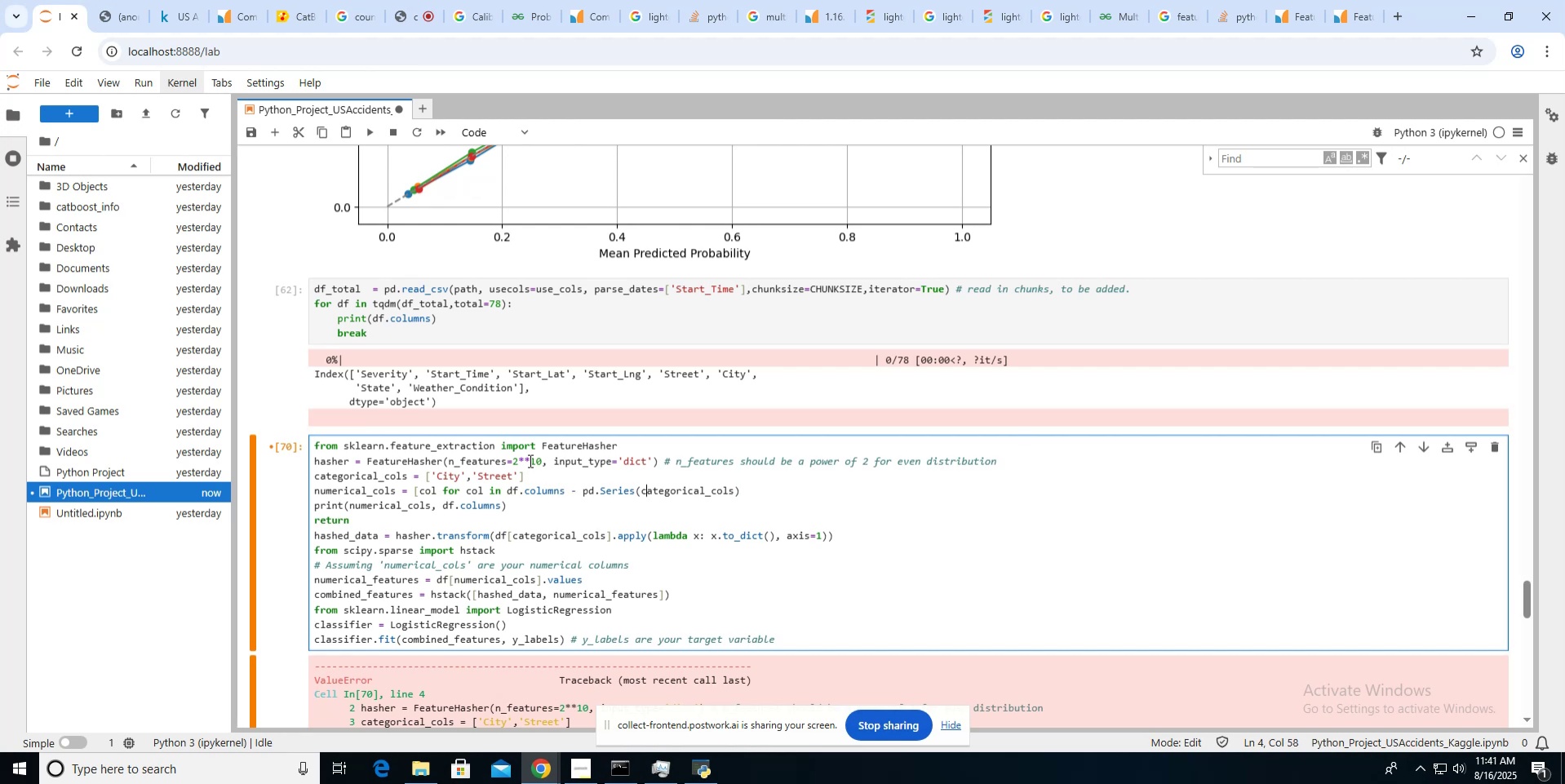 
key(ArrowLeft)
 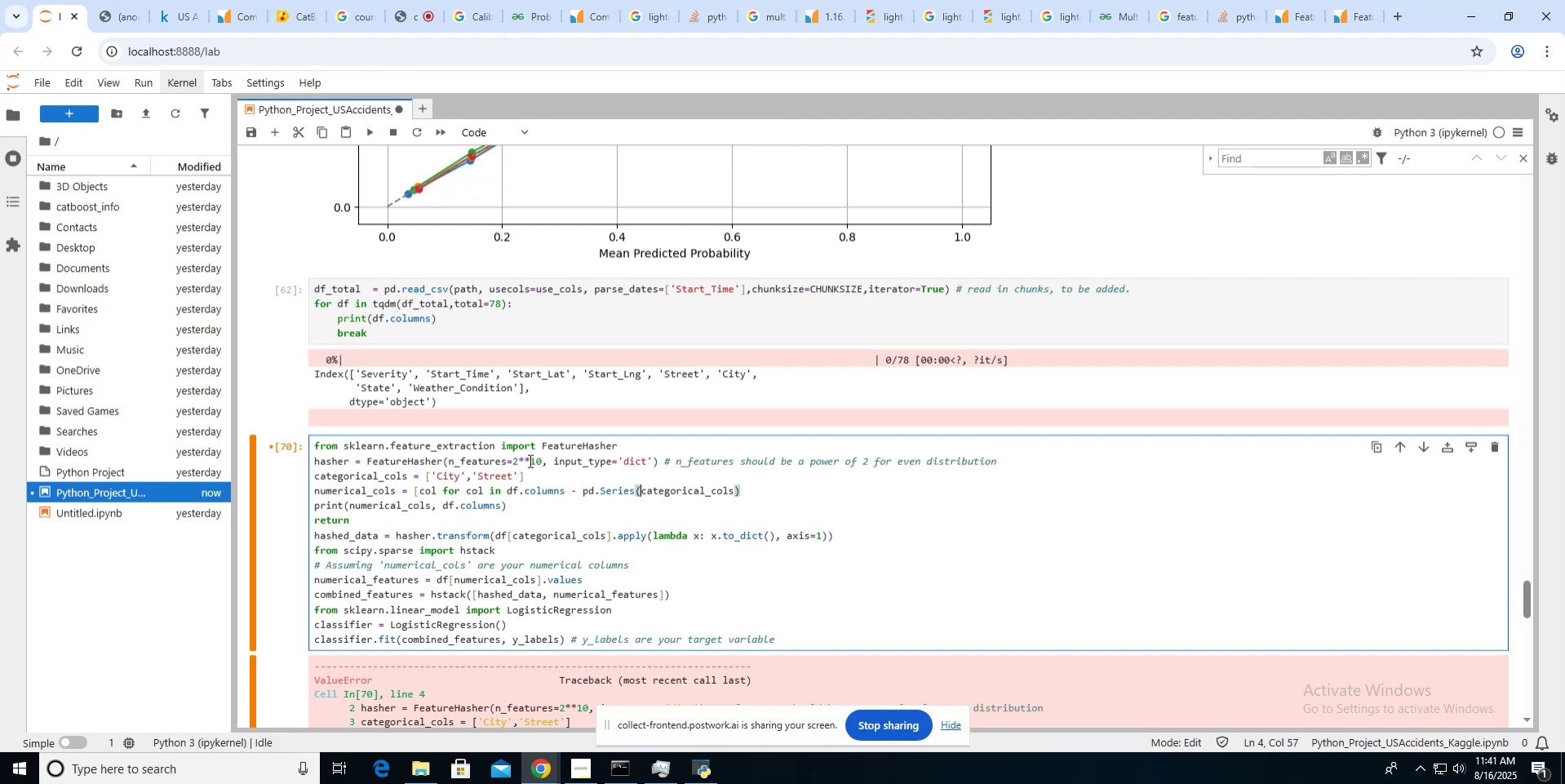 
hold_key(key=Backspace, duration=0.81)
 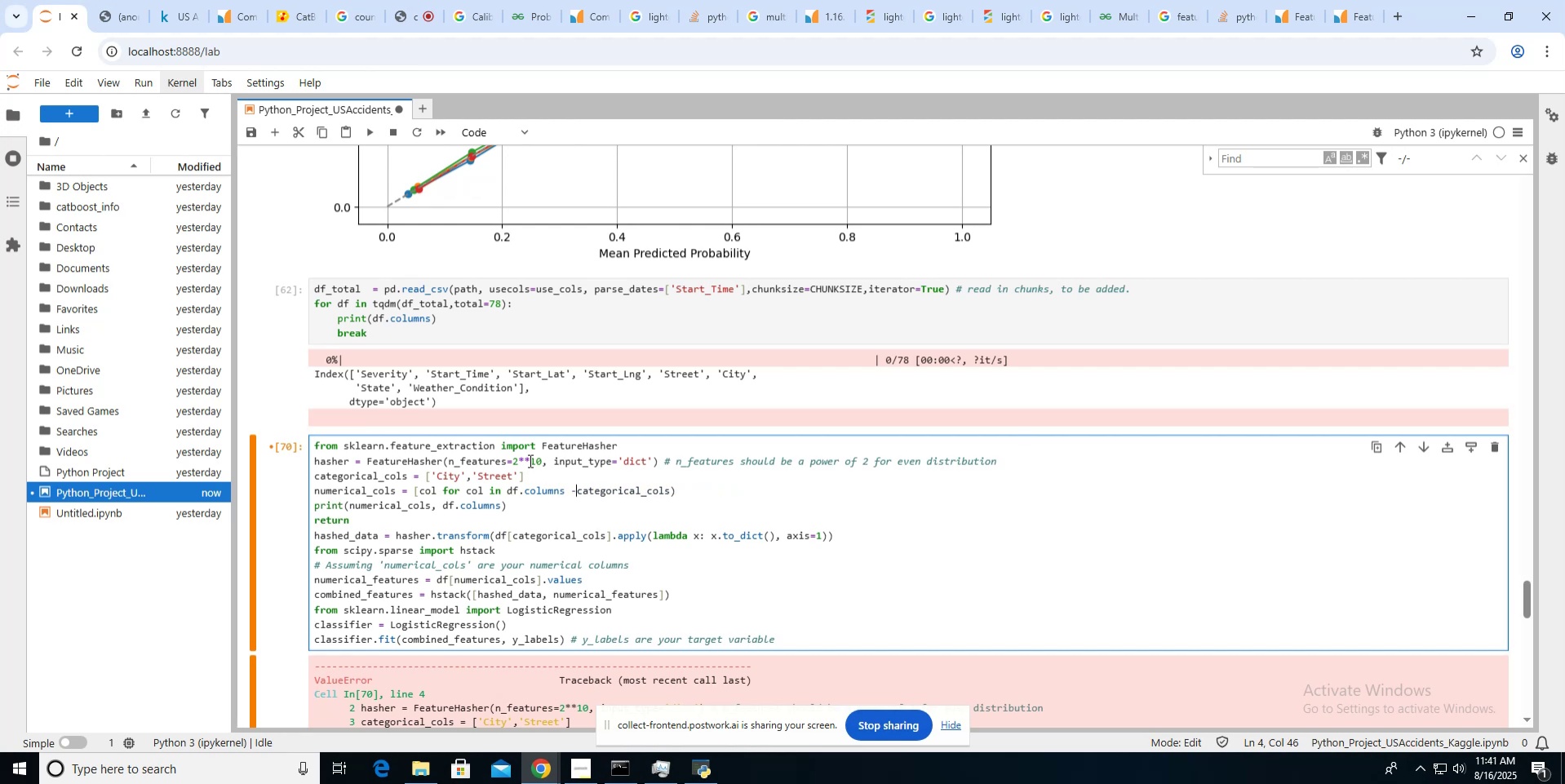 
key(Backspace)
type(if col no )
key(Backspace)
type(t in )
key(Backspace)
type([)
key(Backspace)
type(])
 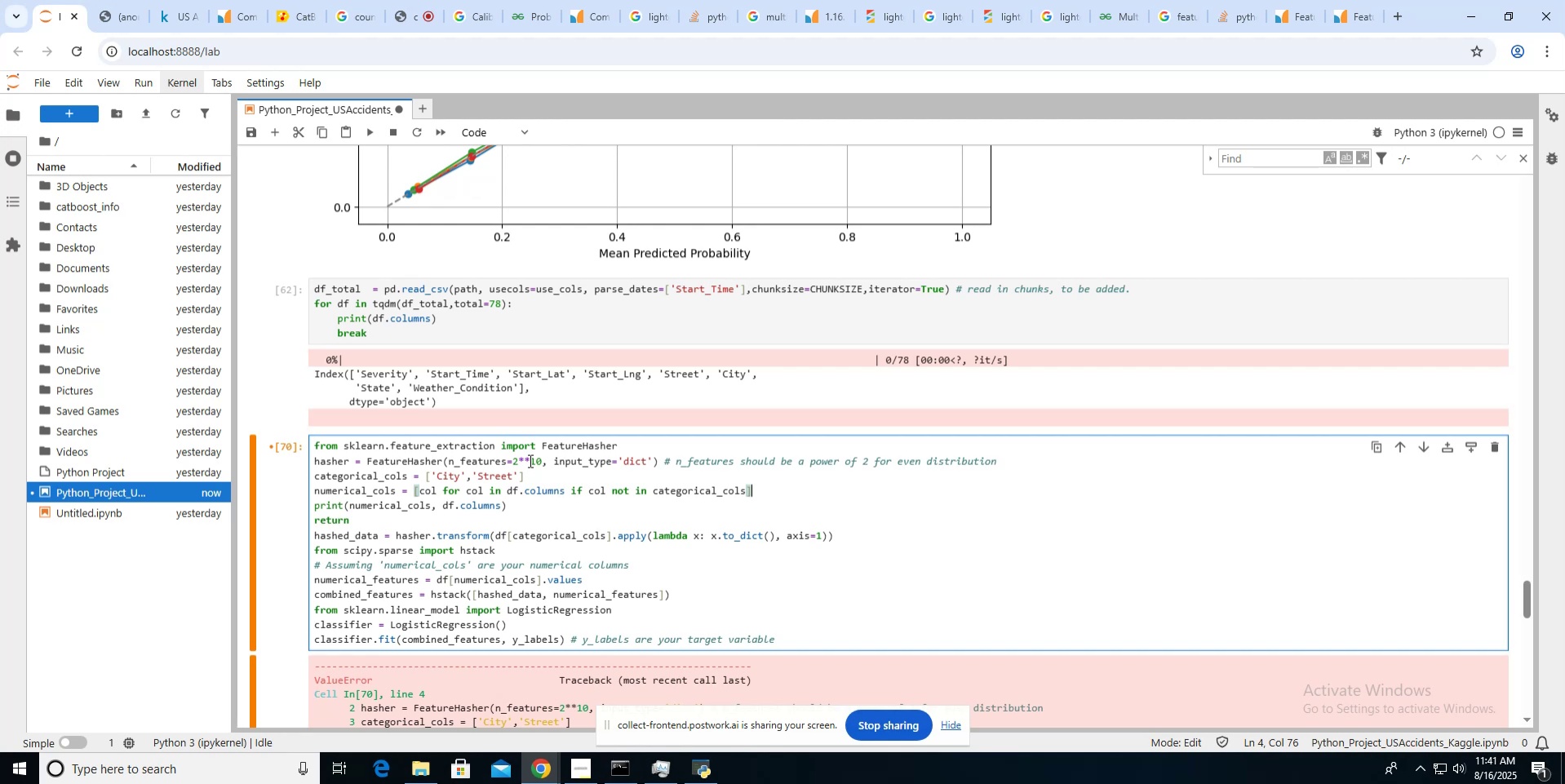 
hold_key(key=ArrowRight, duration=1.04)
 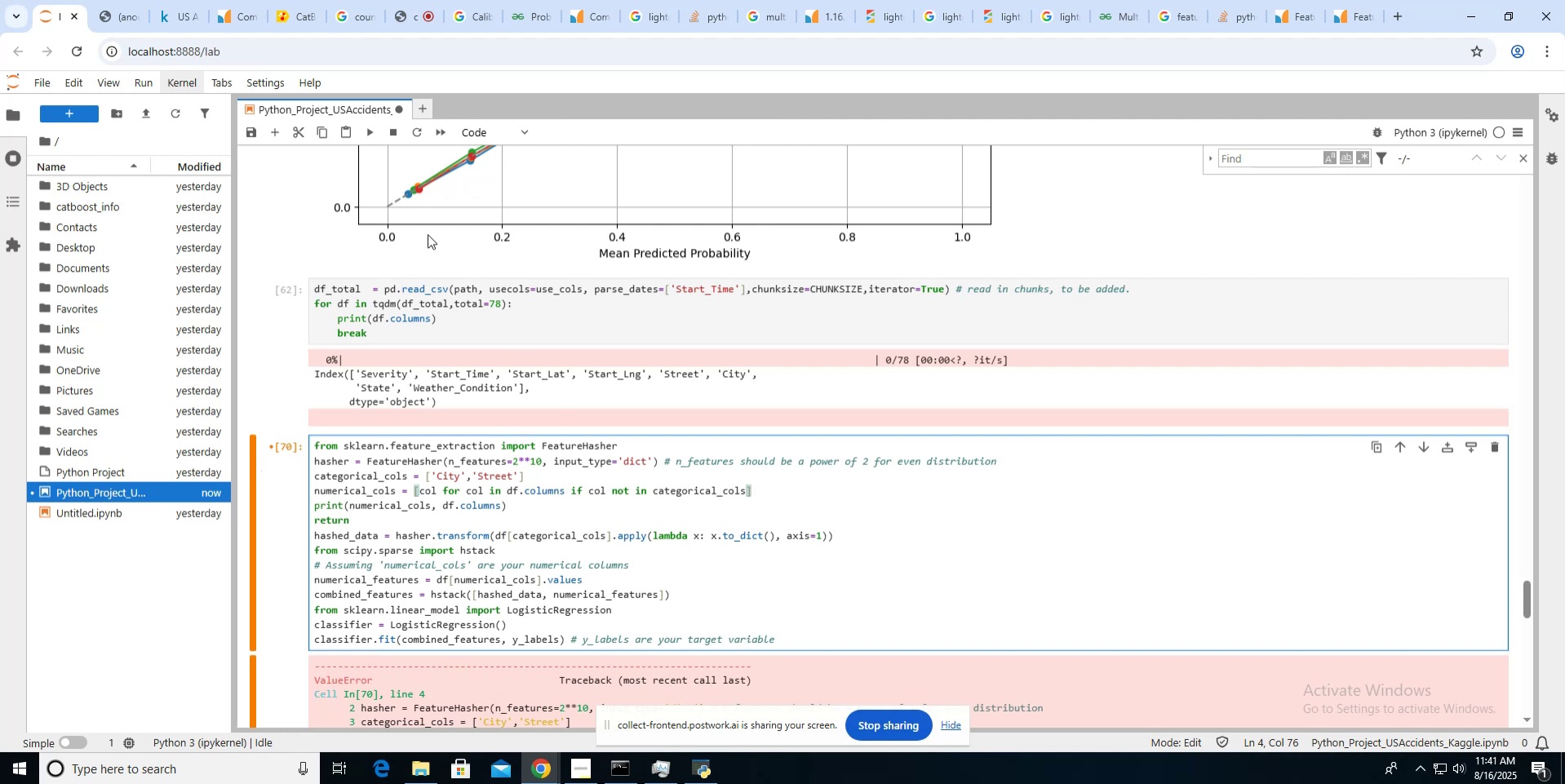 
left_click([367, 135])
 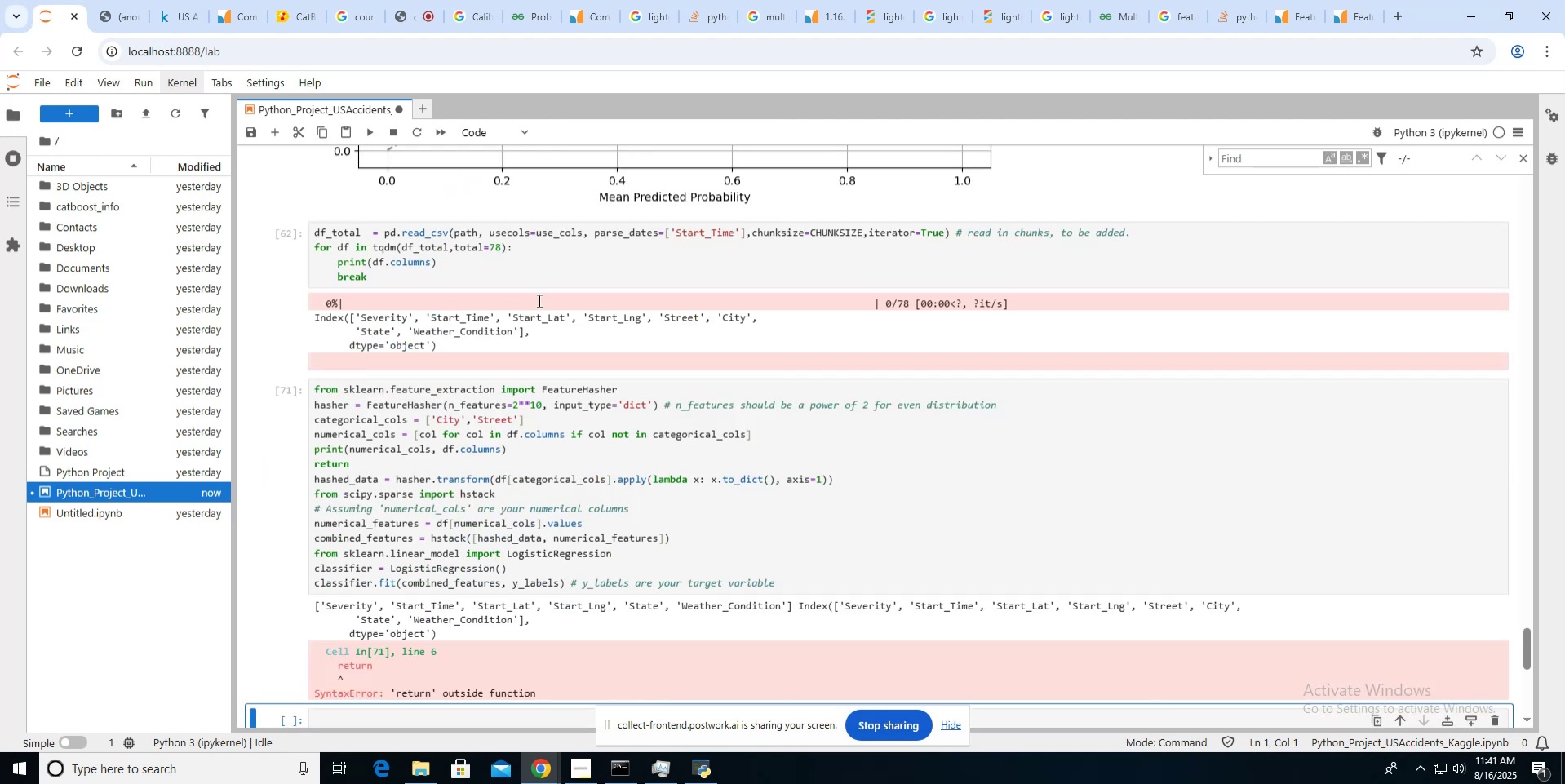 
scroll: coordinate [538, 300], scroll_direction: up, amount: 3.0
 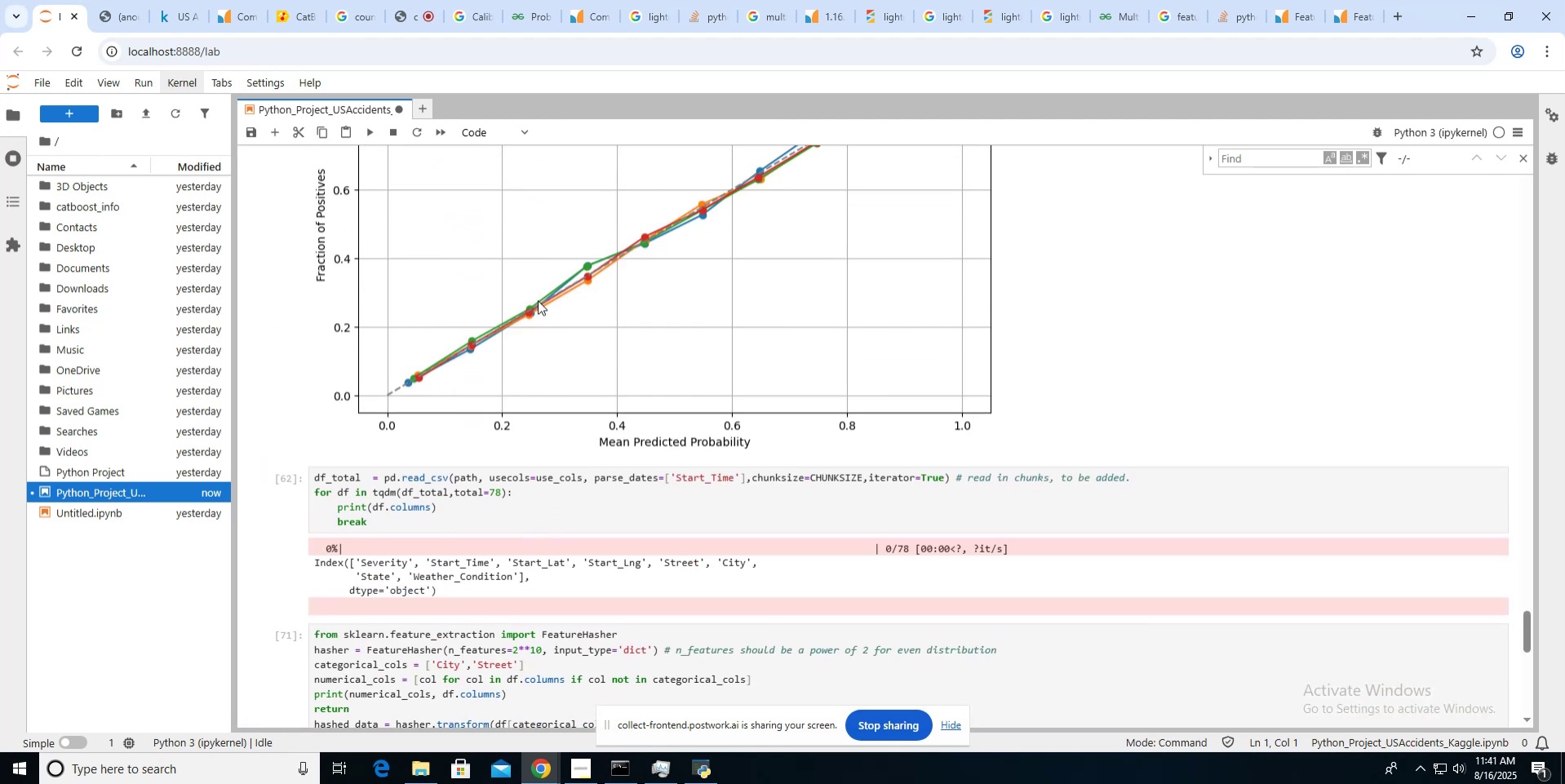 
scroll: coordinate [538, 300], scroll_direction: down, amount: 6.0
 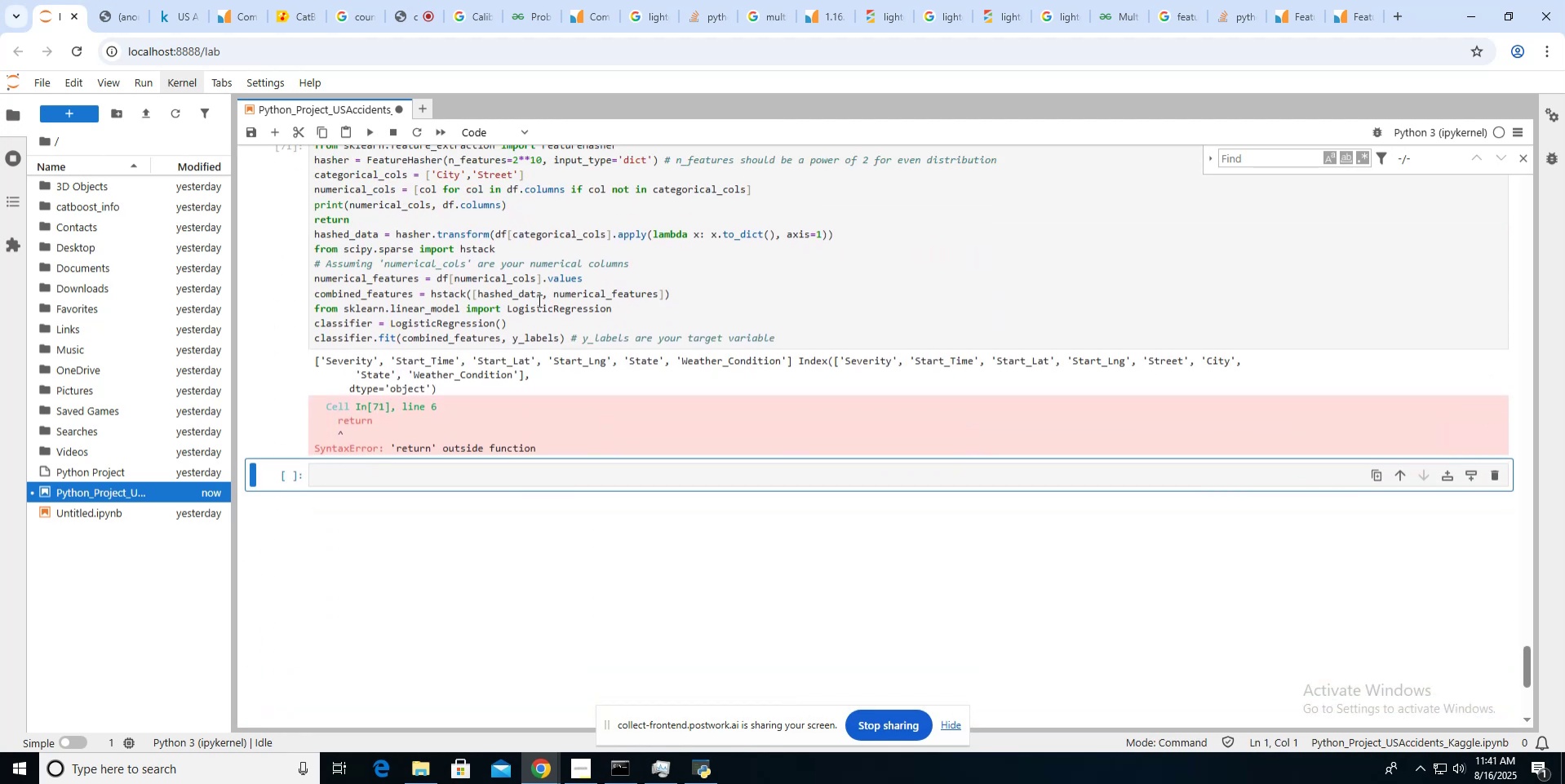 
scroll: coordinate [538, 300], scroll_direction: up, amount: 10.0
 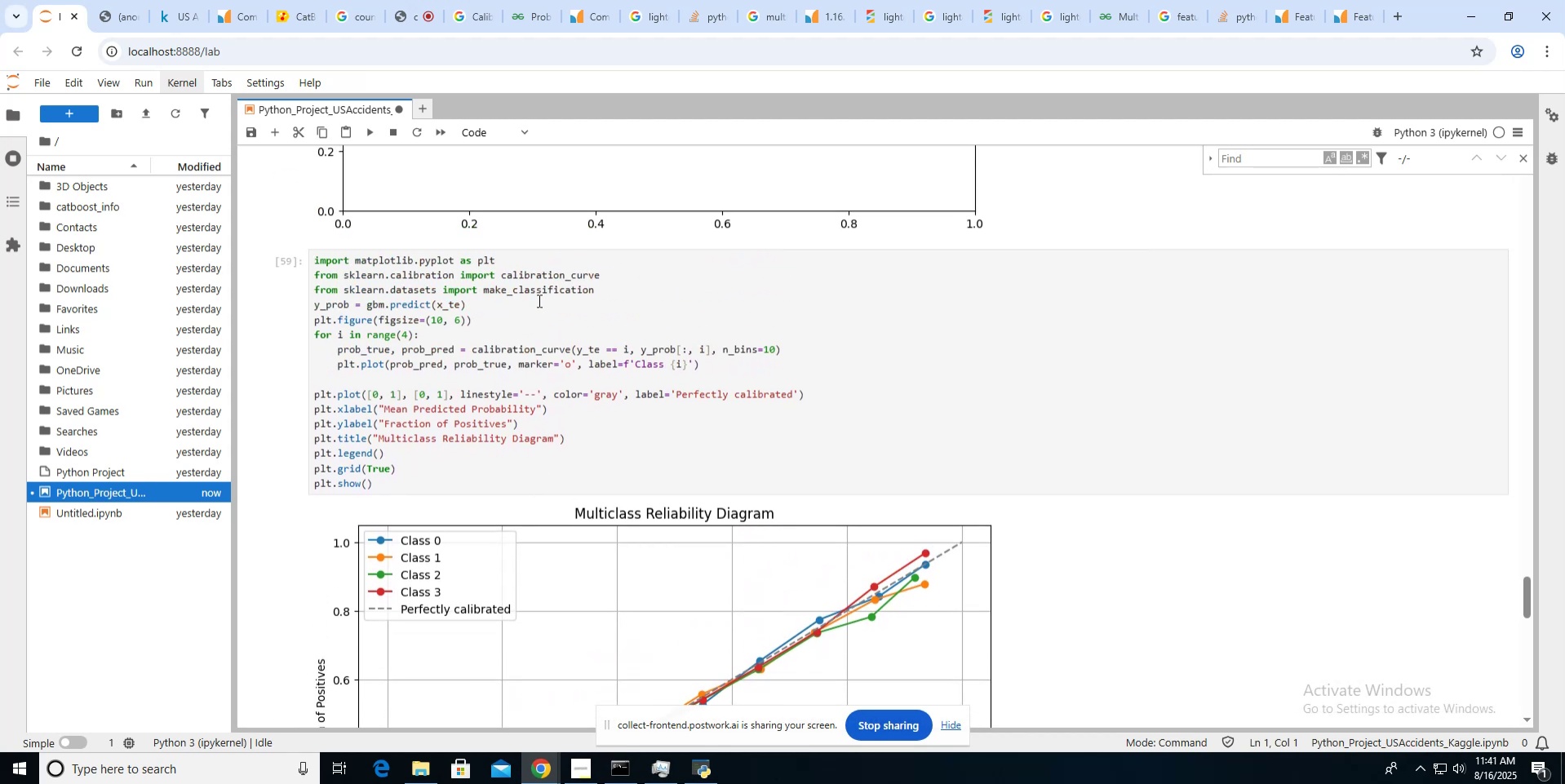 
scroll: coordinate [538, 300], scroll_direction: down, amount: 2.0
 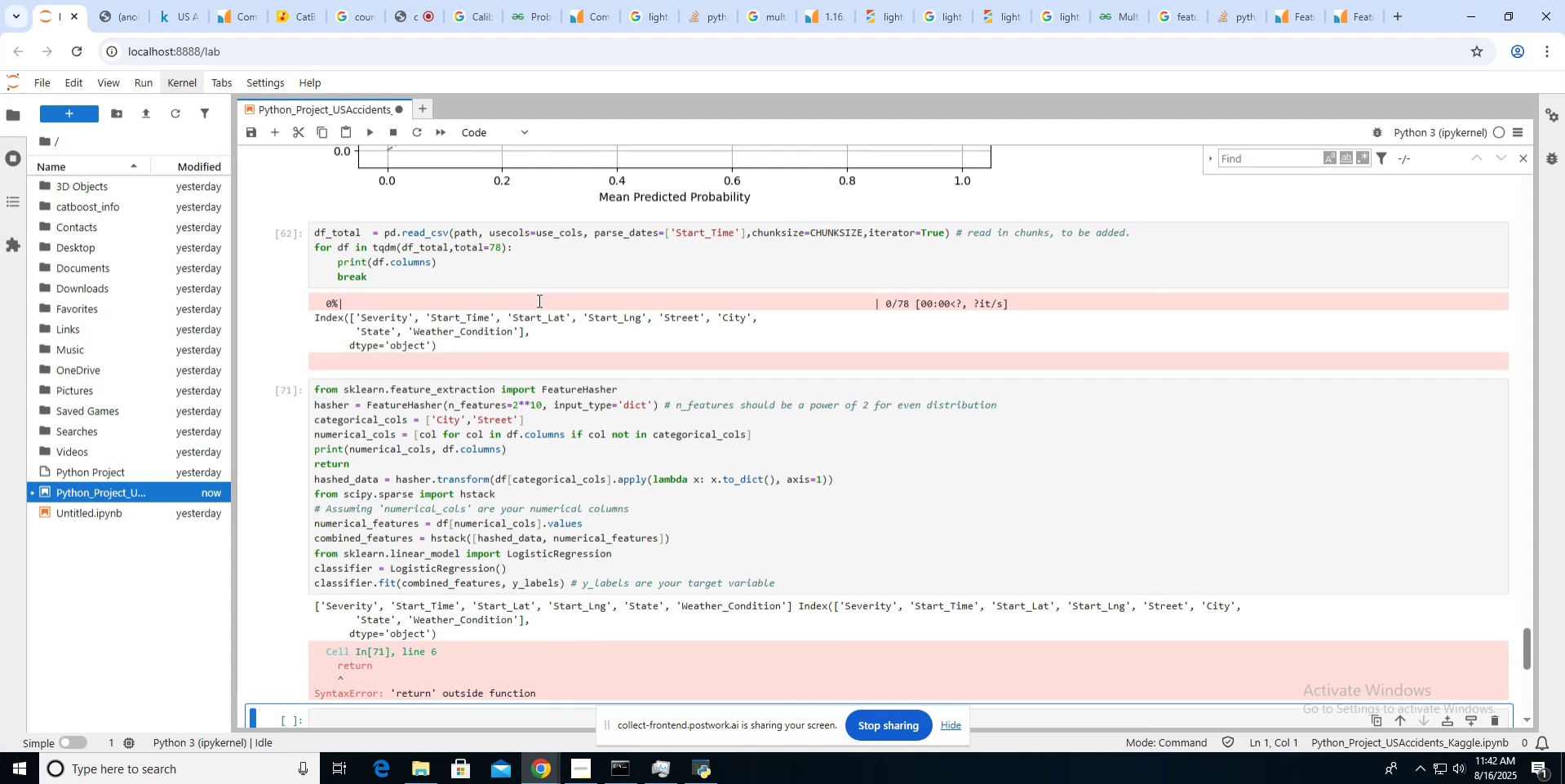 
wait(16.12)
 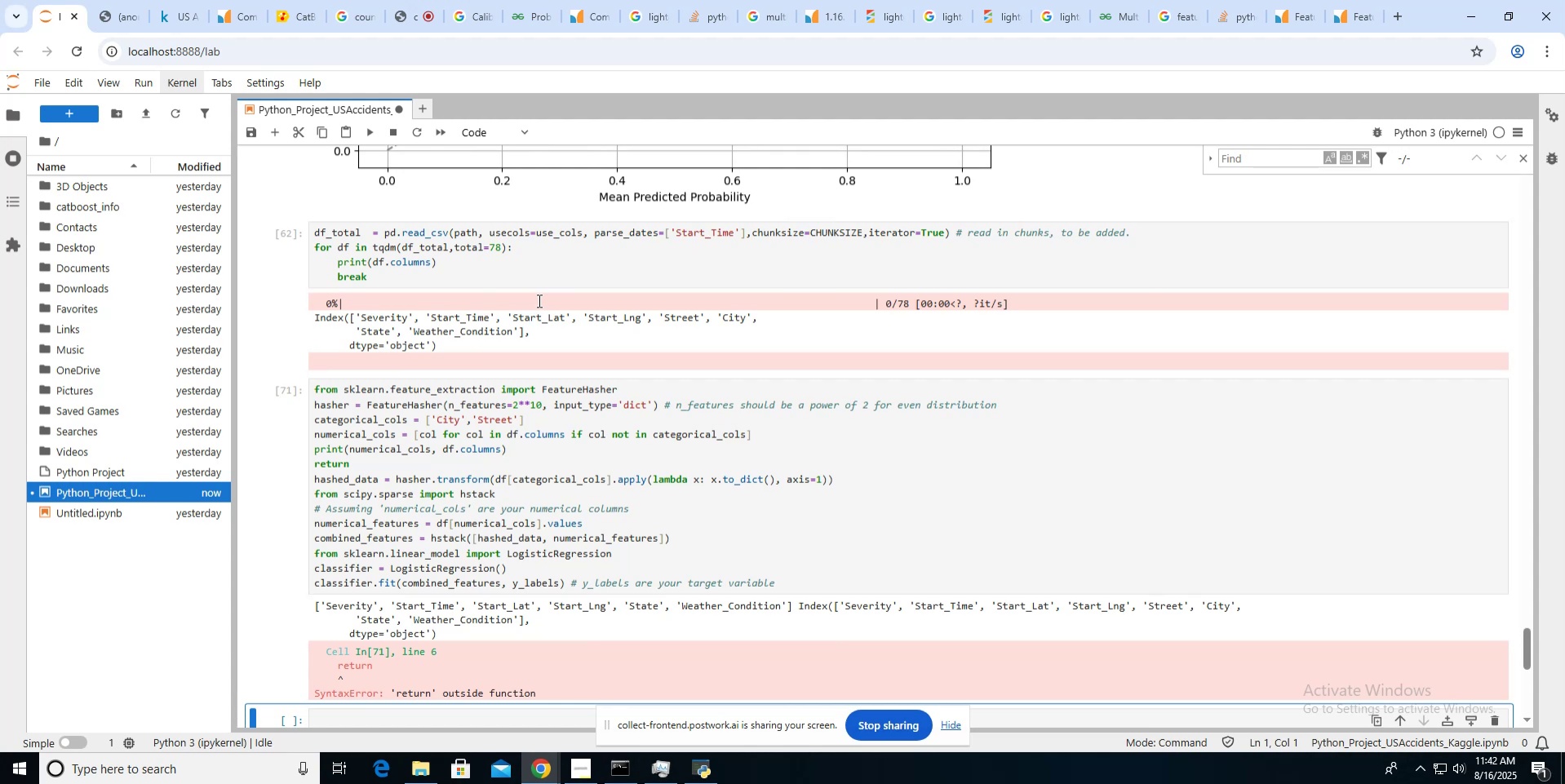 
left_click([498, 448])
 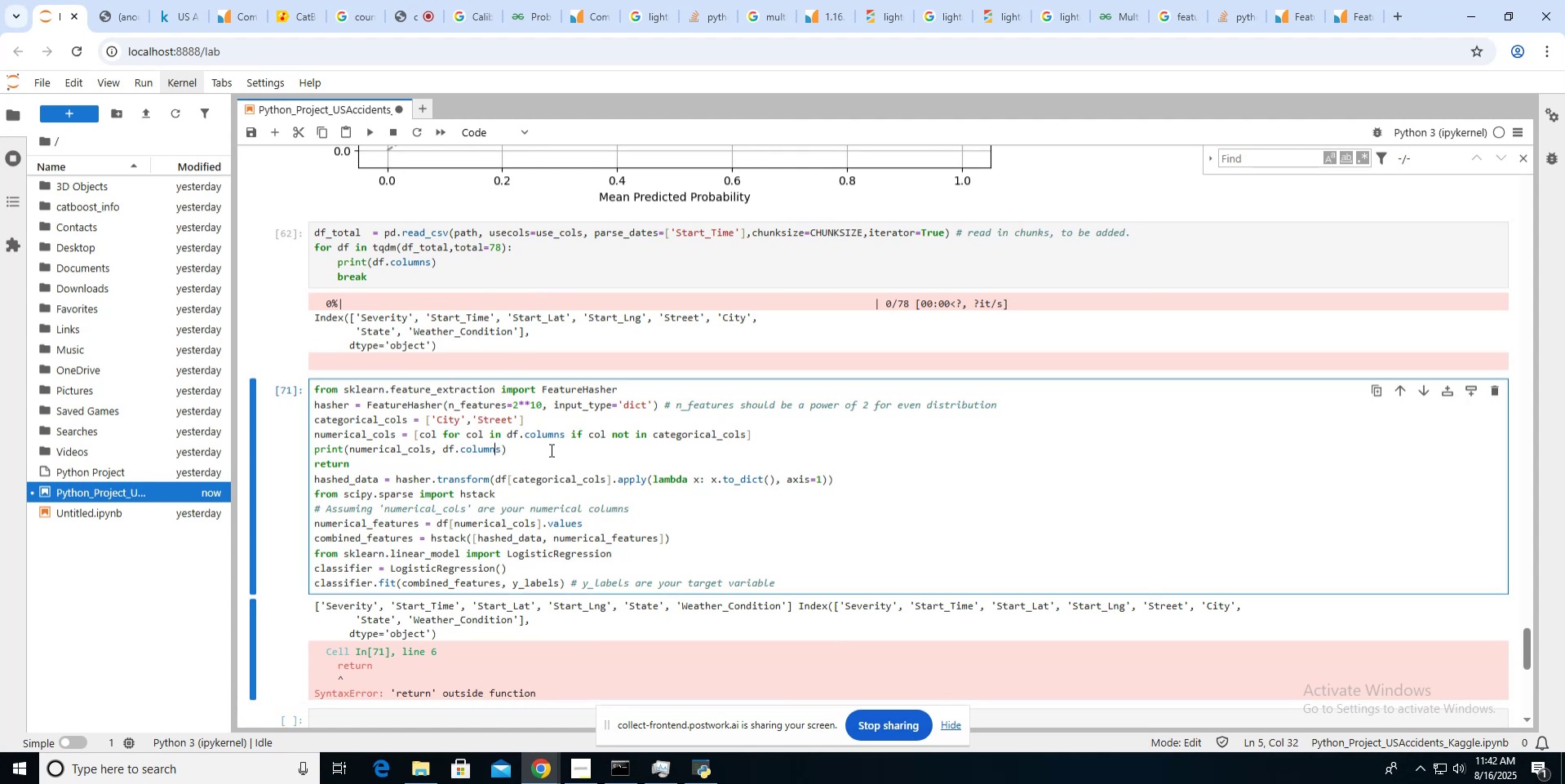 
key(ArrowRight)
 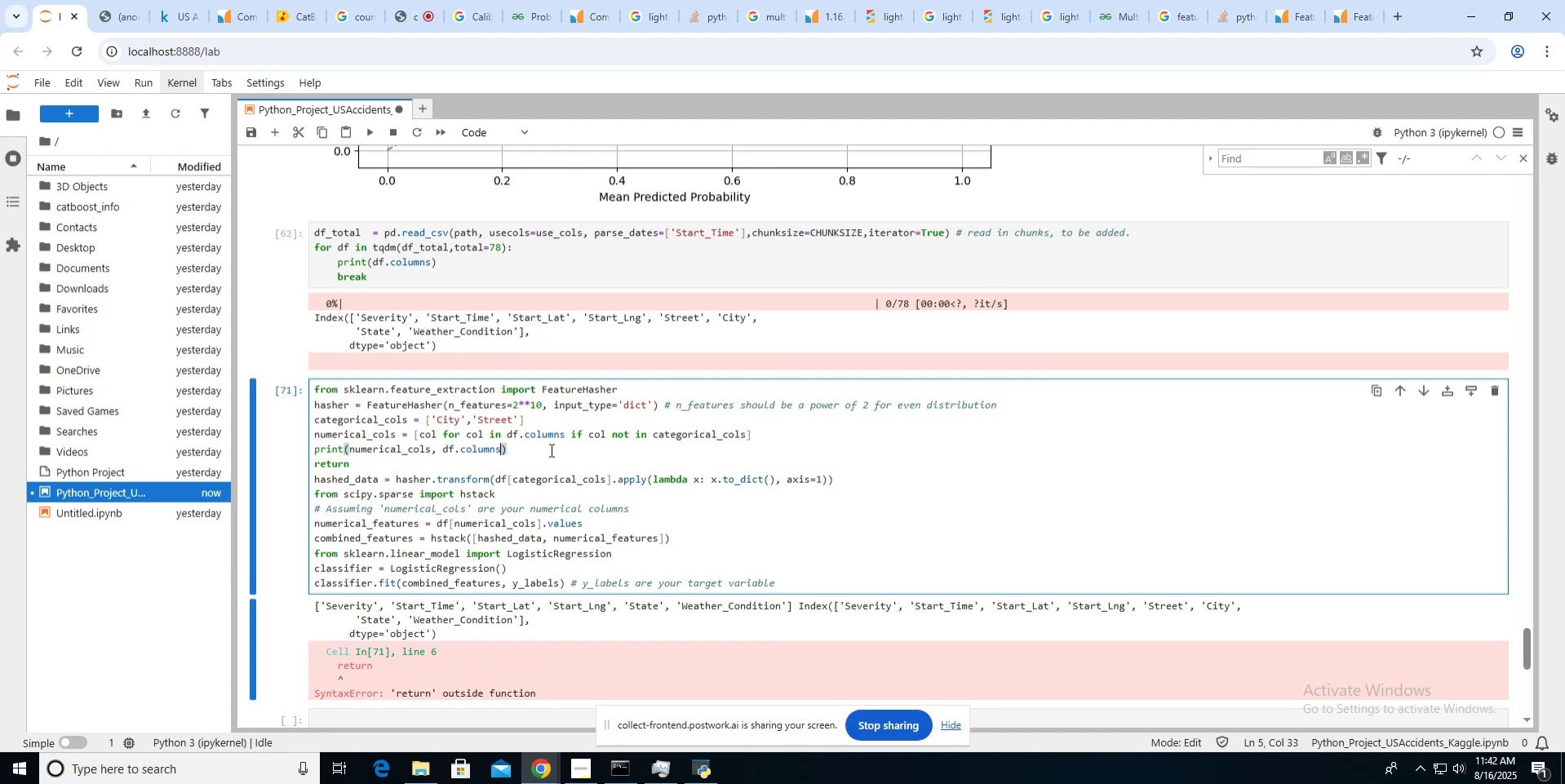 
type(.drop(cater)
key(Backspace)
type(goria)
key(Backspace)
type(cal_cols))
 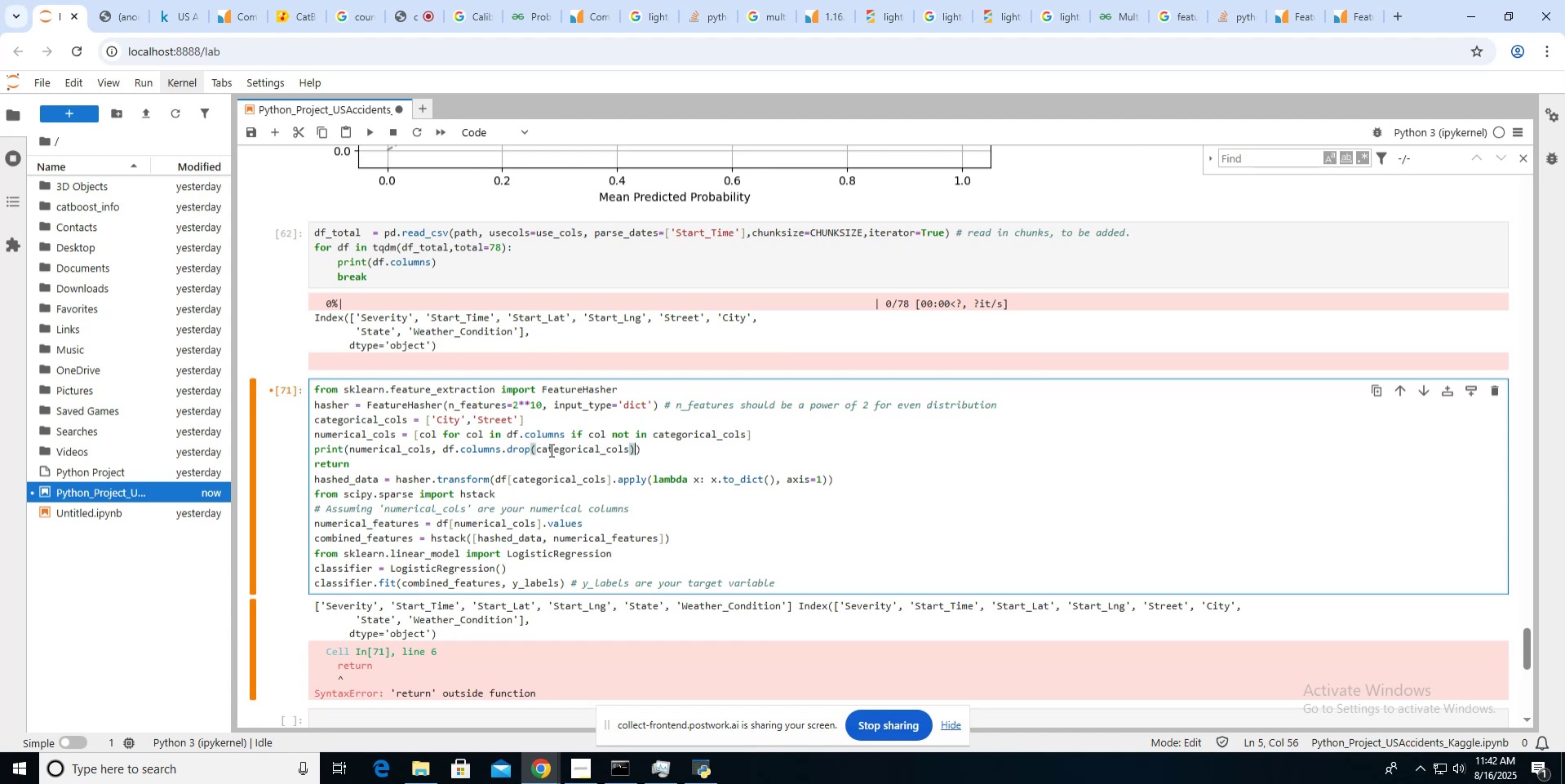 
wait(9.49)
 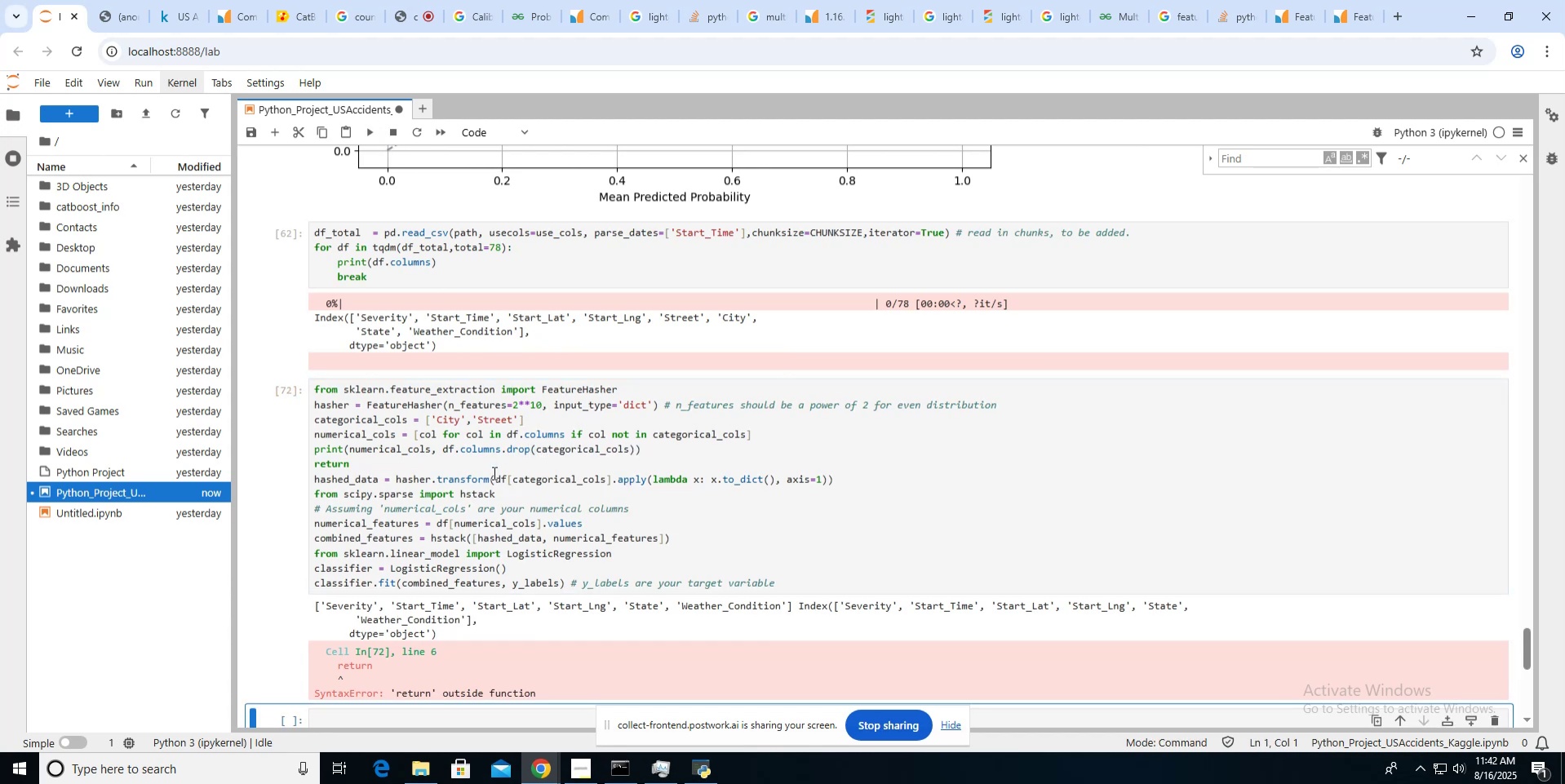 
left_click_drag(start_coordinate=[443, 449], to_coordinate=[633, 446])
 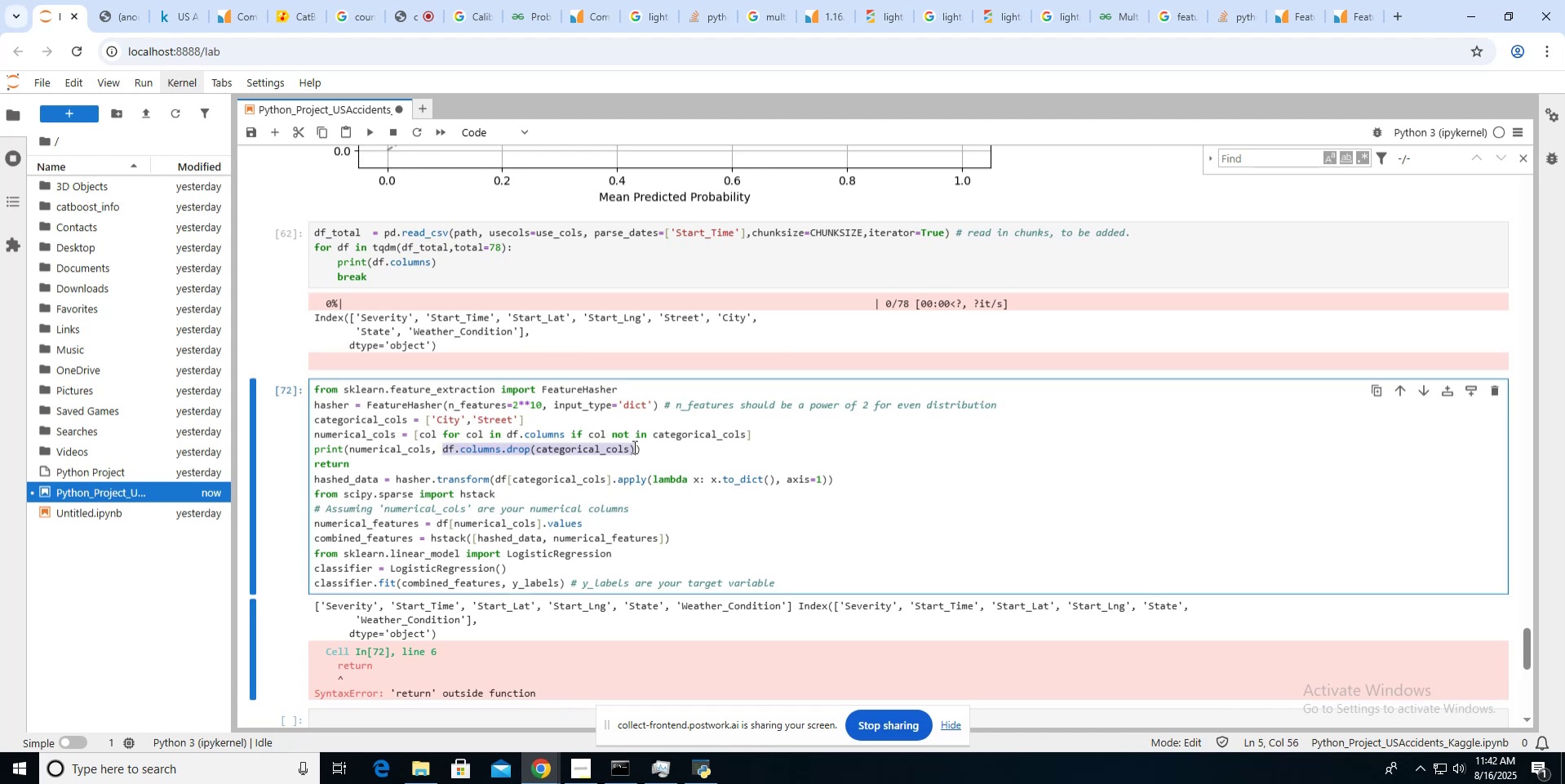 
key(Control+X)
 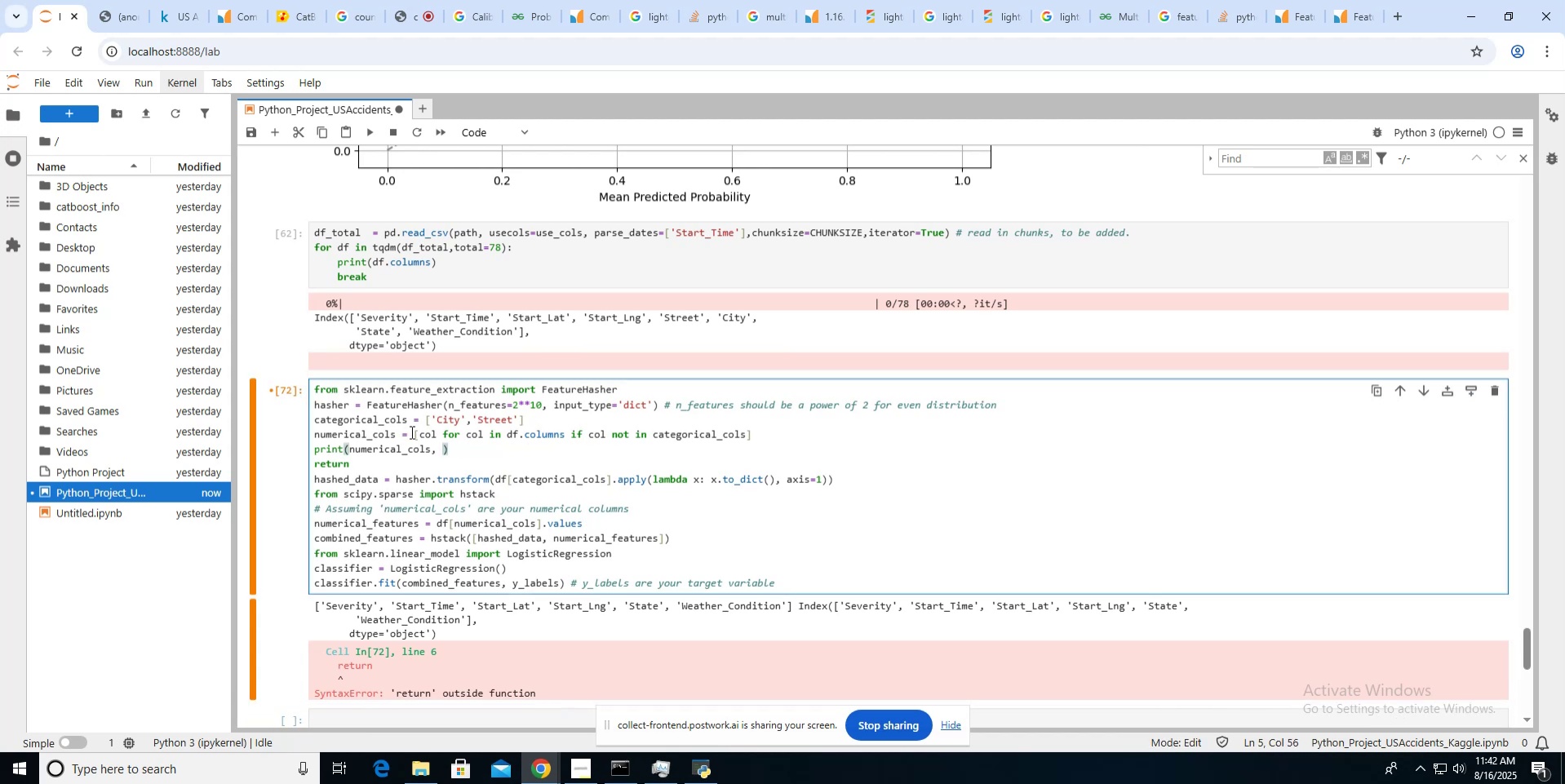 
left_click_drag(start_coordinate=[410, 432], to_coordinate=[749, 434])
 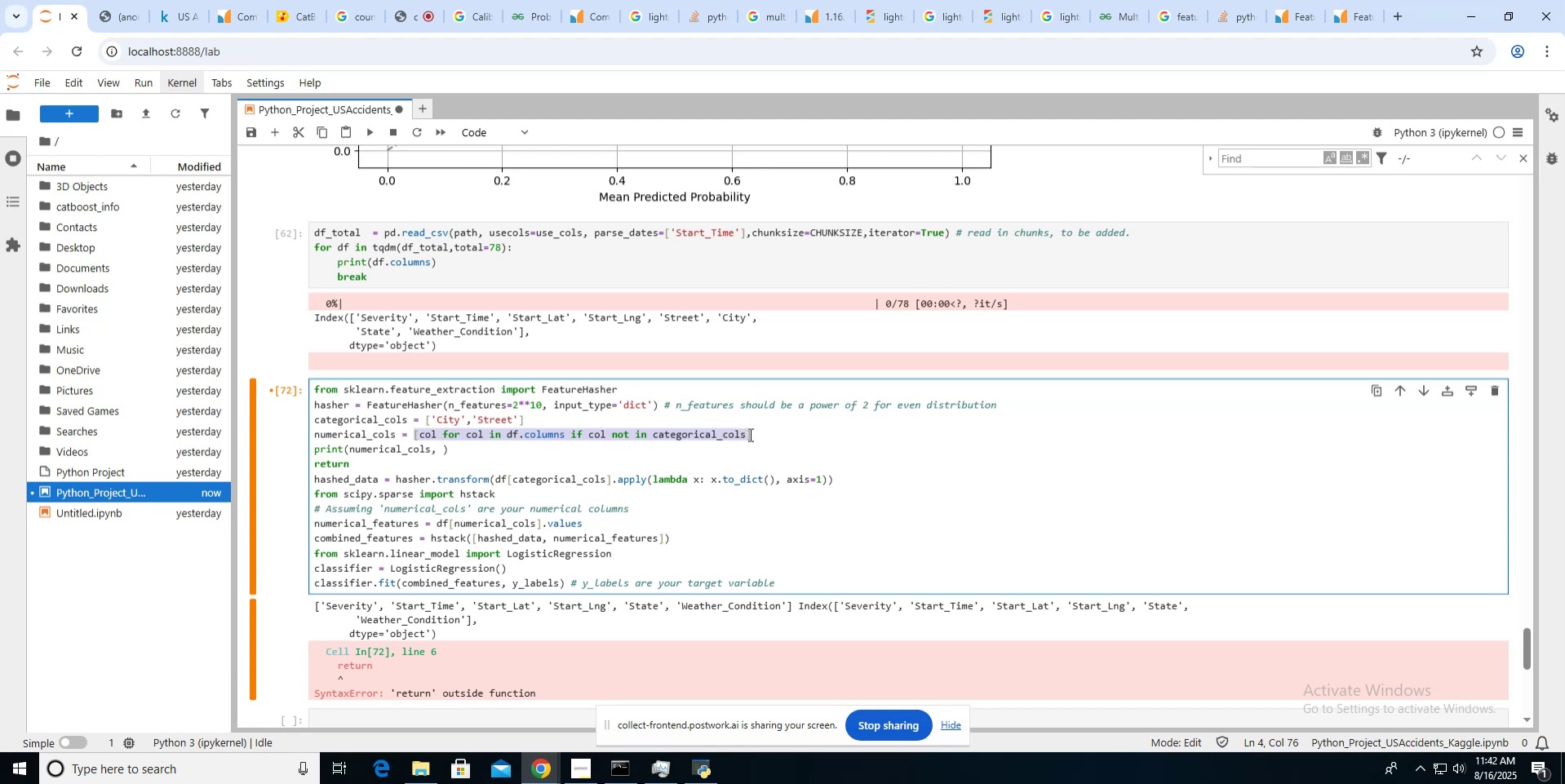 
hold_key(key=ControlLeft, duration=0.39)
 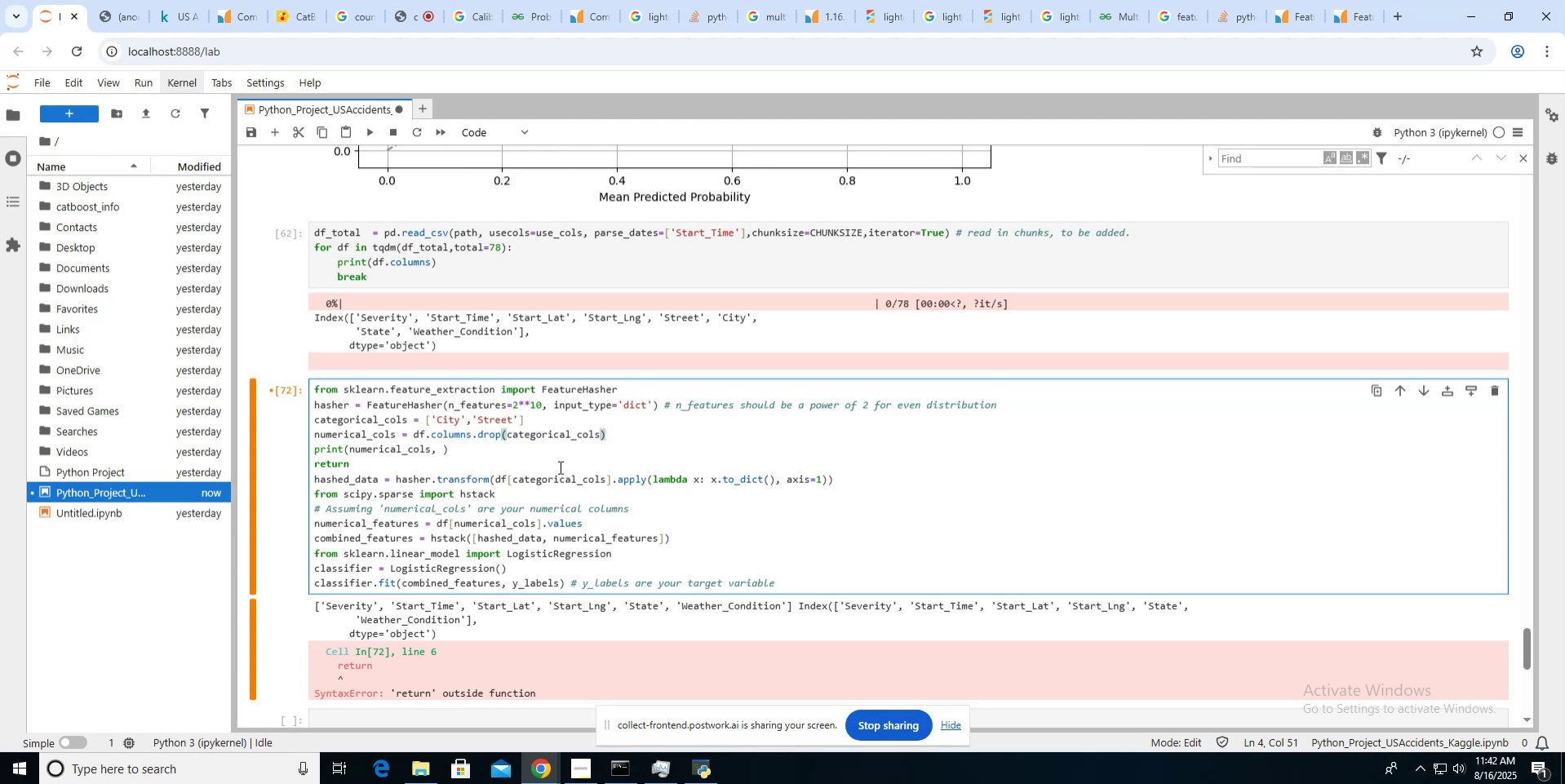 
key(V)
 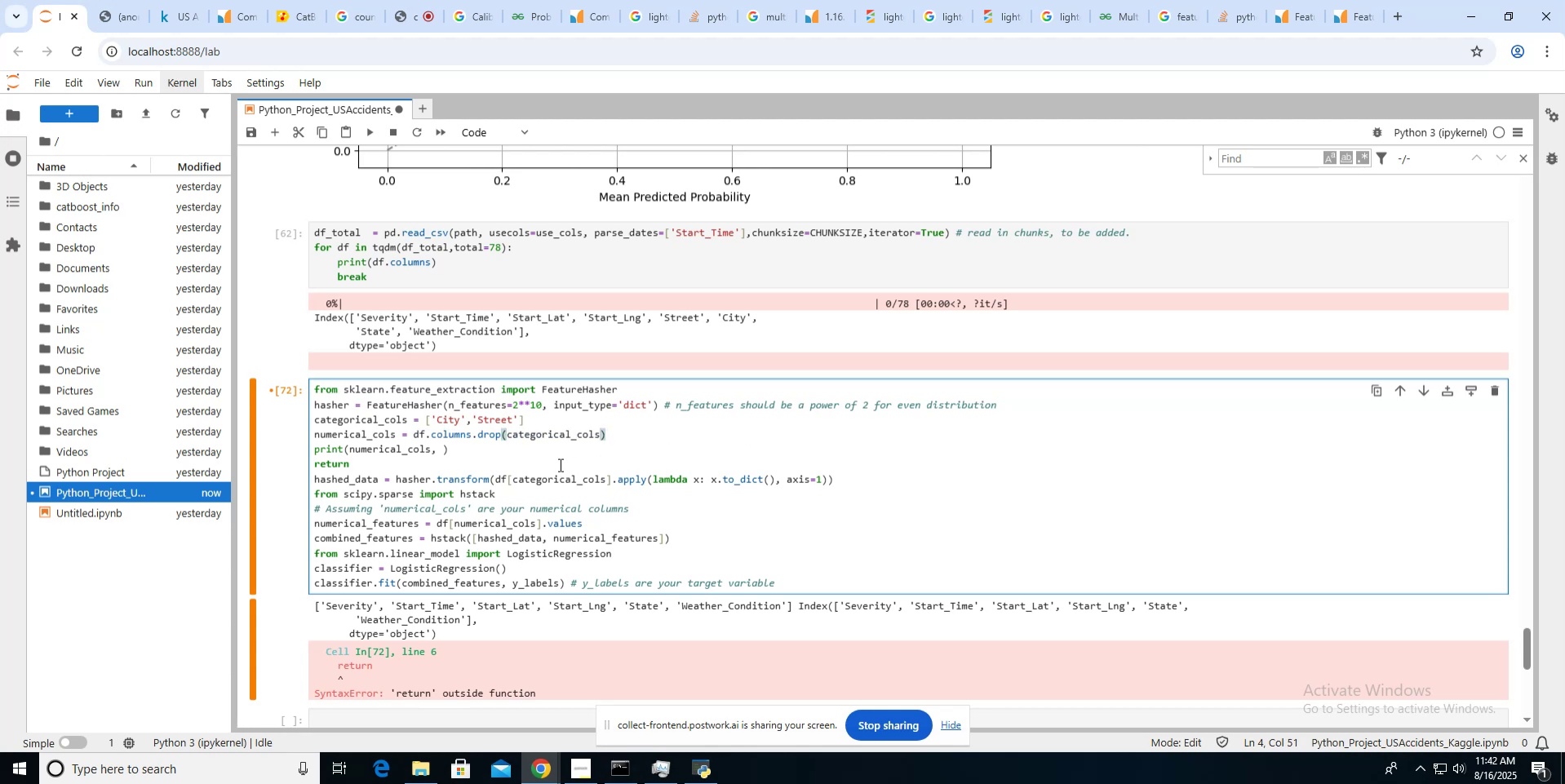 
left_click([561, 458])
 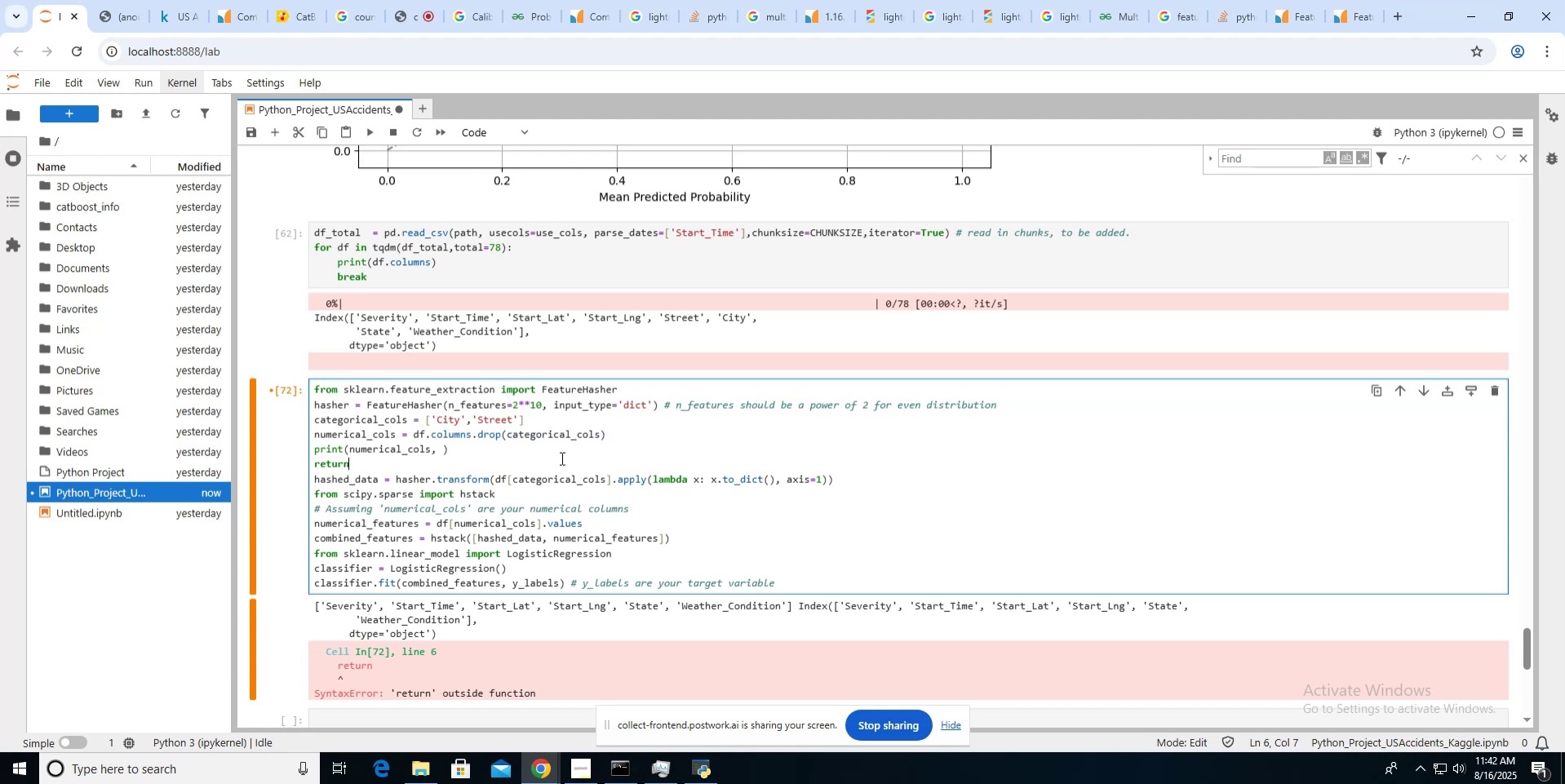 
key(ArrowRight)
 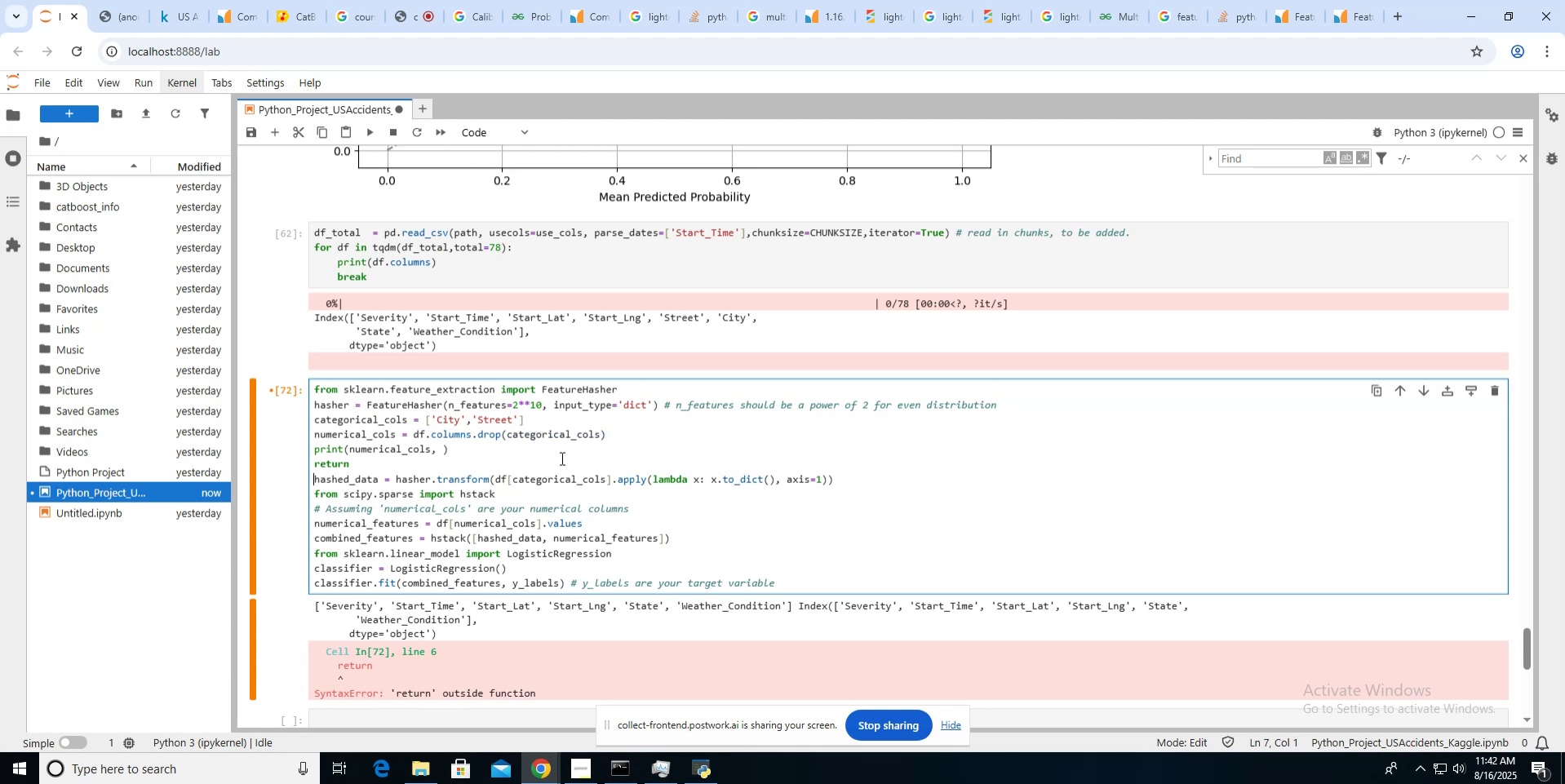 
key(ArrowUp)
 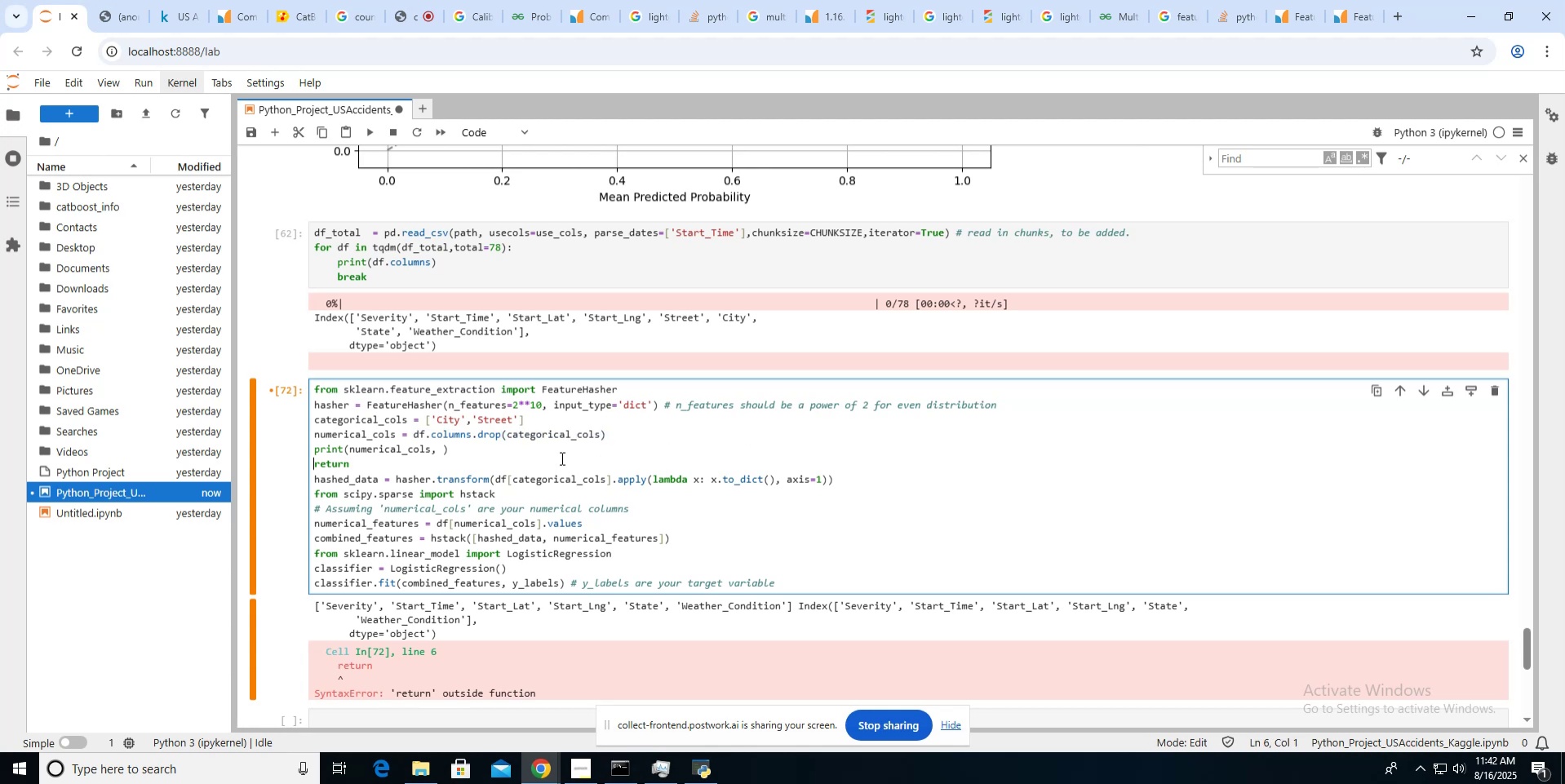 
key(Shift+ShiftLeft)
 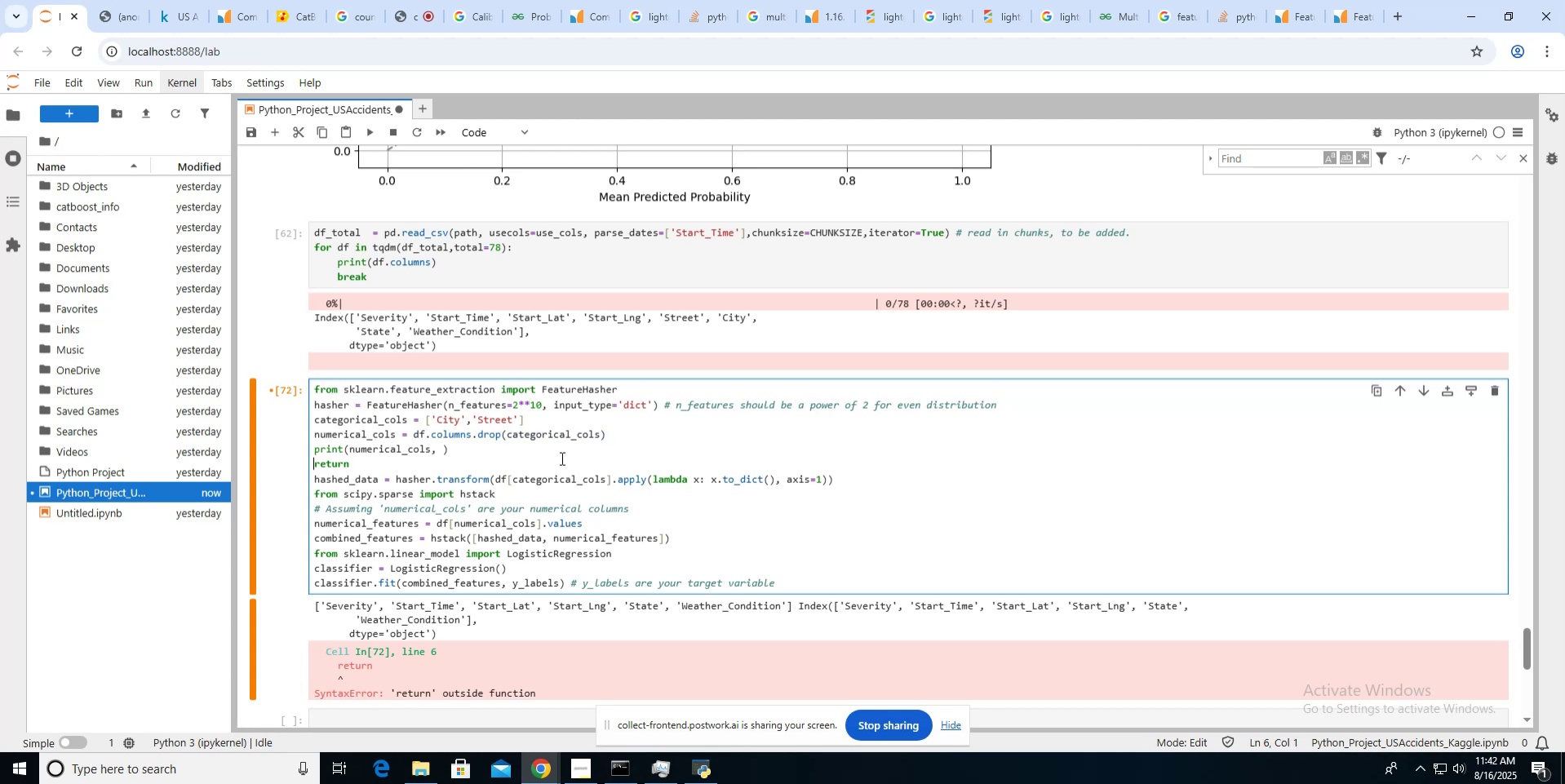 
key(Shift+ArrowUp)
 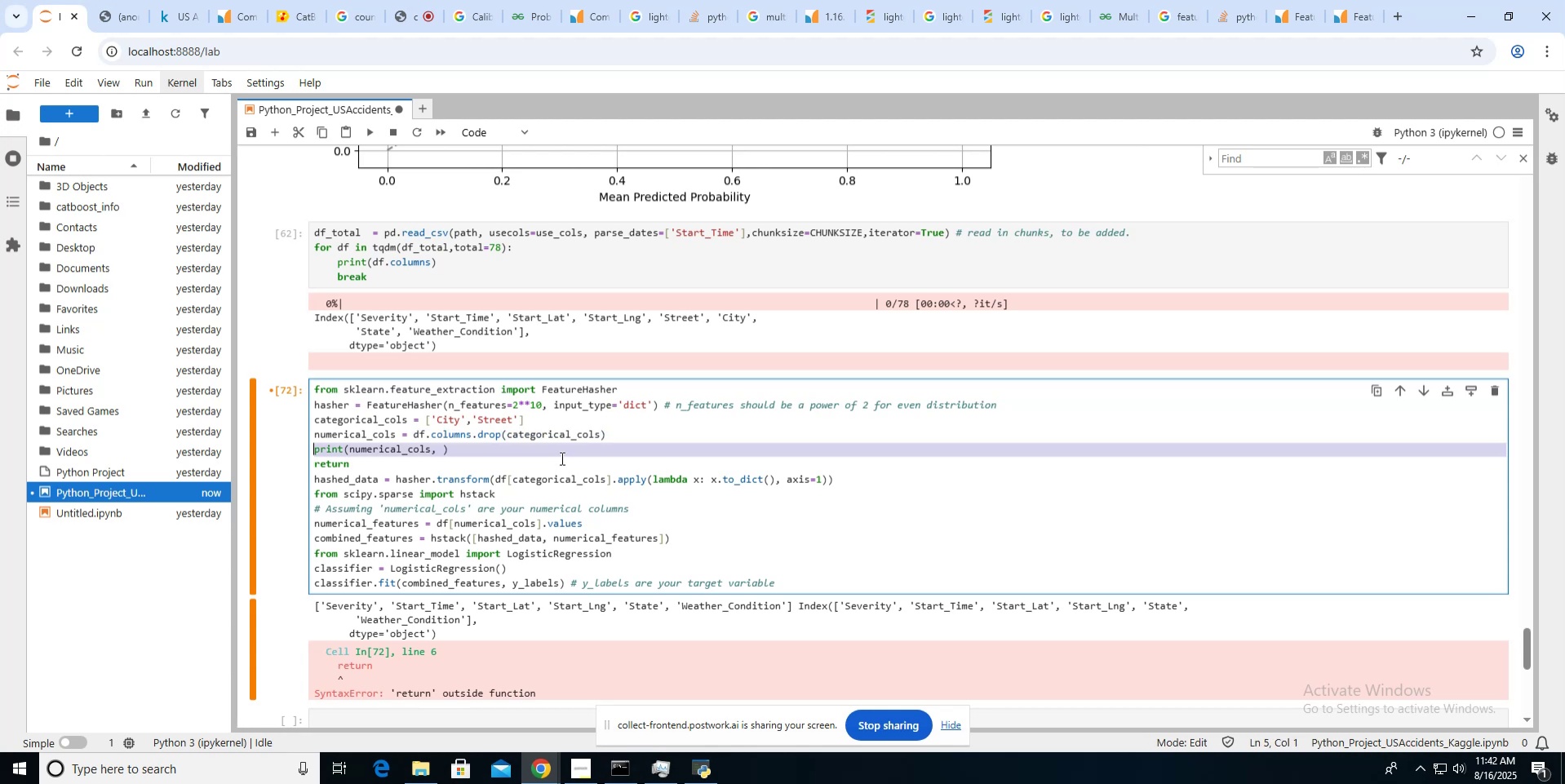 
key(Backspace)
 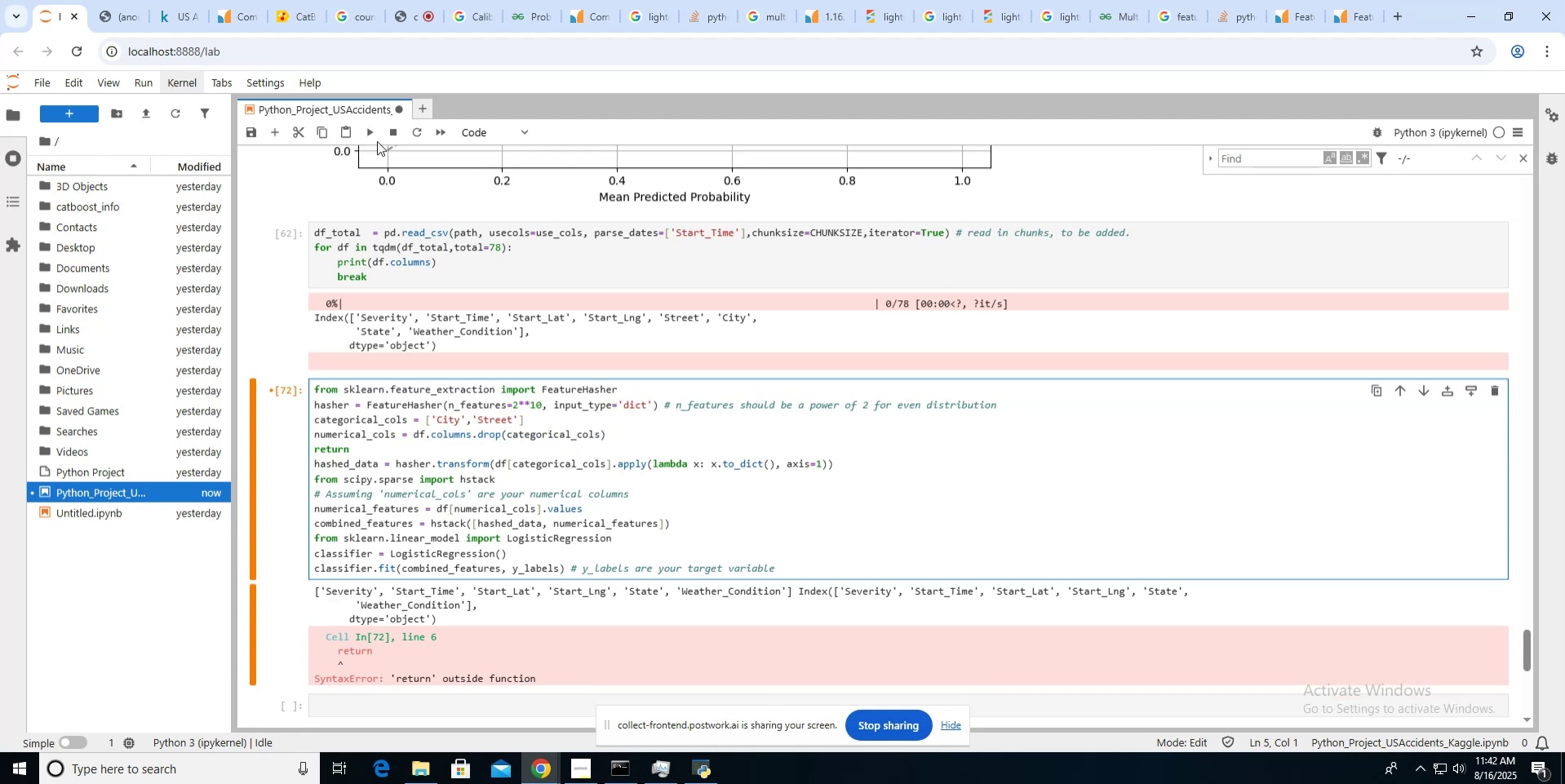 
left_click([372, 136])
 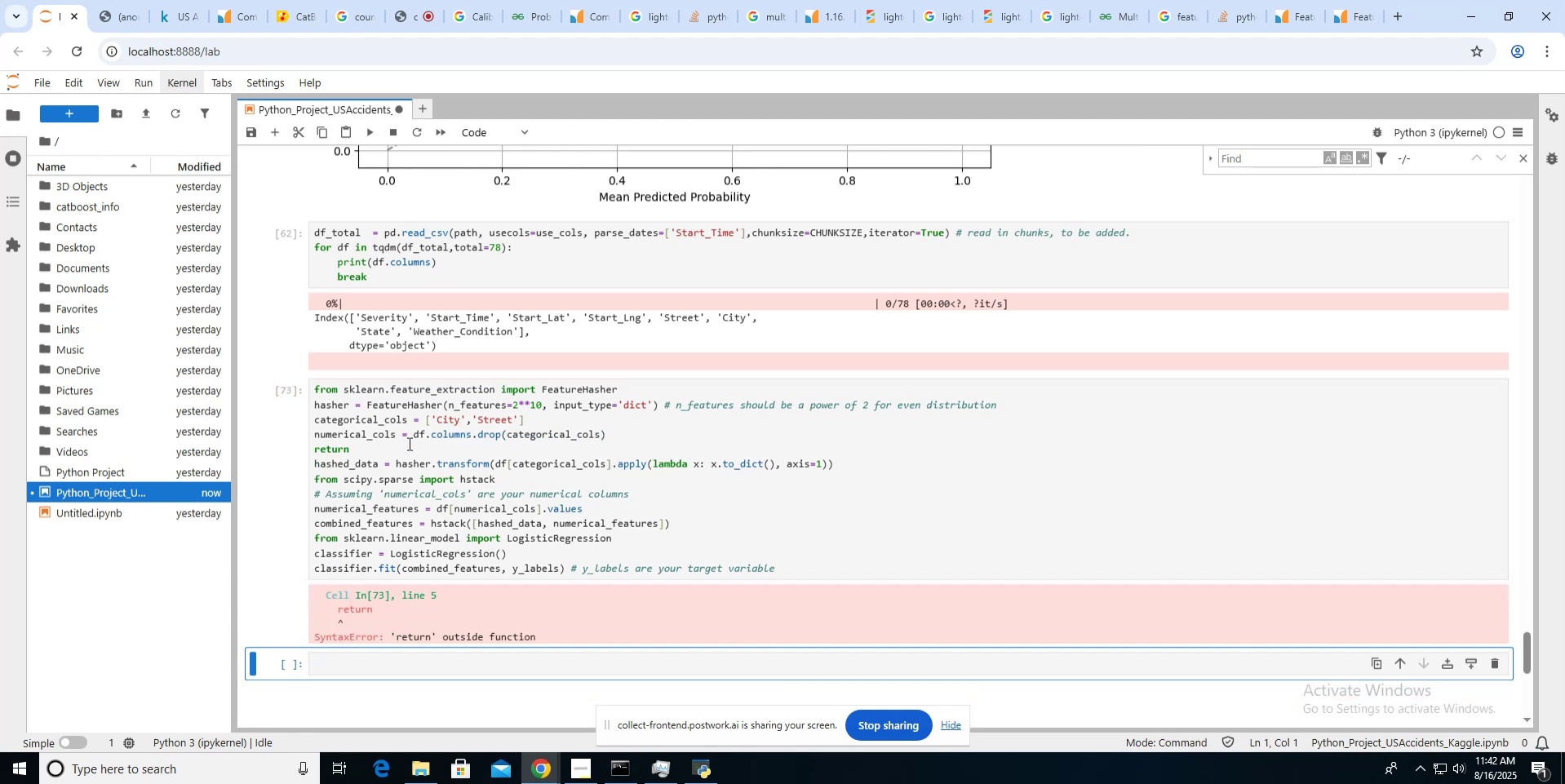 
left_click([406, 447])
 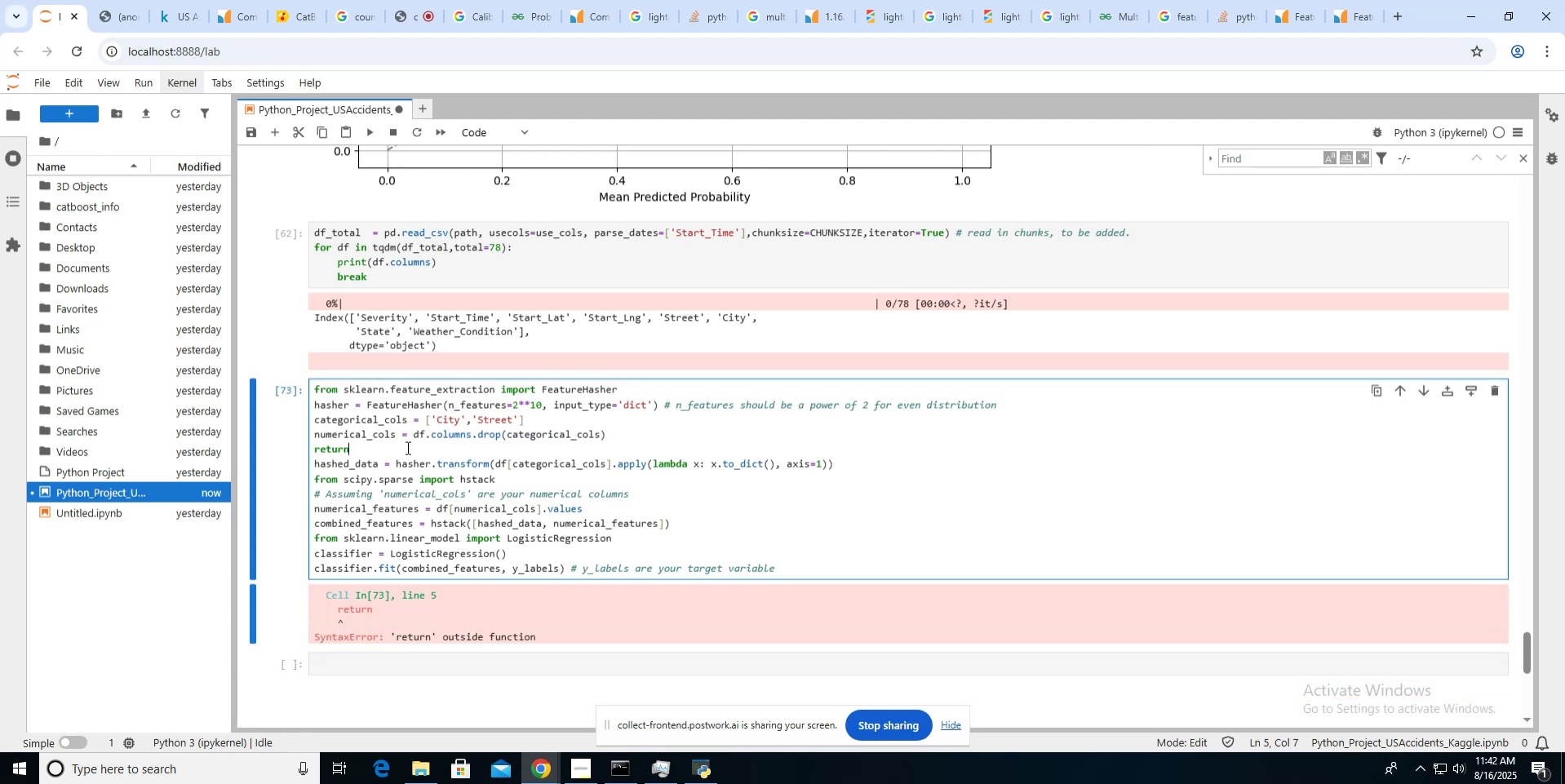 
key(ArrowRight)
 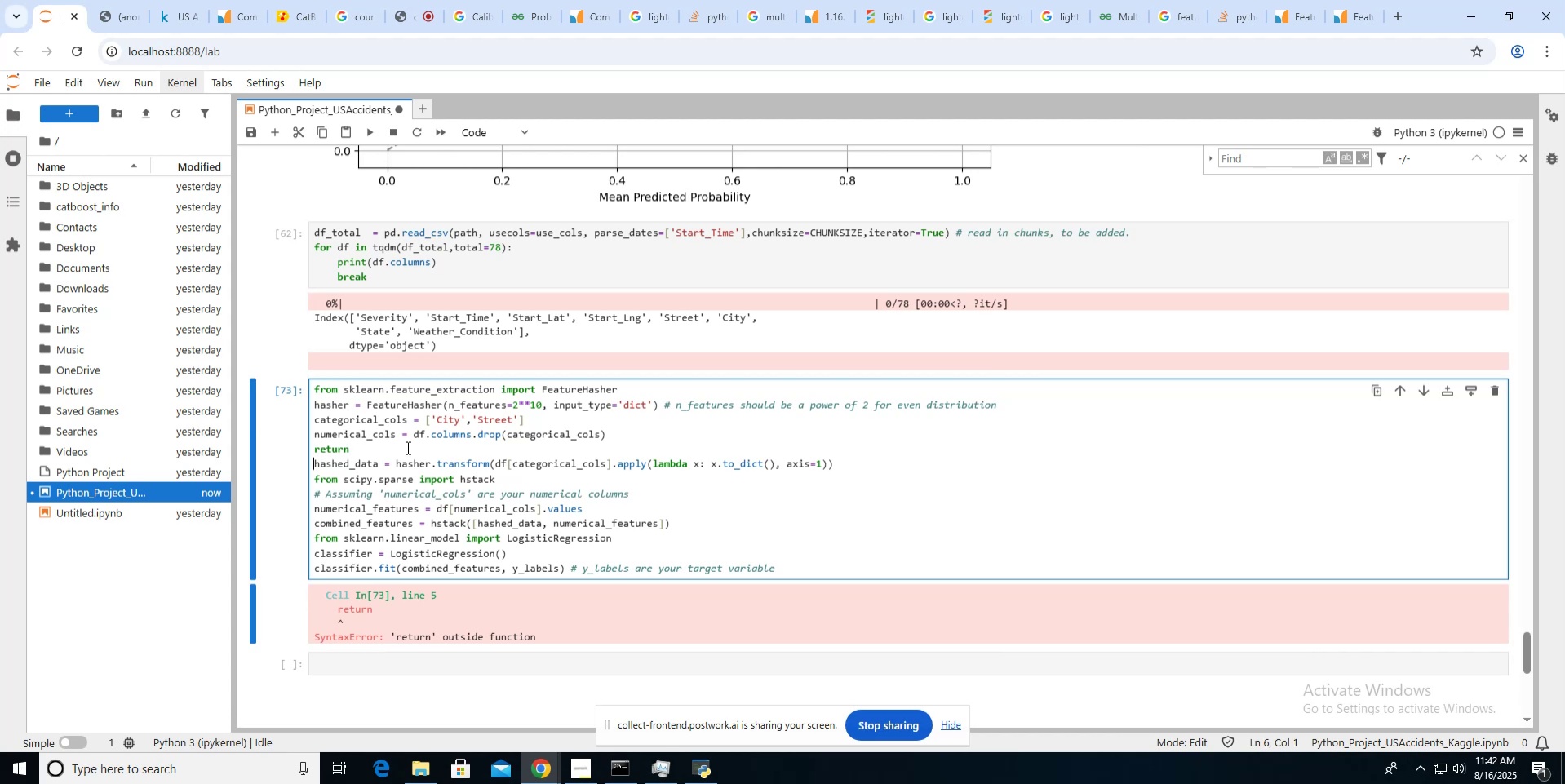 
key(Shift+ArrowUp)
 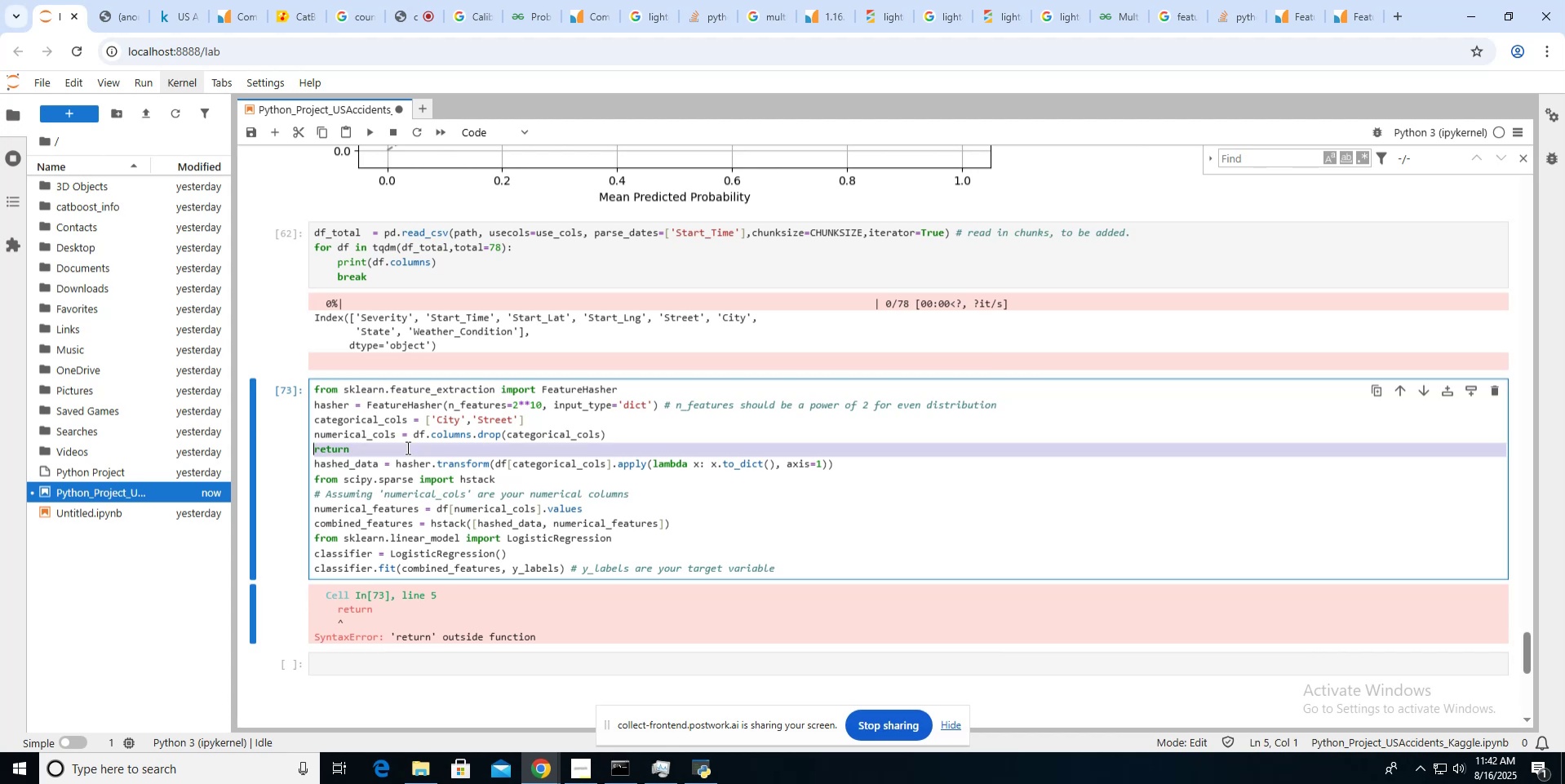 
key(Backspace)
 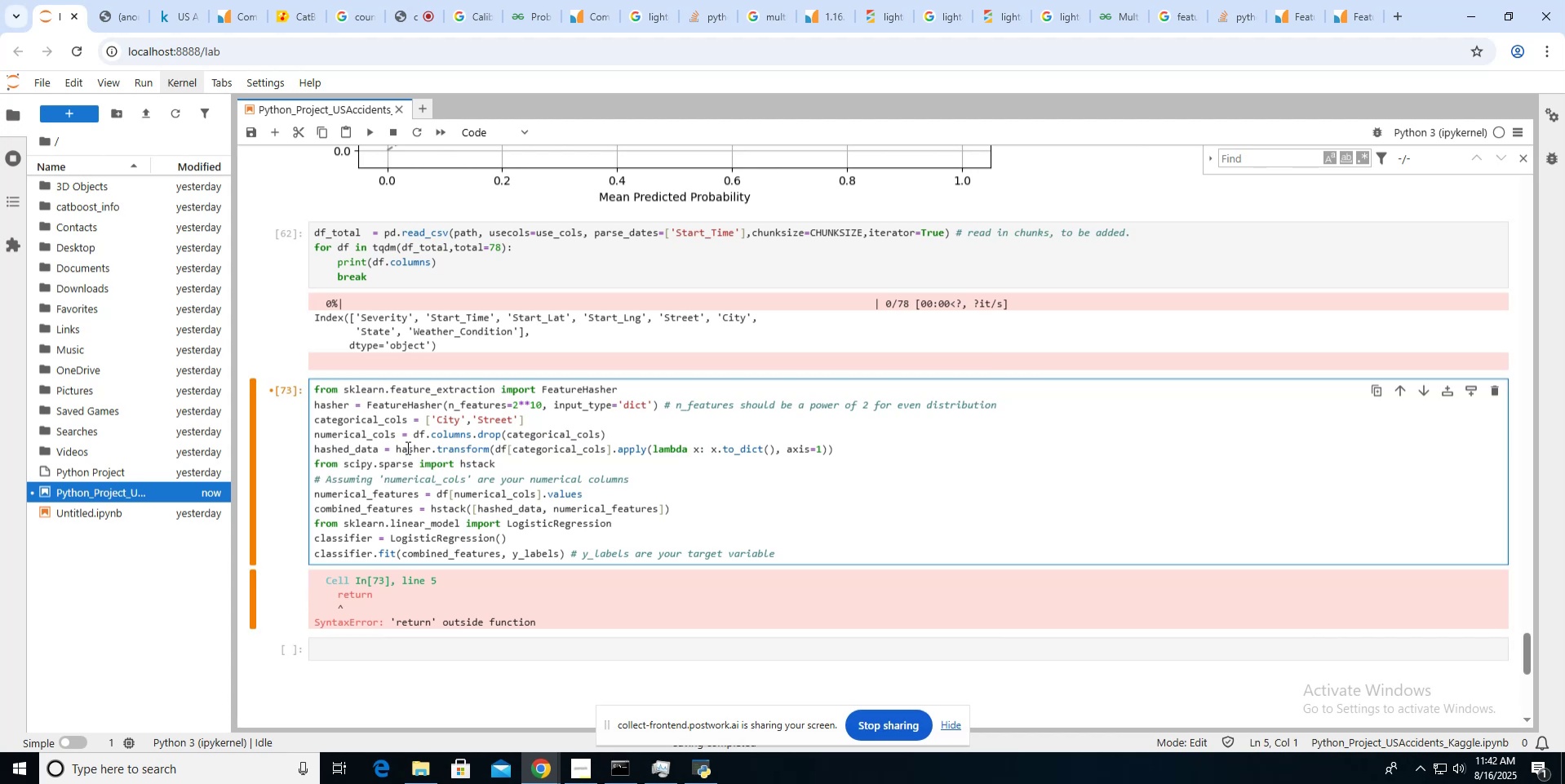 
hold_key(key=ArrowDown, duration=0.61)
 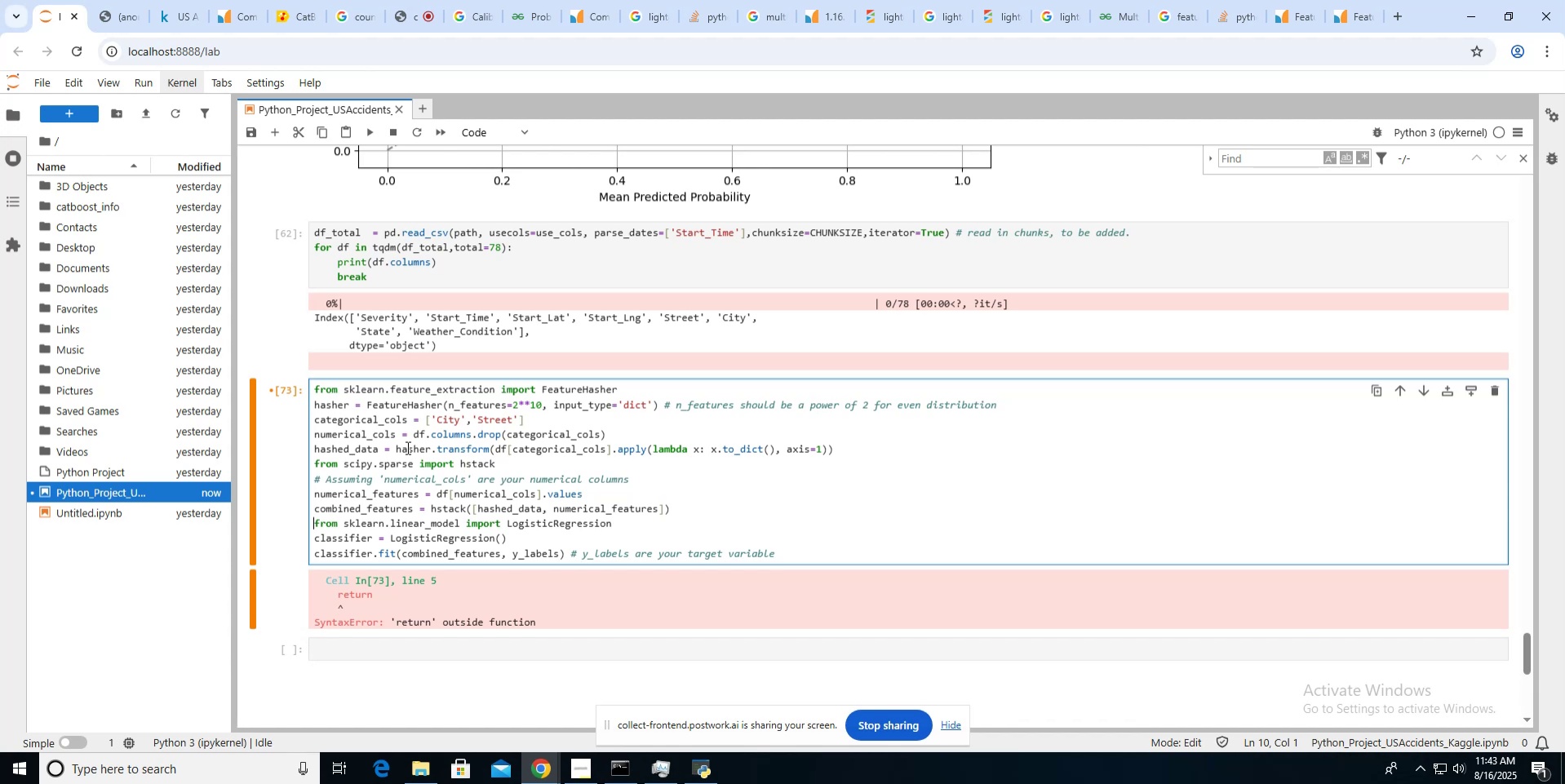 
wait(15.36)
 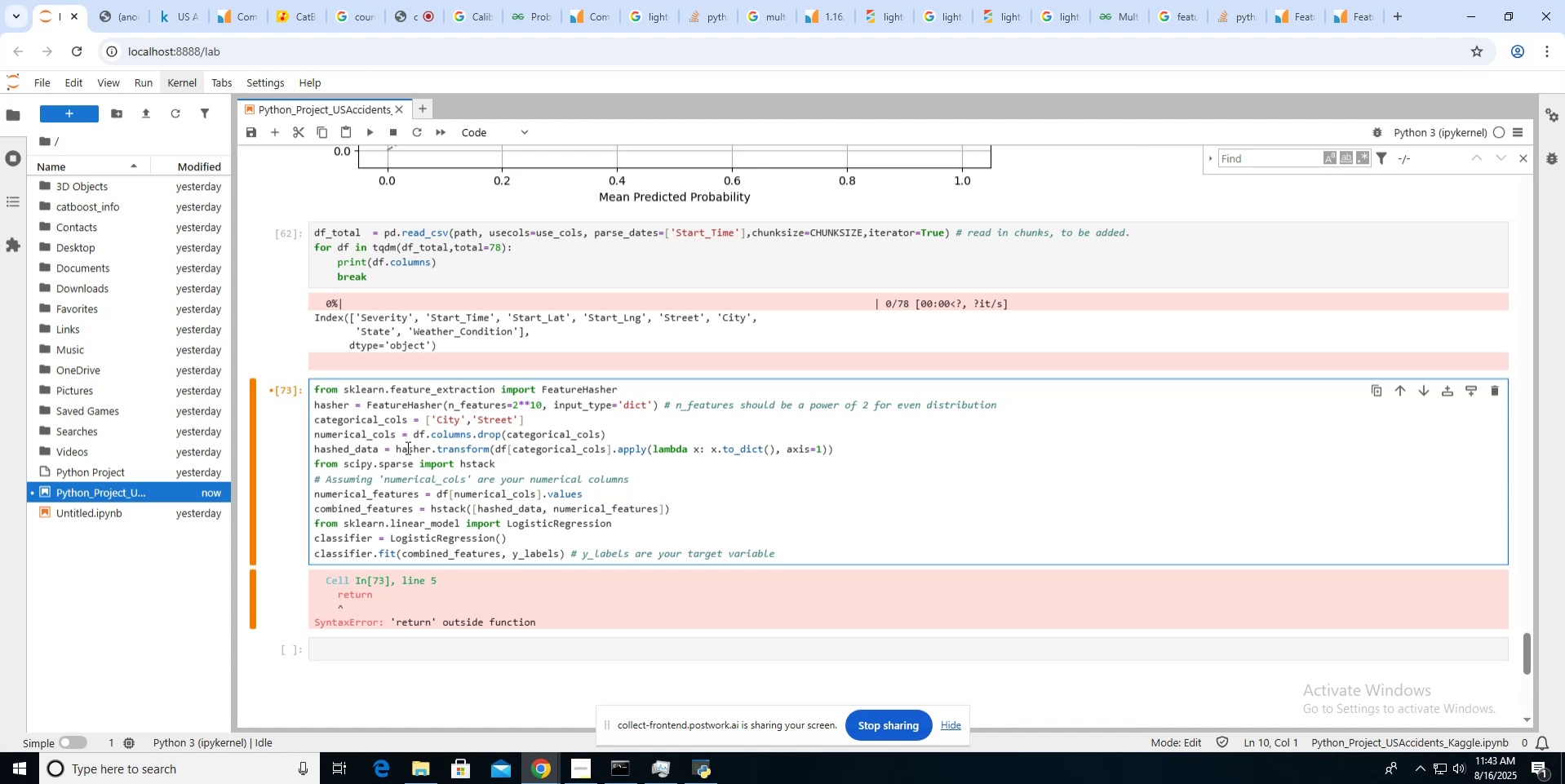 
key(Shift+ArrowDown)
 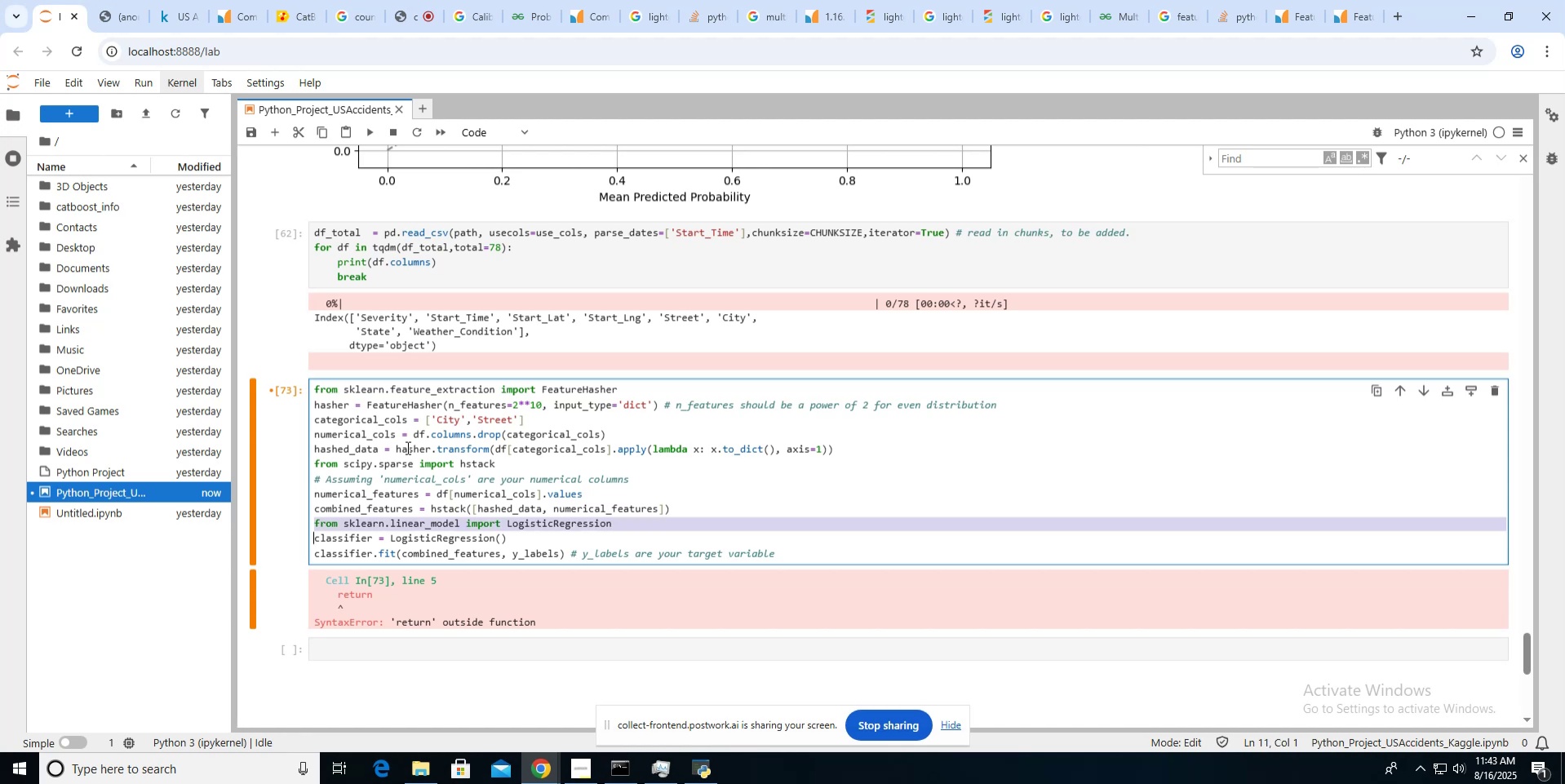 
key(Shift+ArrowDown)
 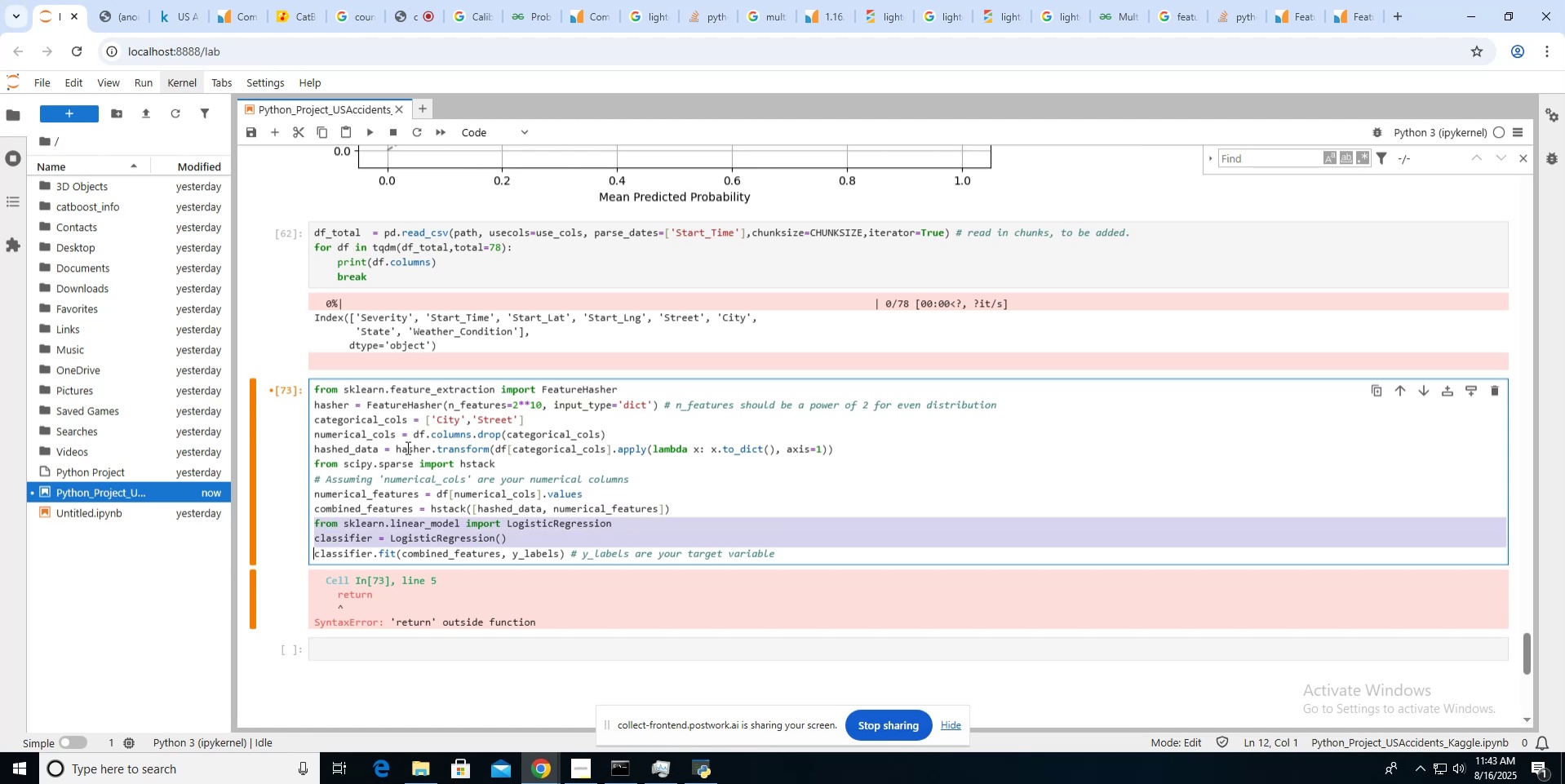 
key(Shift+ArrowDown)
 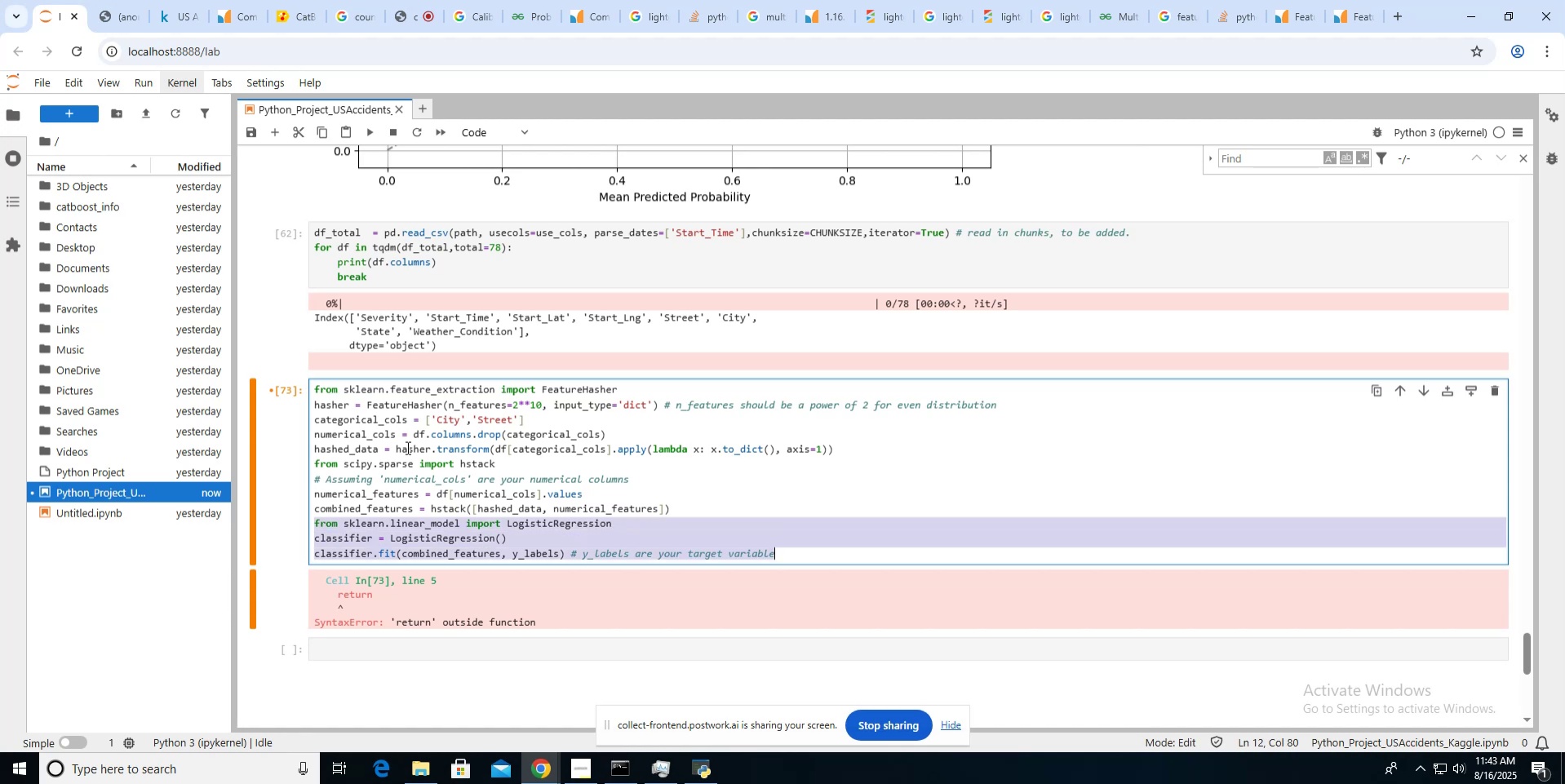 
key(Shift+ArrowDown)
 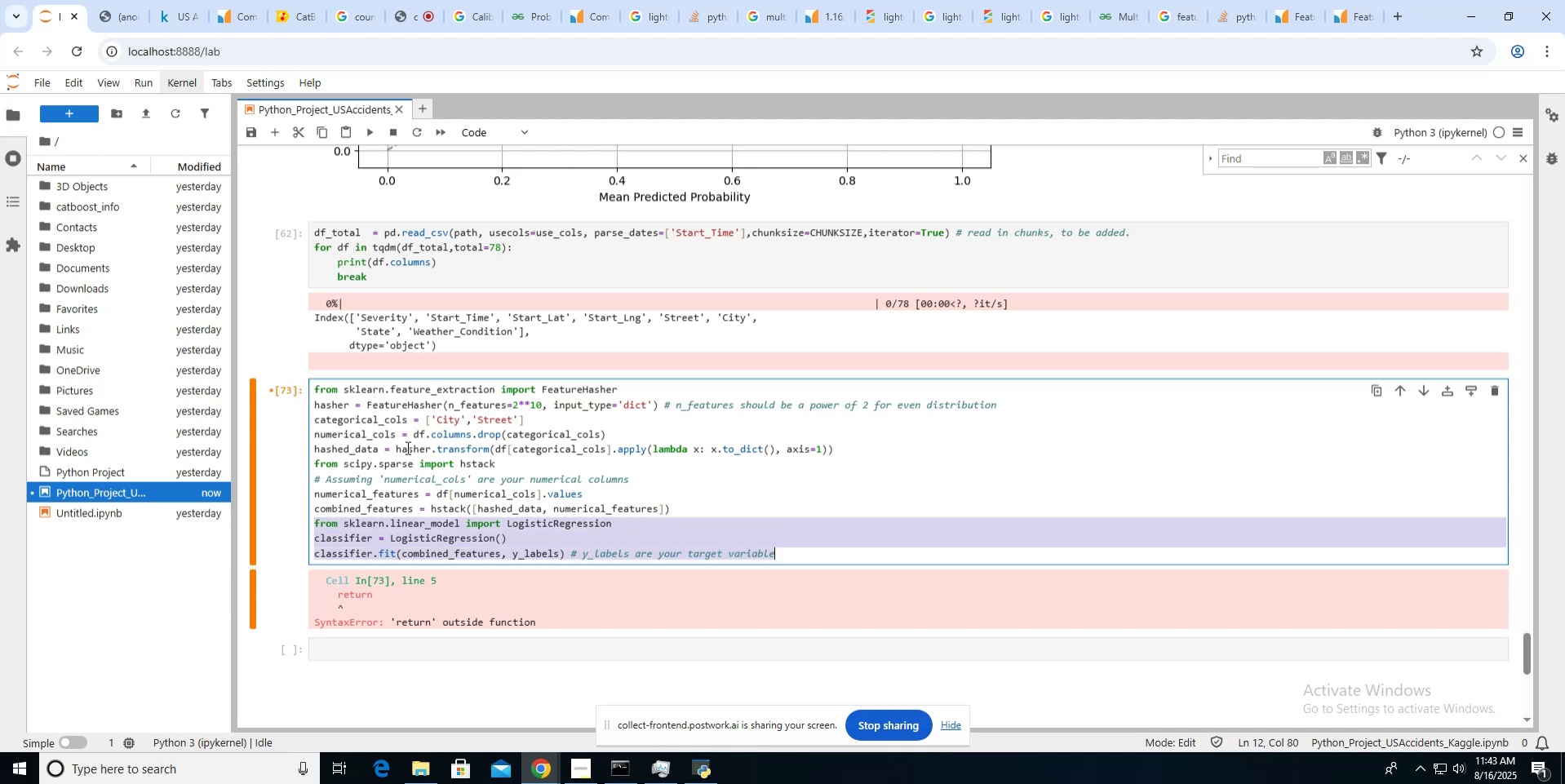 
key(Backspace)
 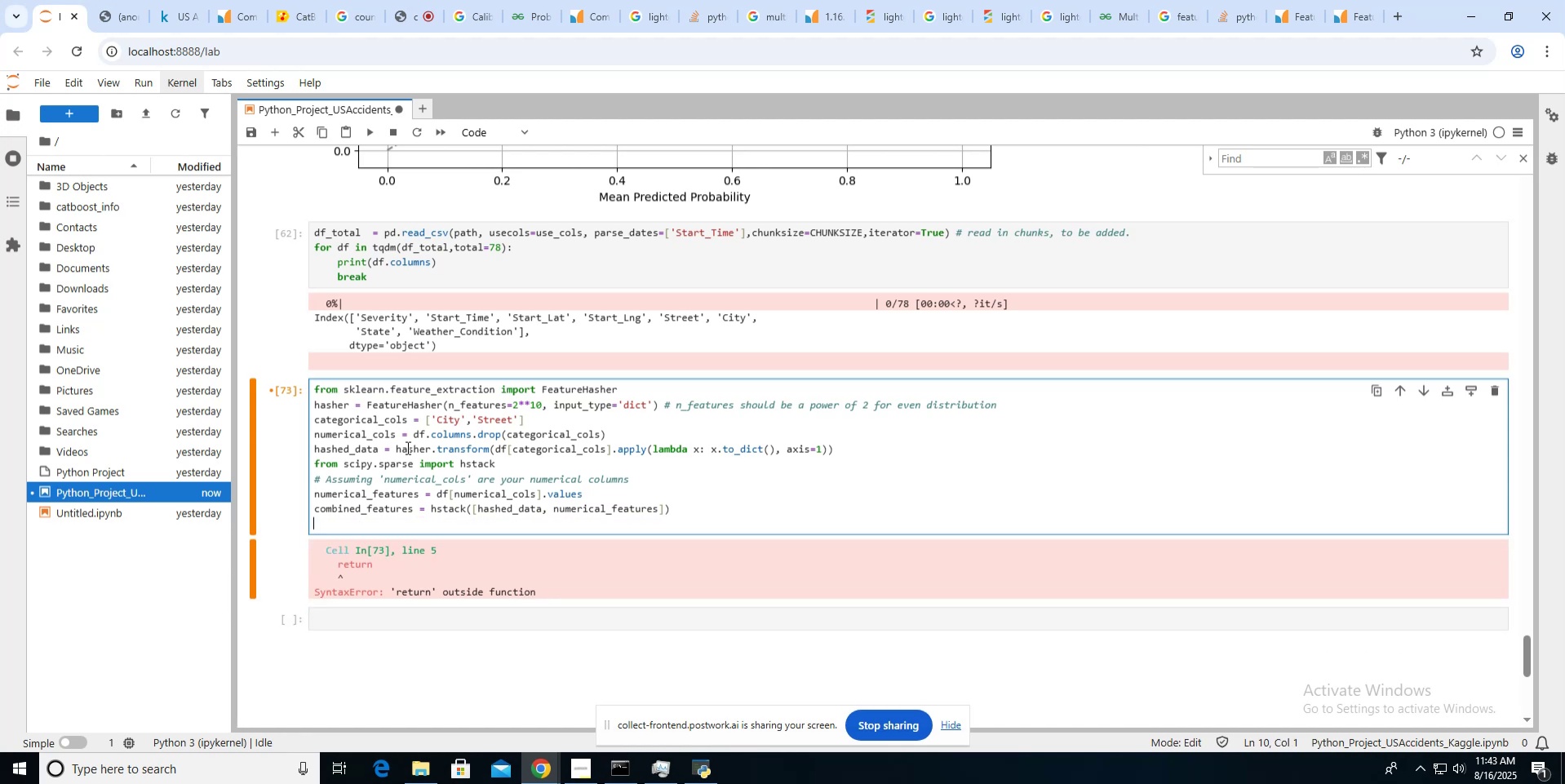 
key(Control+Z)
 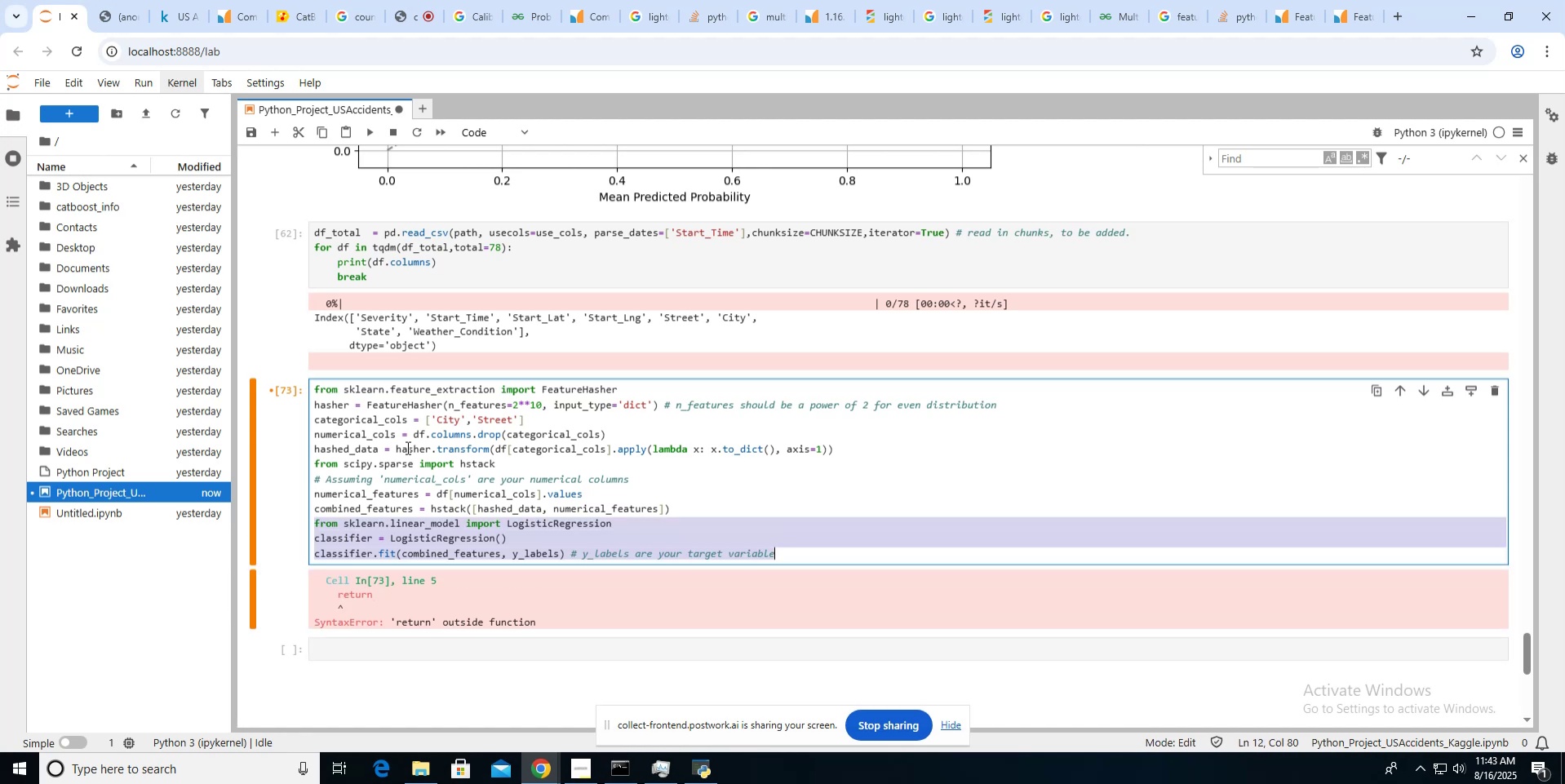 
key(Backspace)
 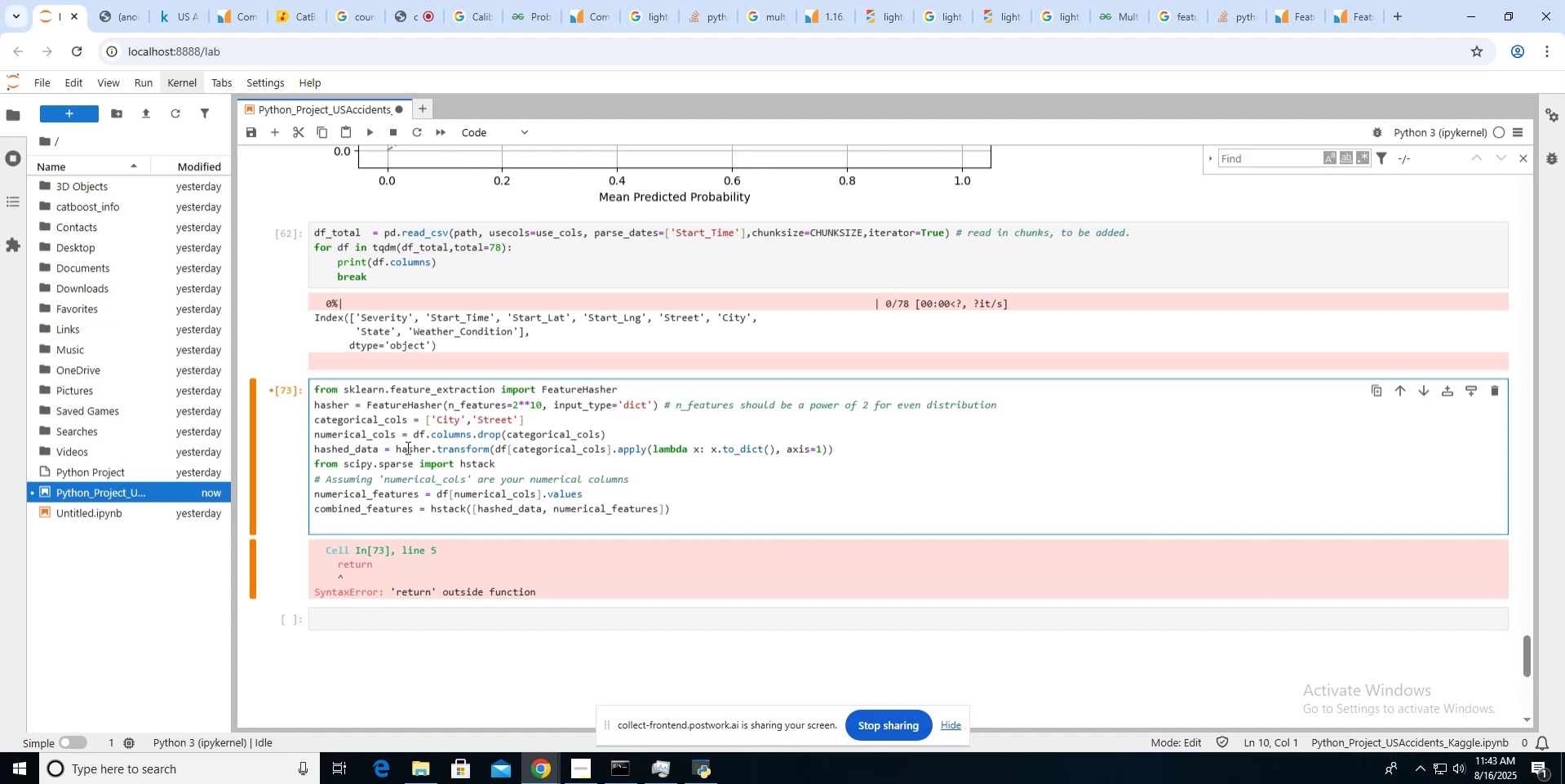 
scroll: coordinate [450, 503], scroll_direction: up, amount: 28.0
 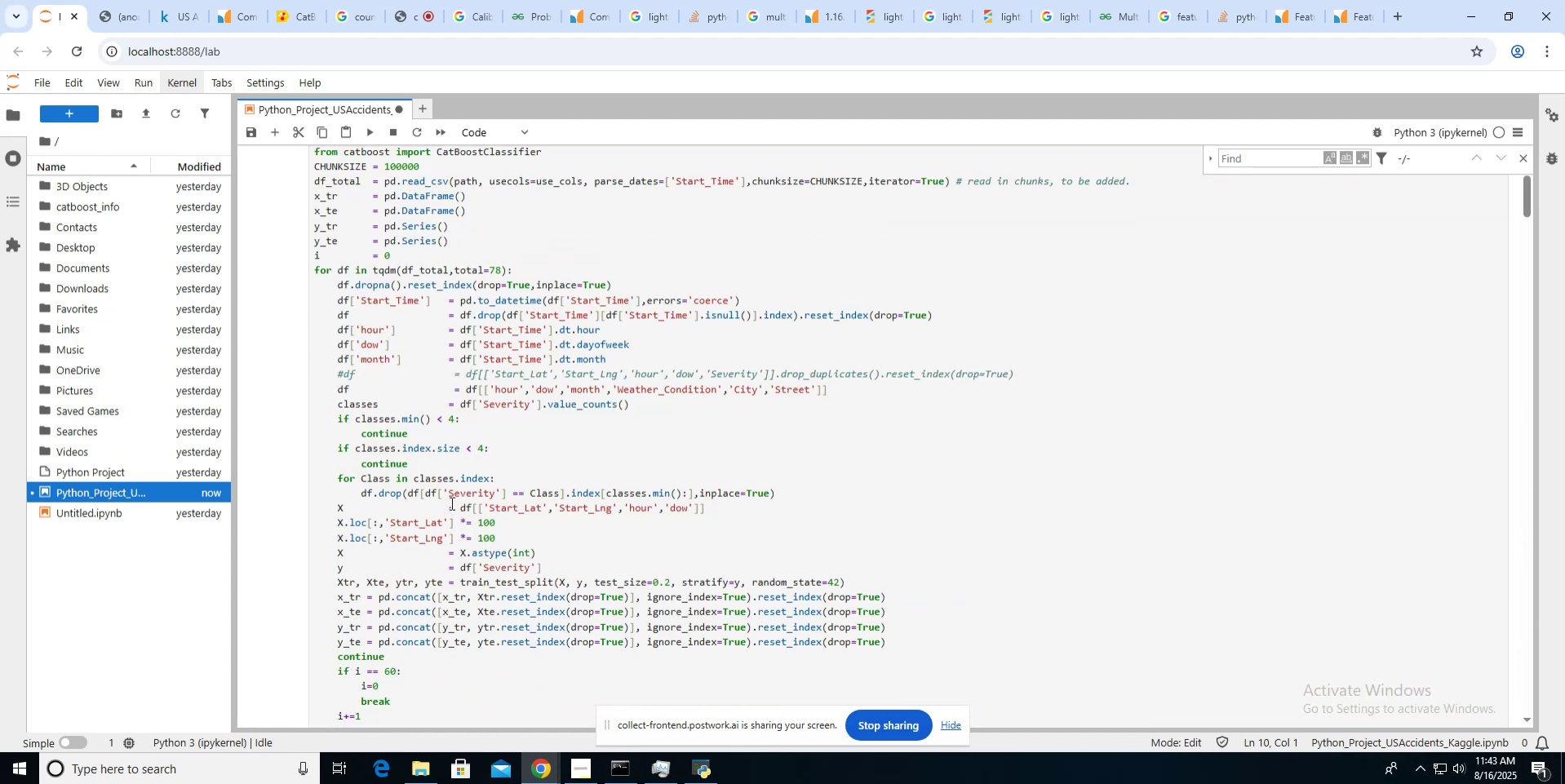 
scroll: coordinate [450, 503], scroll_direction: down, amount: 6.0
 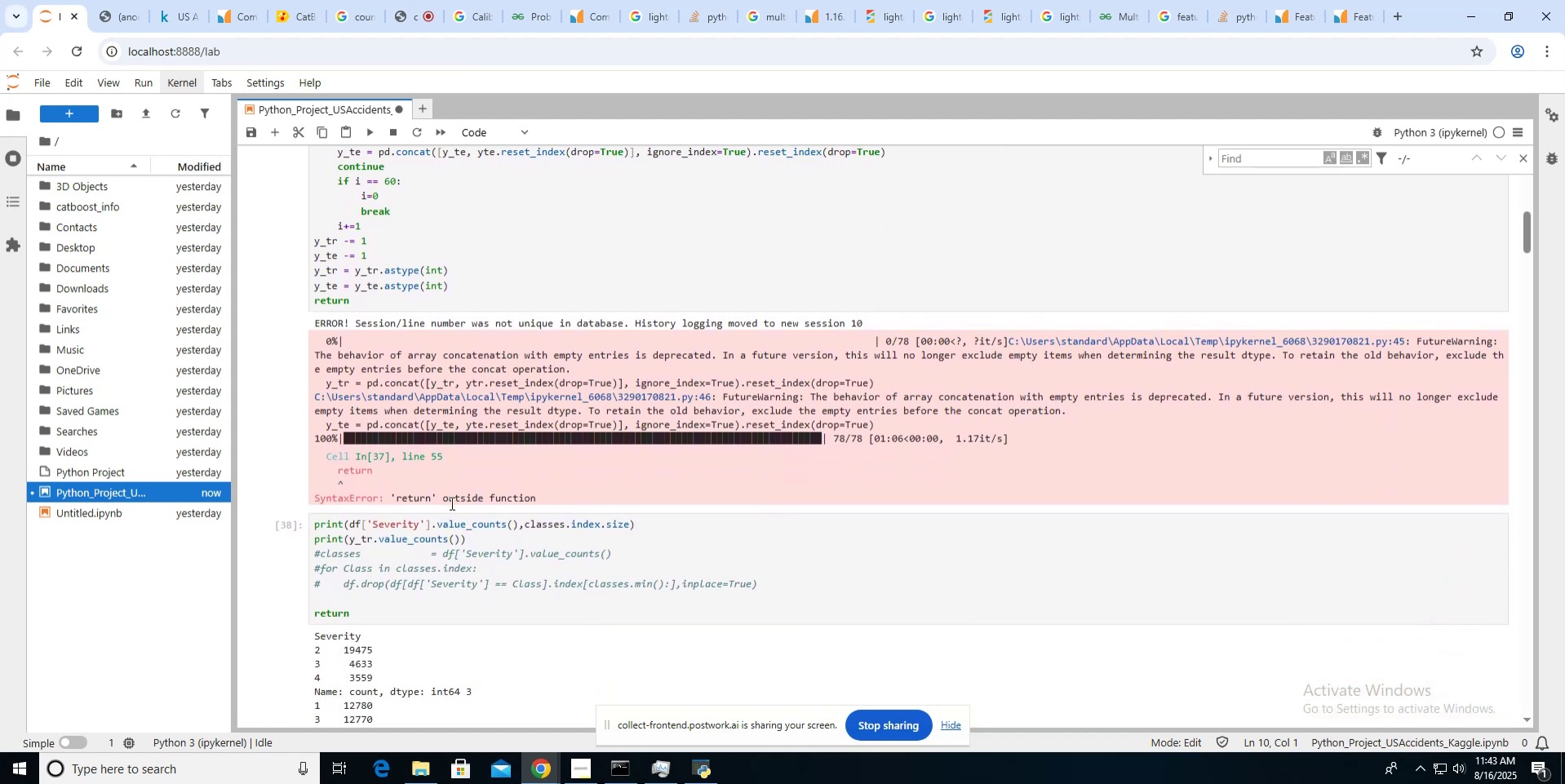 
scroll: coordinate [450, 503], scroll_direction: up, amount: 6.0
 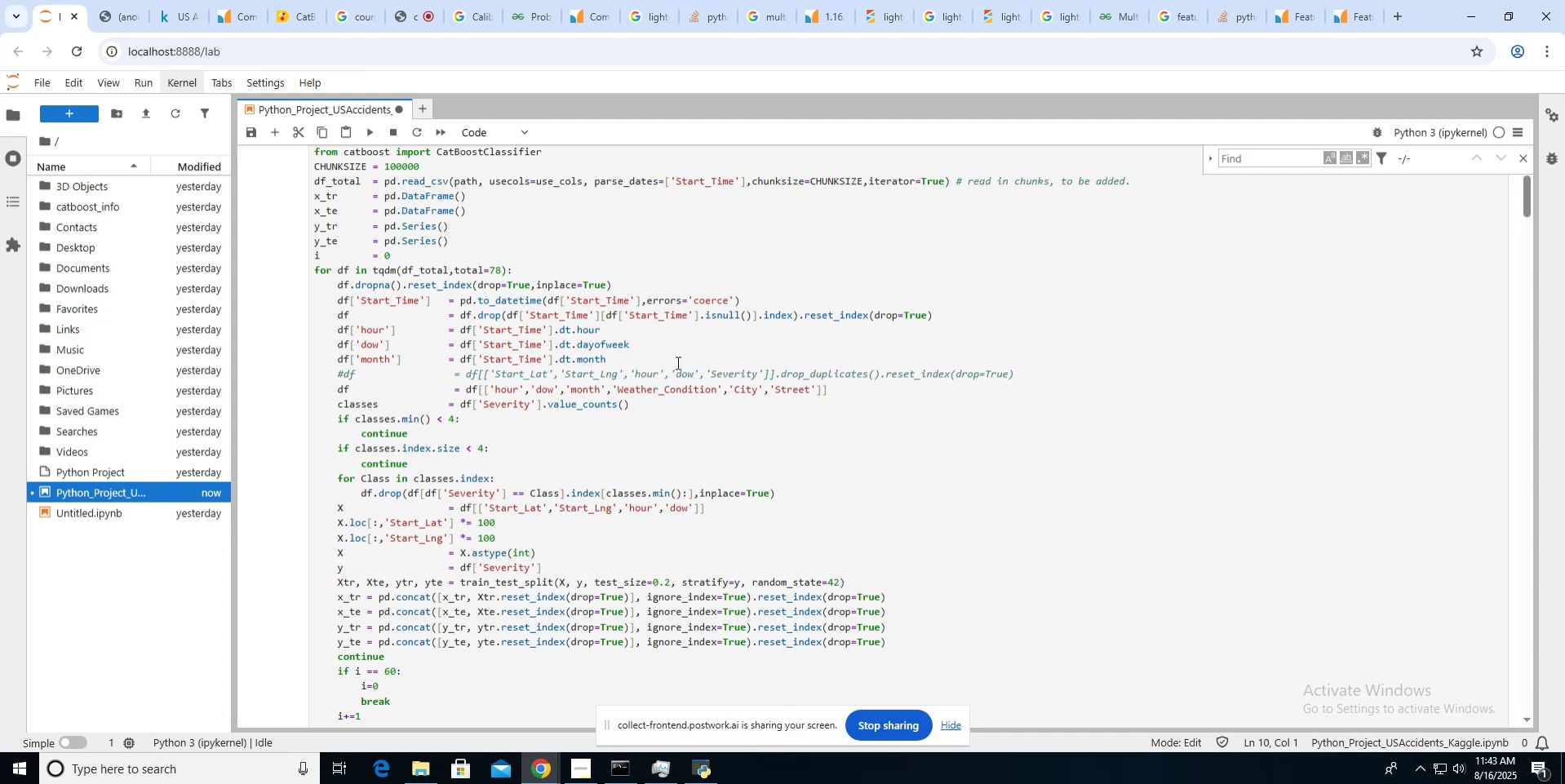 
wait(27.07)
 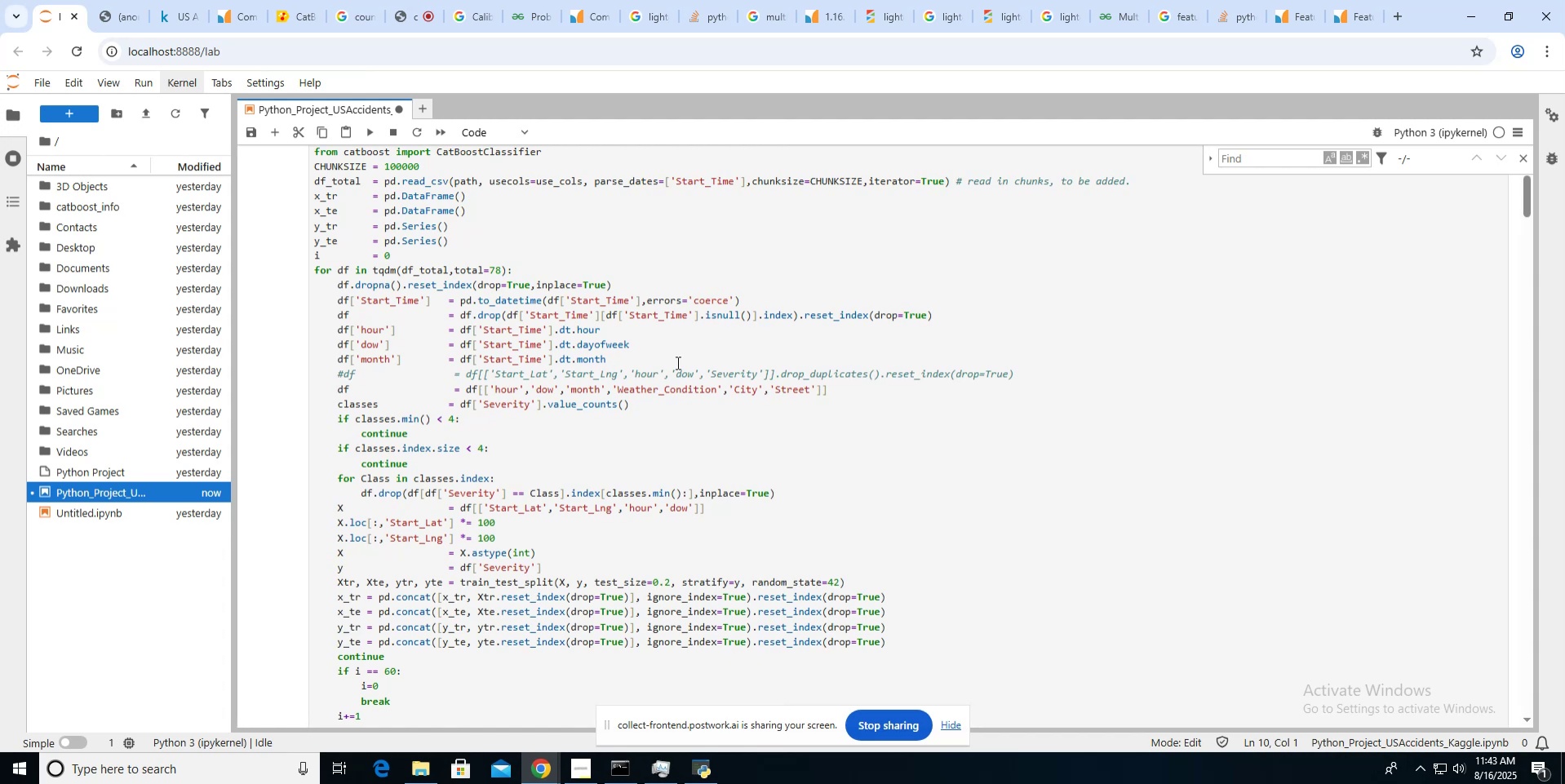 
left_click([1023, 370])
 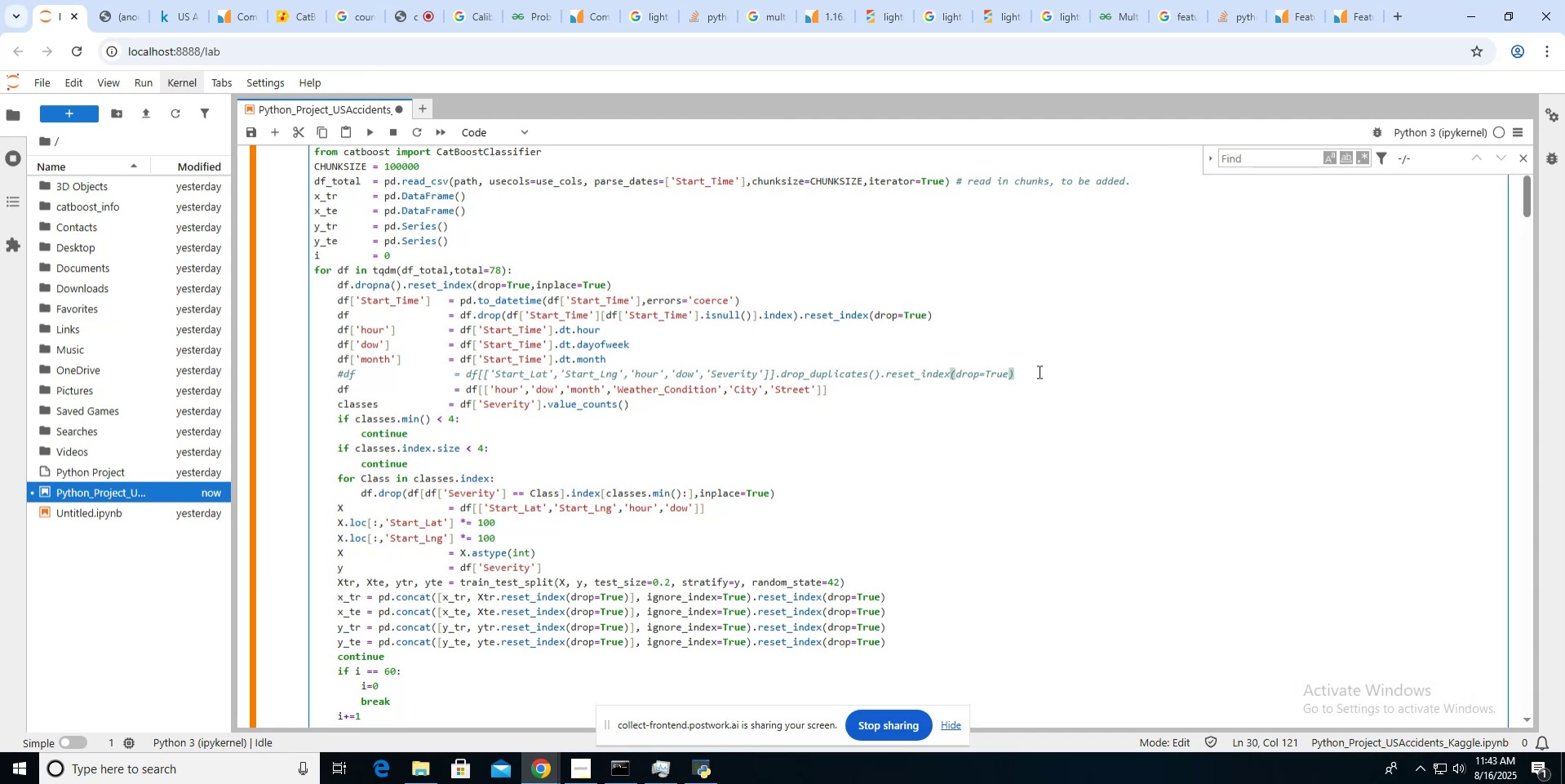 
key(Enter)
 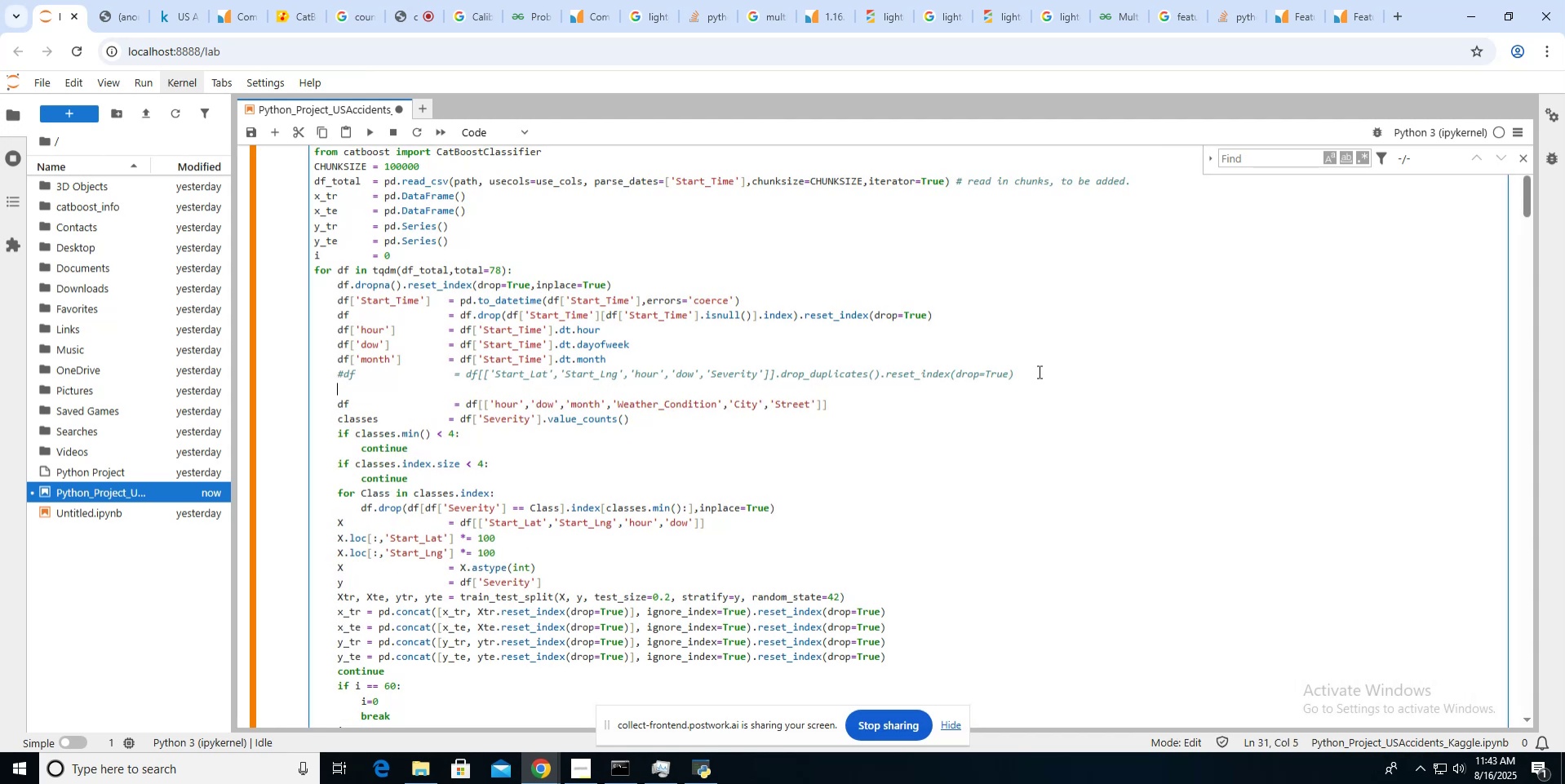 
key(C)
 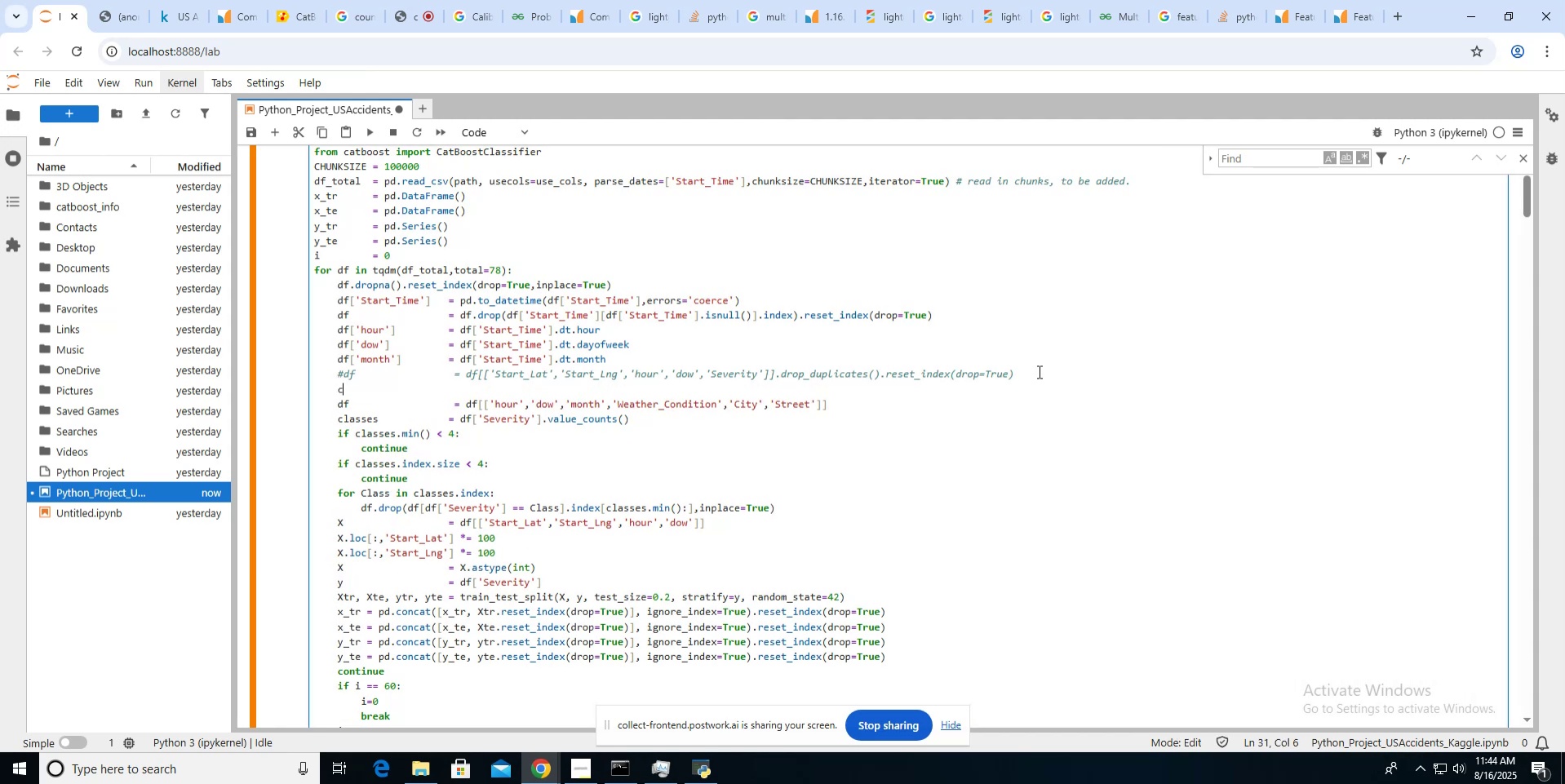 
key(Backspace)
 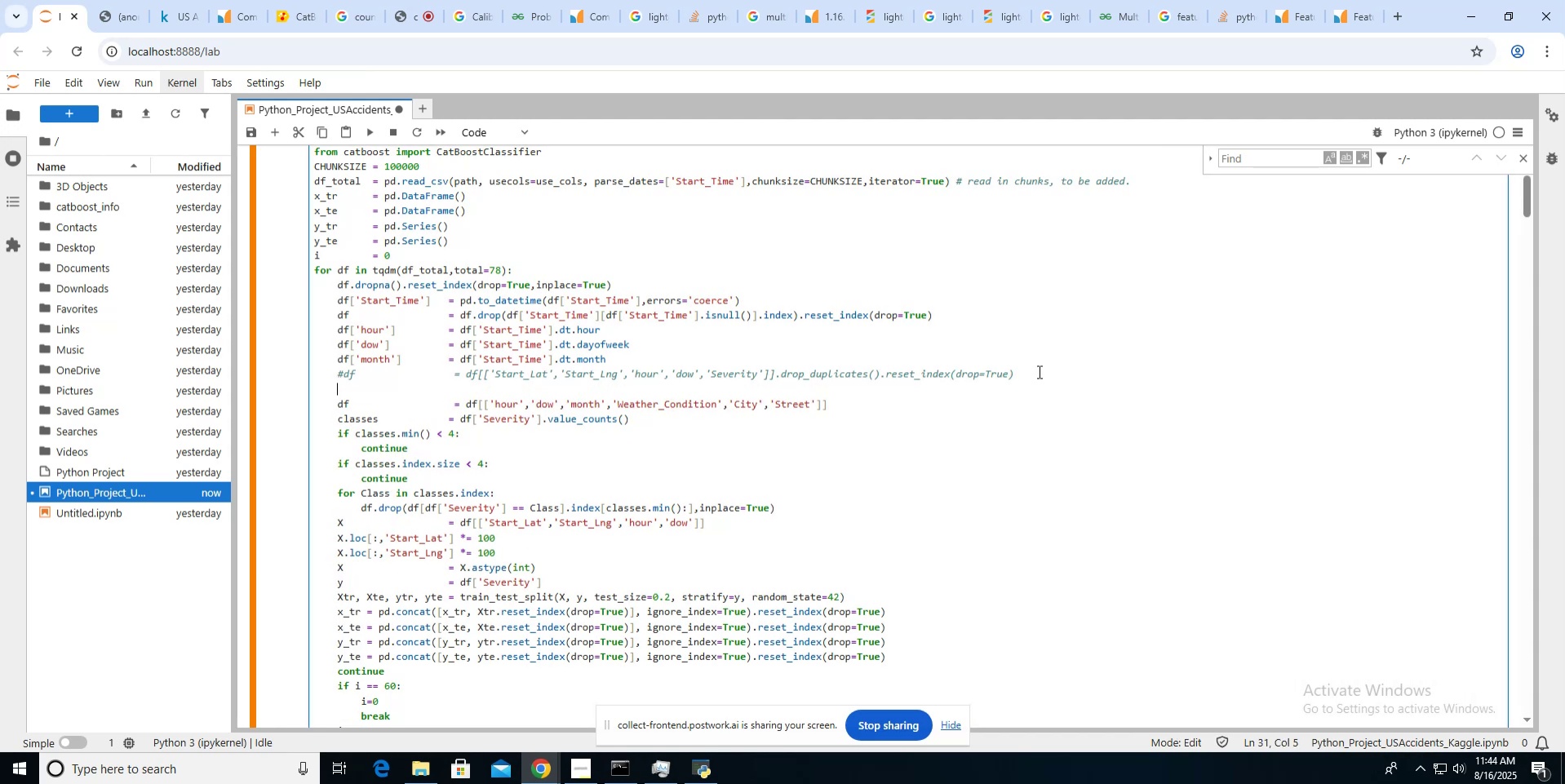 
key(ArrowRight)
 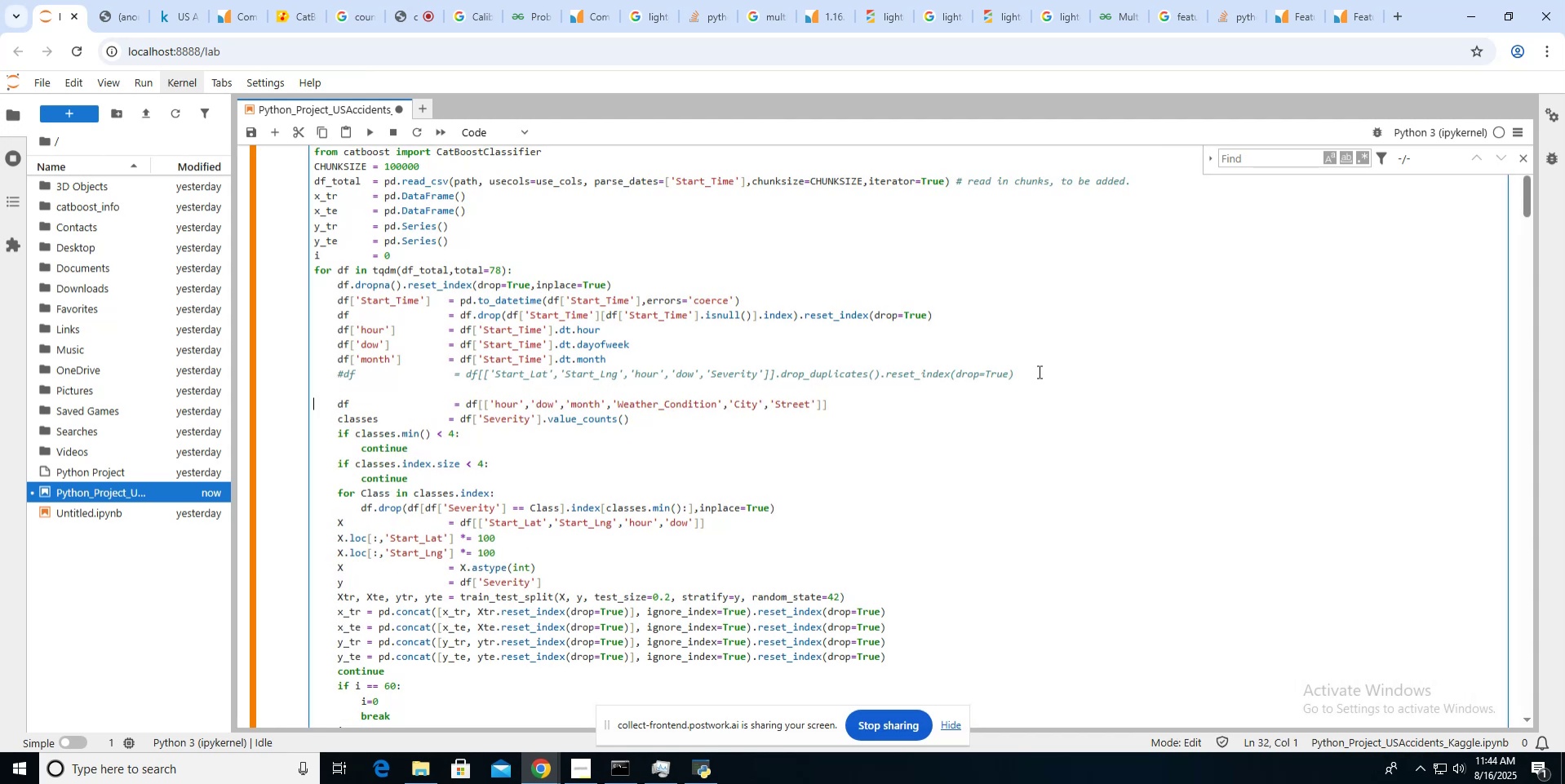 
key(Shift+ArrowUp)
 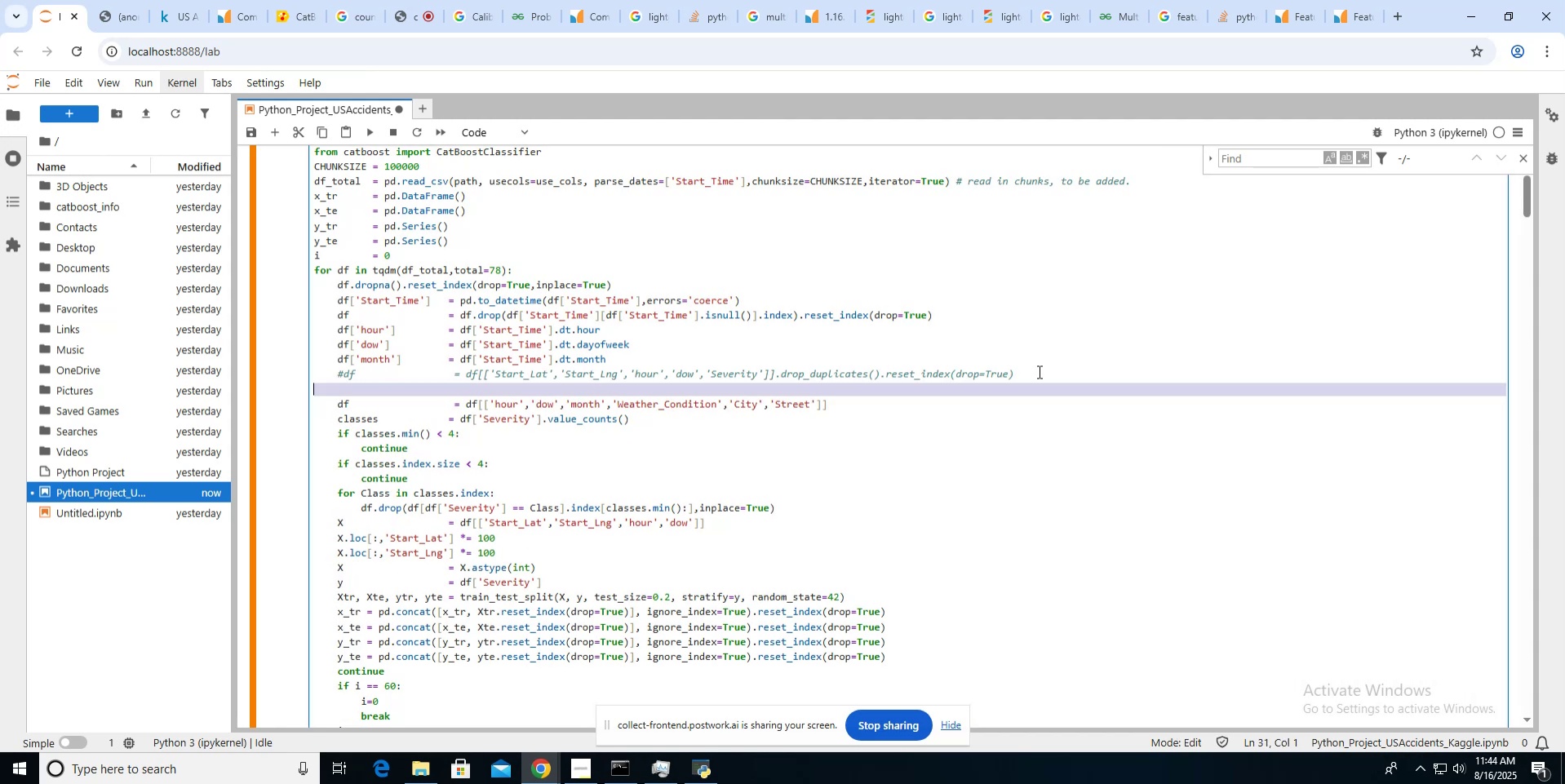 
key(Backspace)
 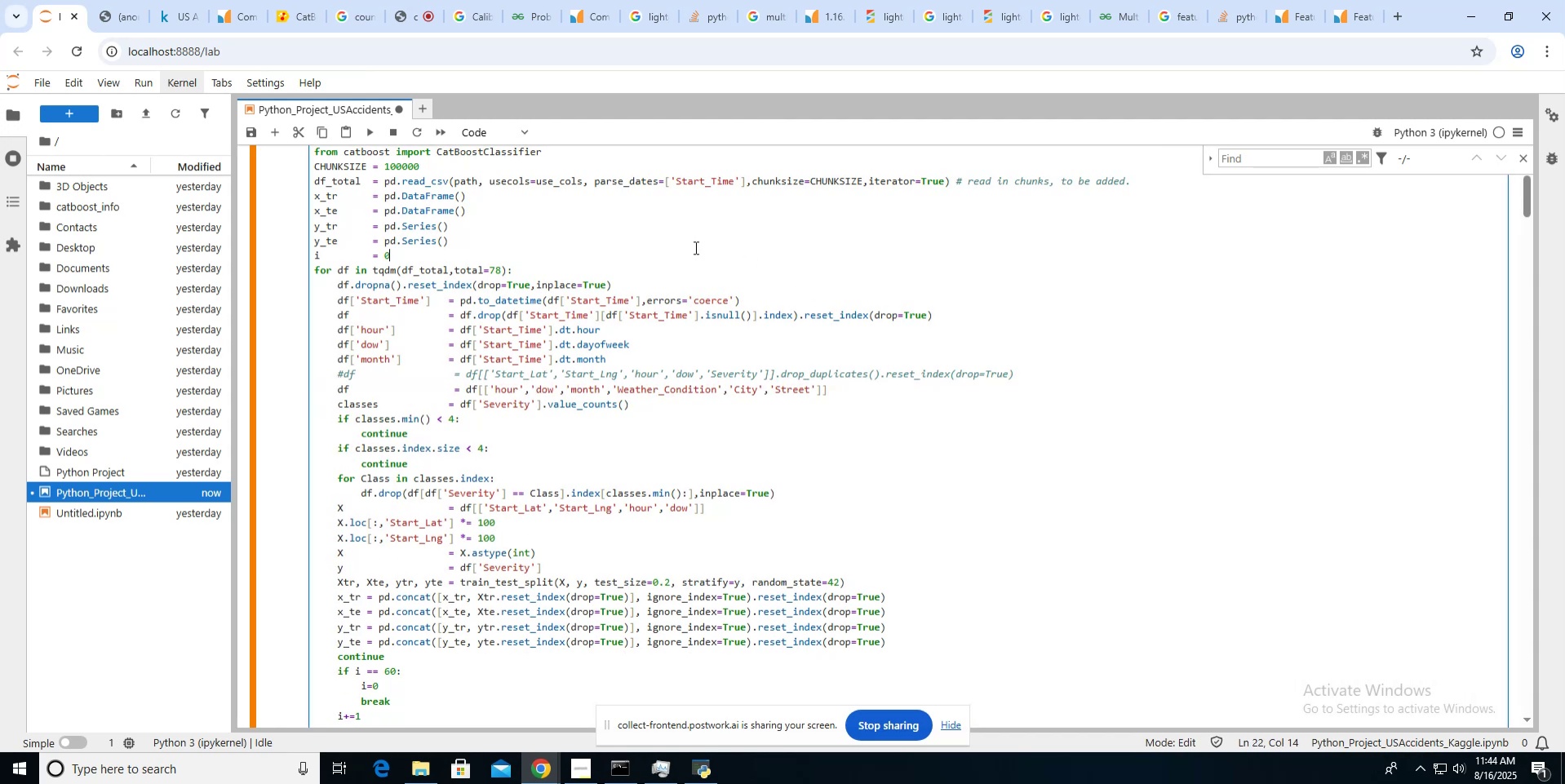 
key(Enter)
 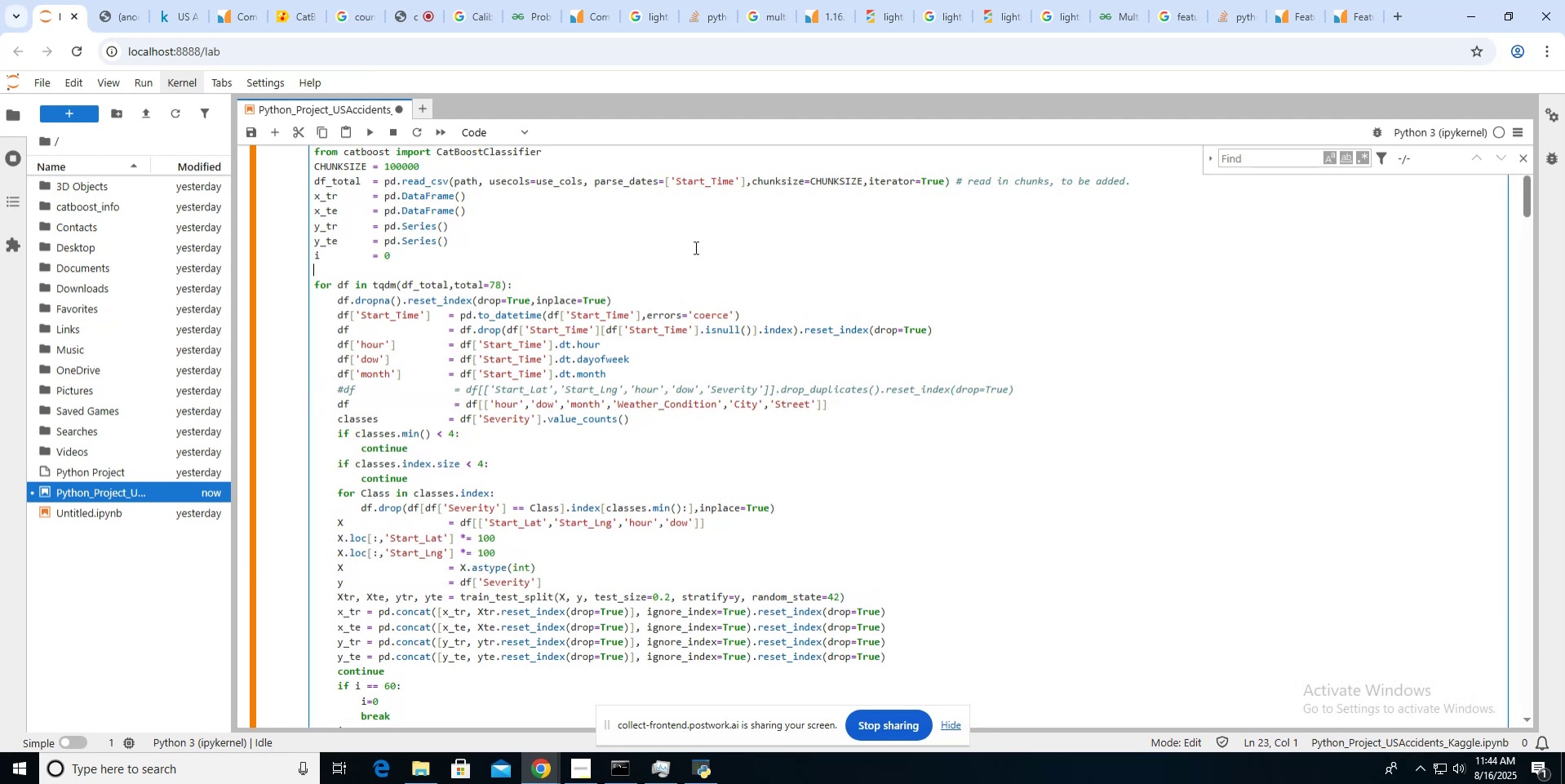 
type(columns = [)
 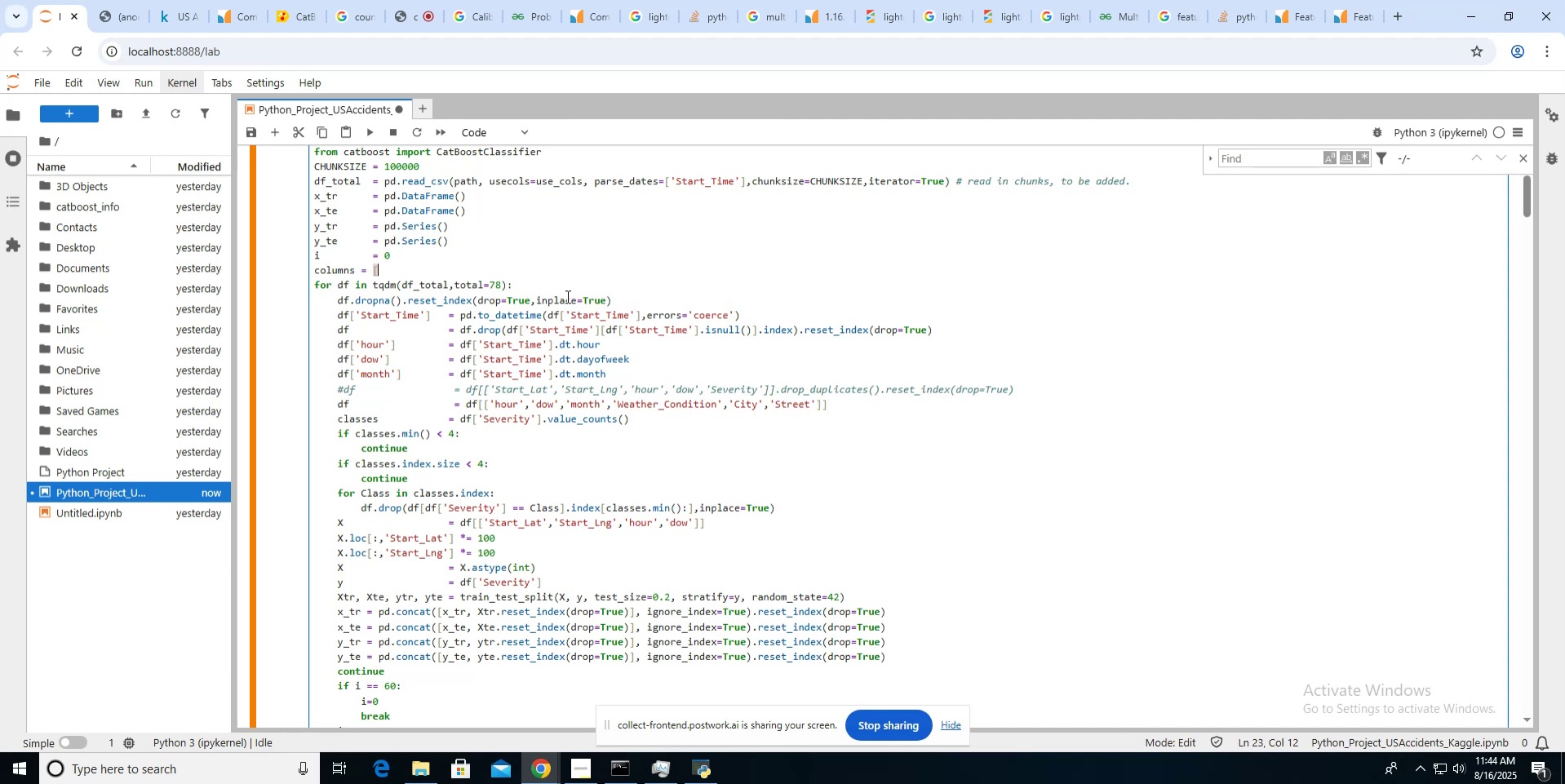 
scroll: coordinate [566, 296], scroll_direction: up, amount: 2.0
 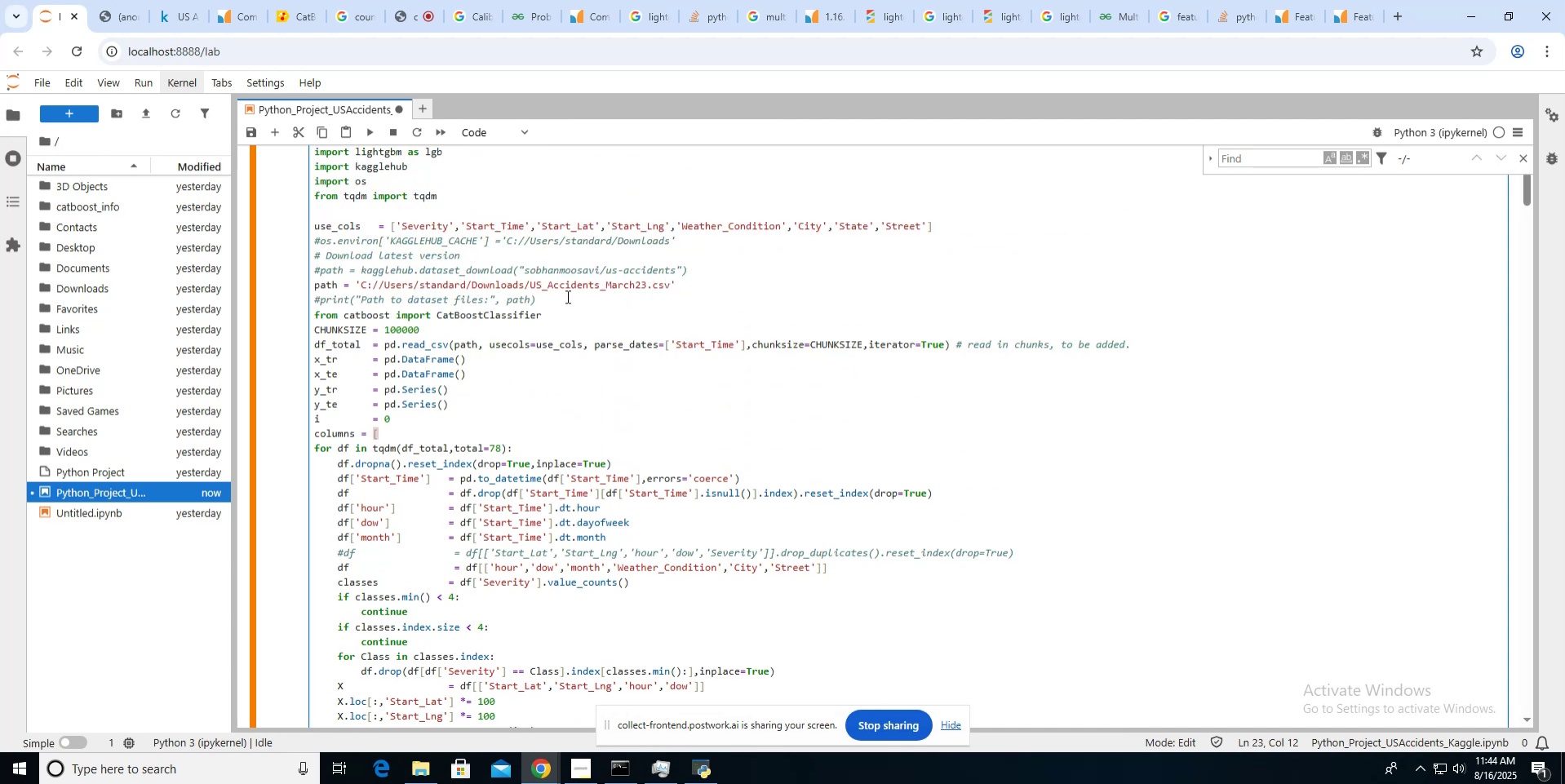 
key(ArrowRight)
 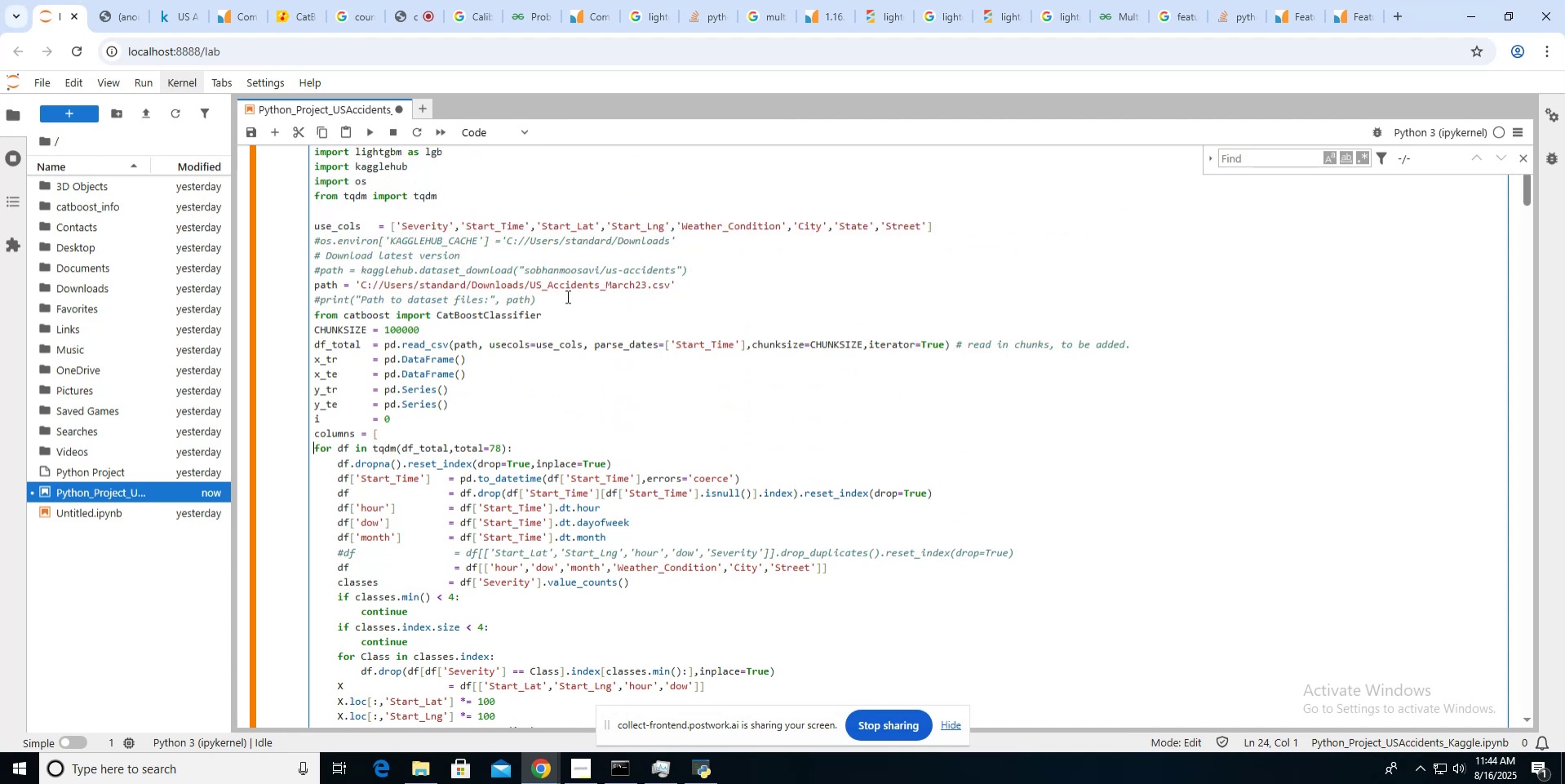 
key(Shift+ArrowUp)
 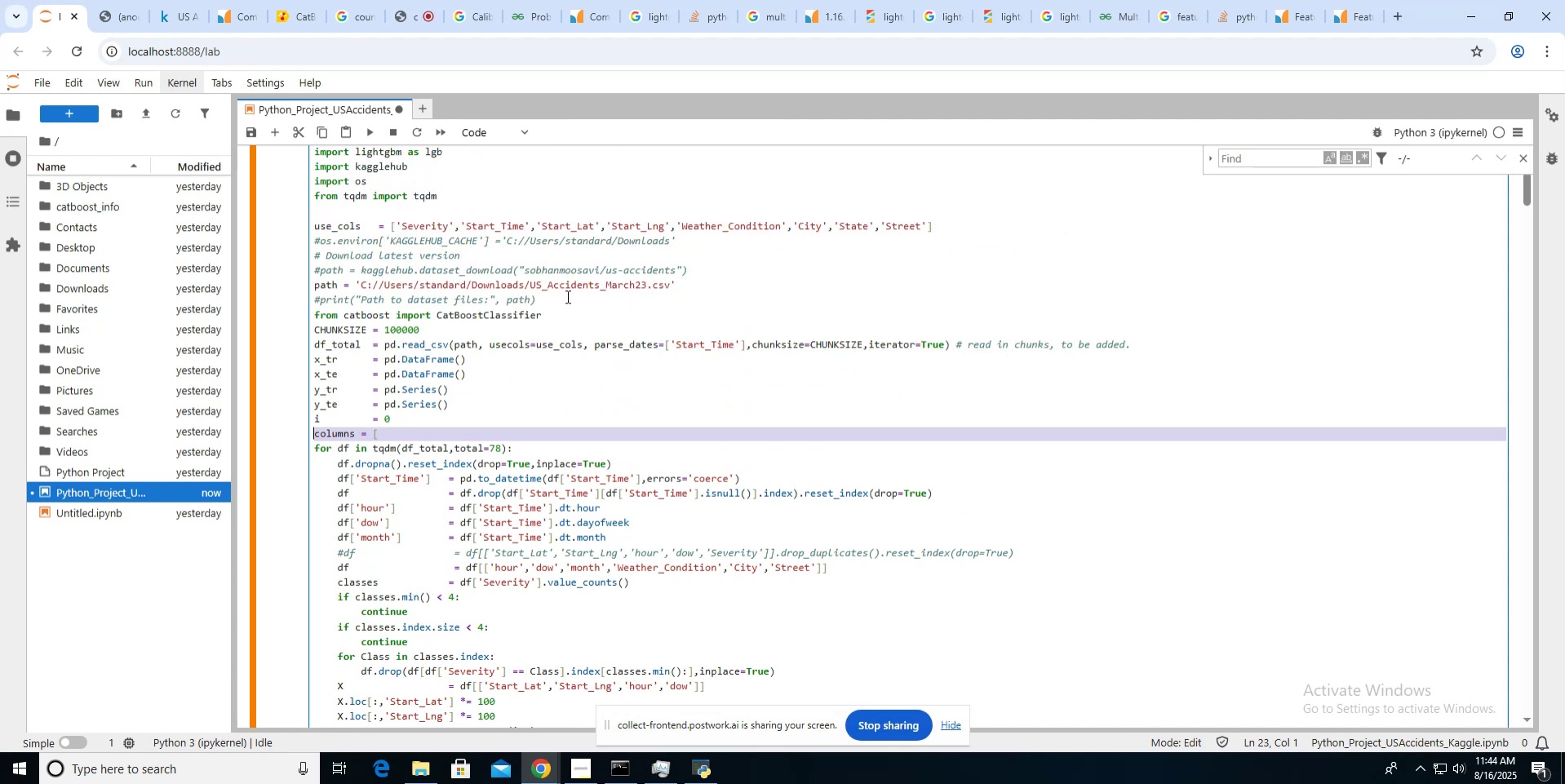 
key(Backspace)
 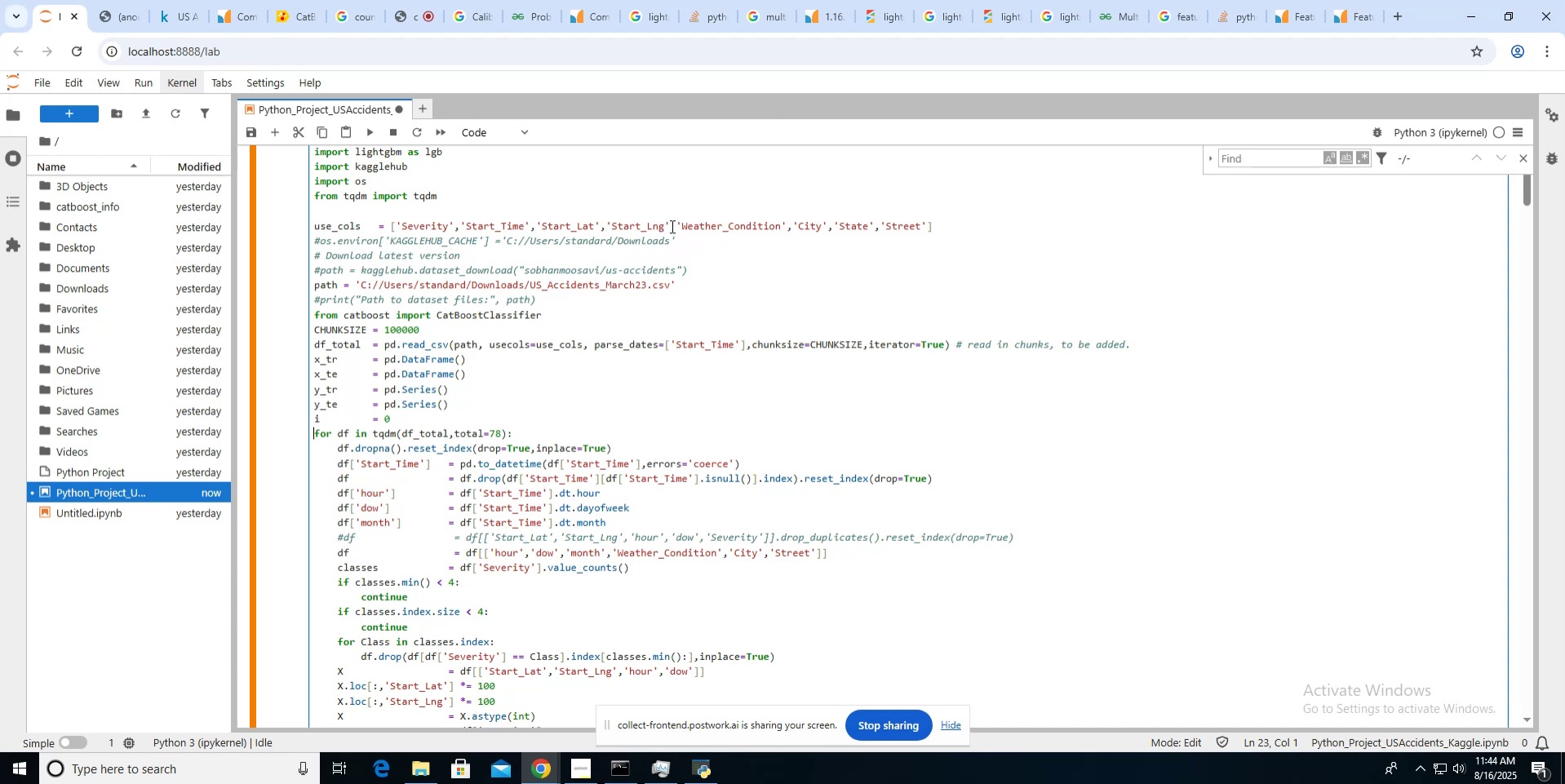 
wait(24.52)
 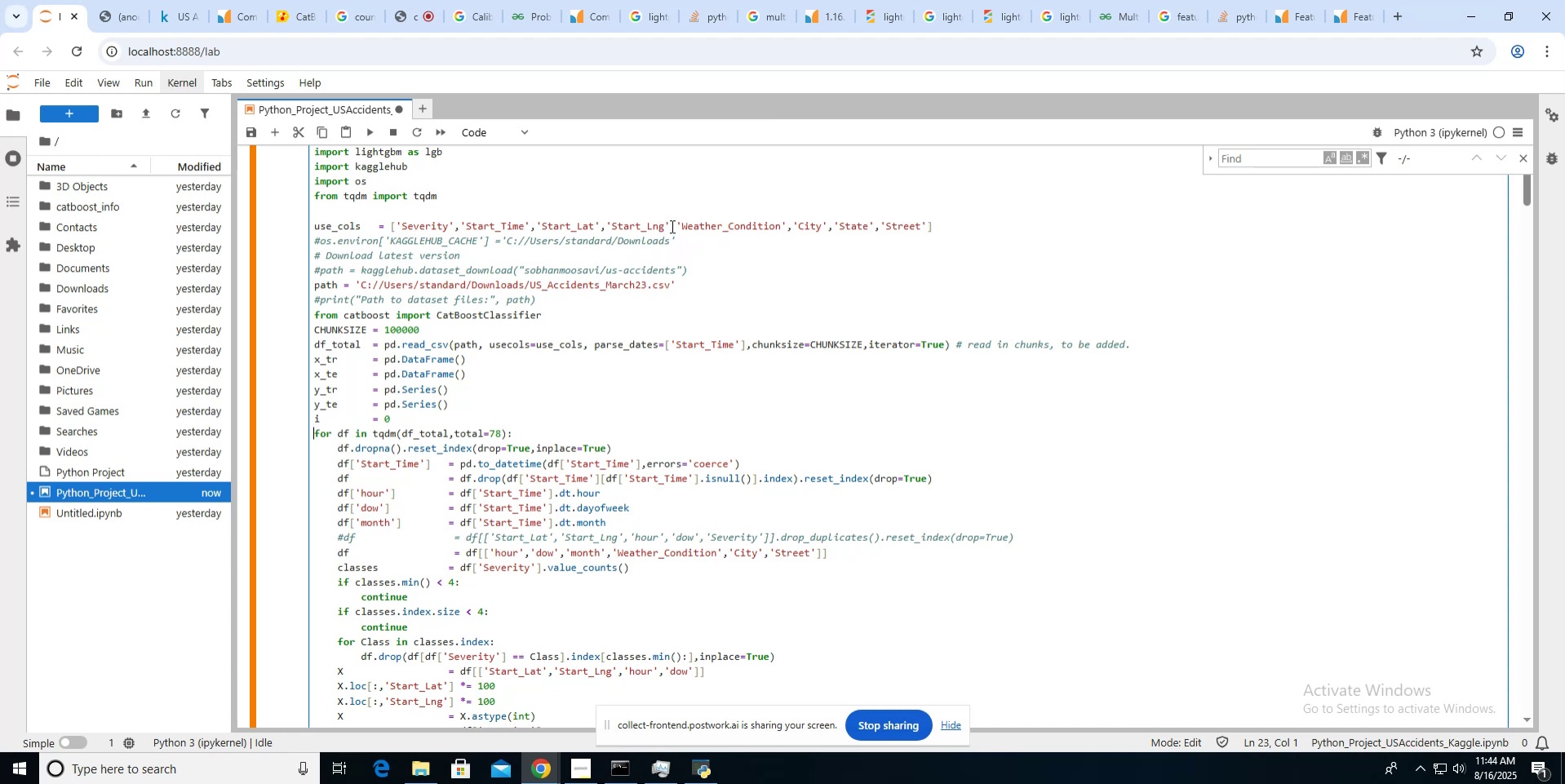 
left_click_drag(start_coordinate=[530, 226], to_coordinate=[672, 223])
 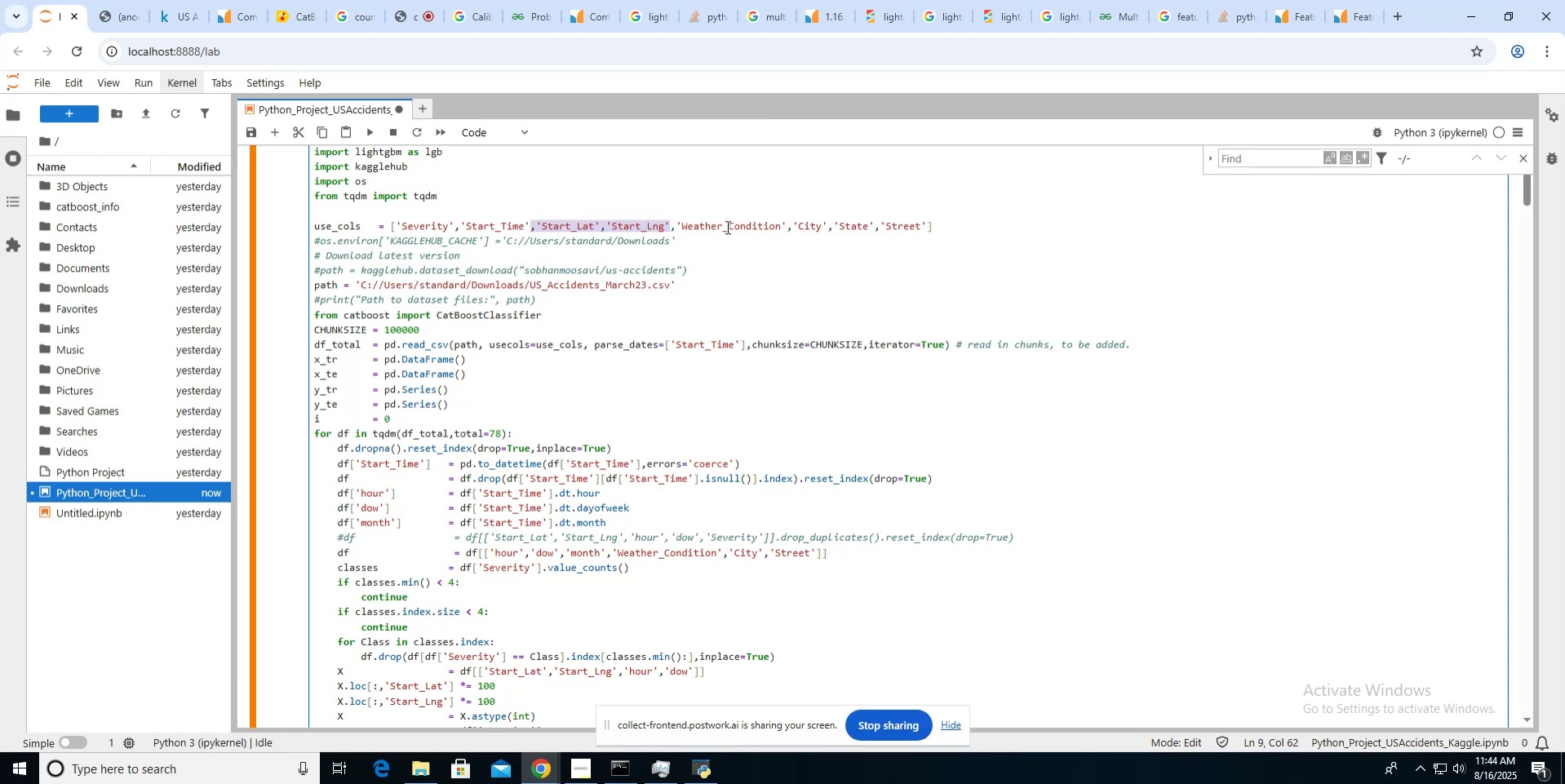 
hold_key(key=ControlLeft, duration=1.21)
 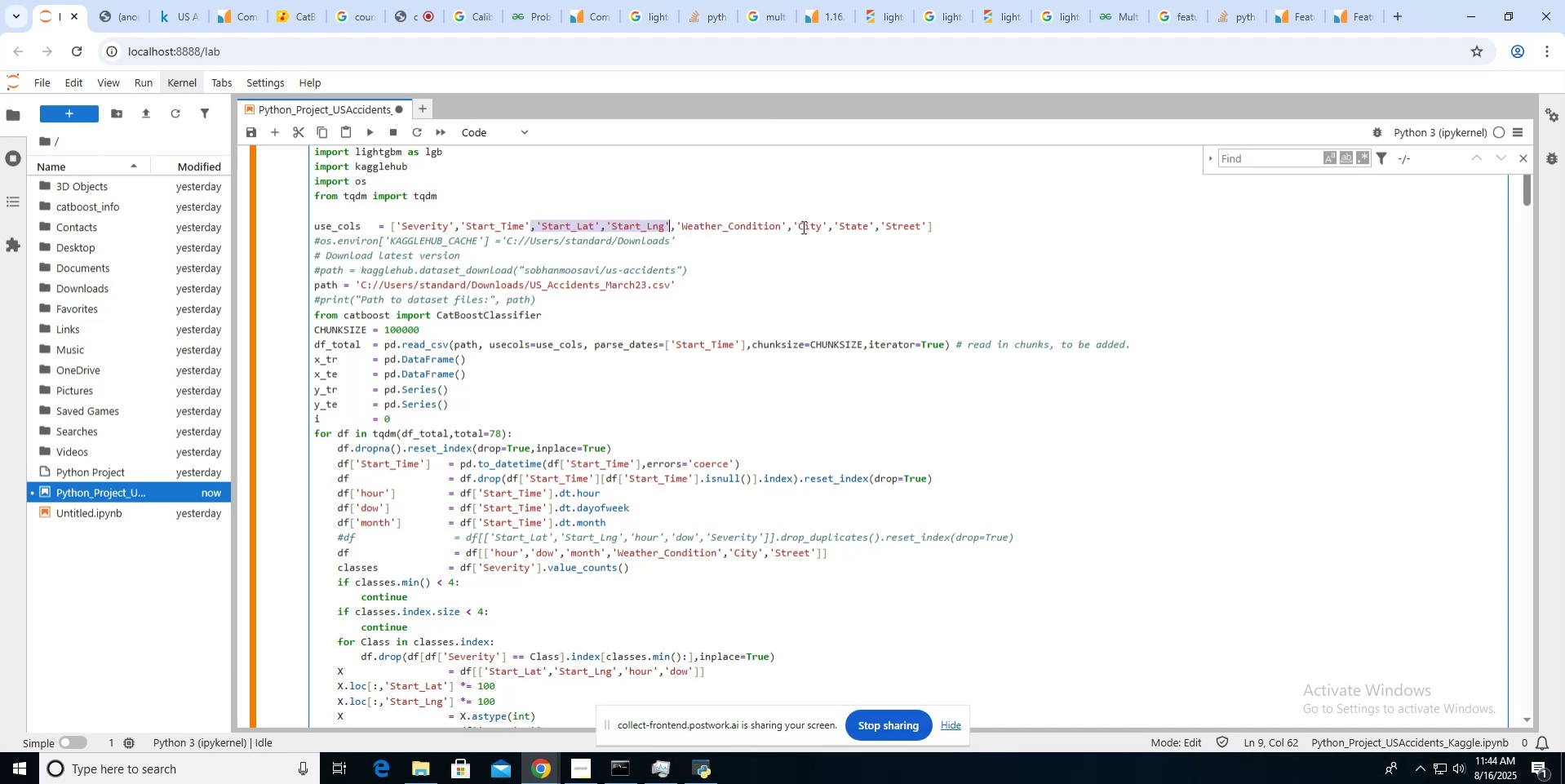 
key(Control+X)
 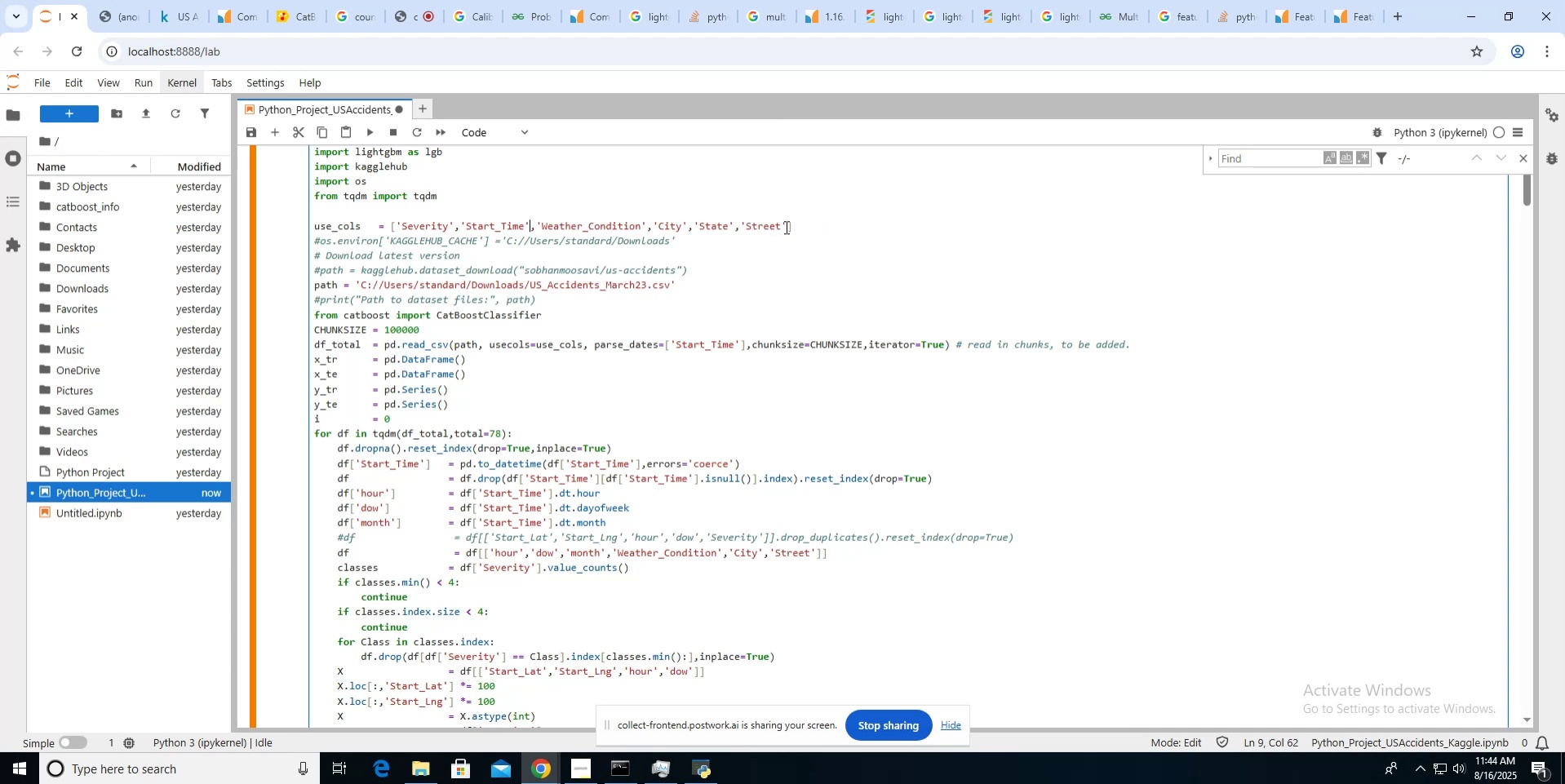 
left_click([792, 227])
 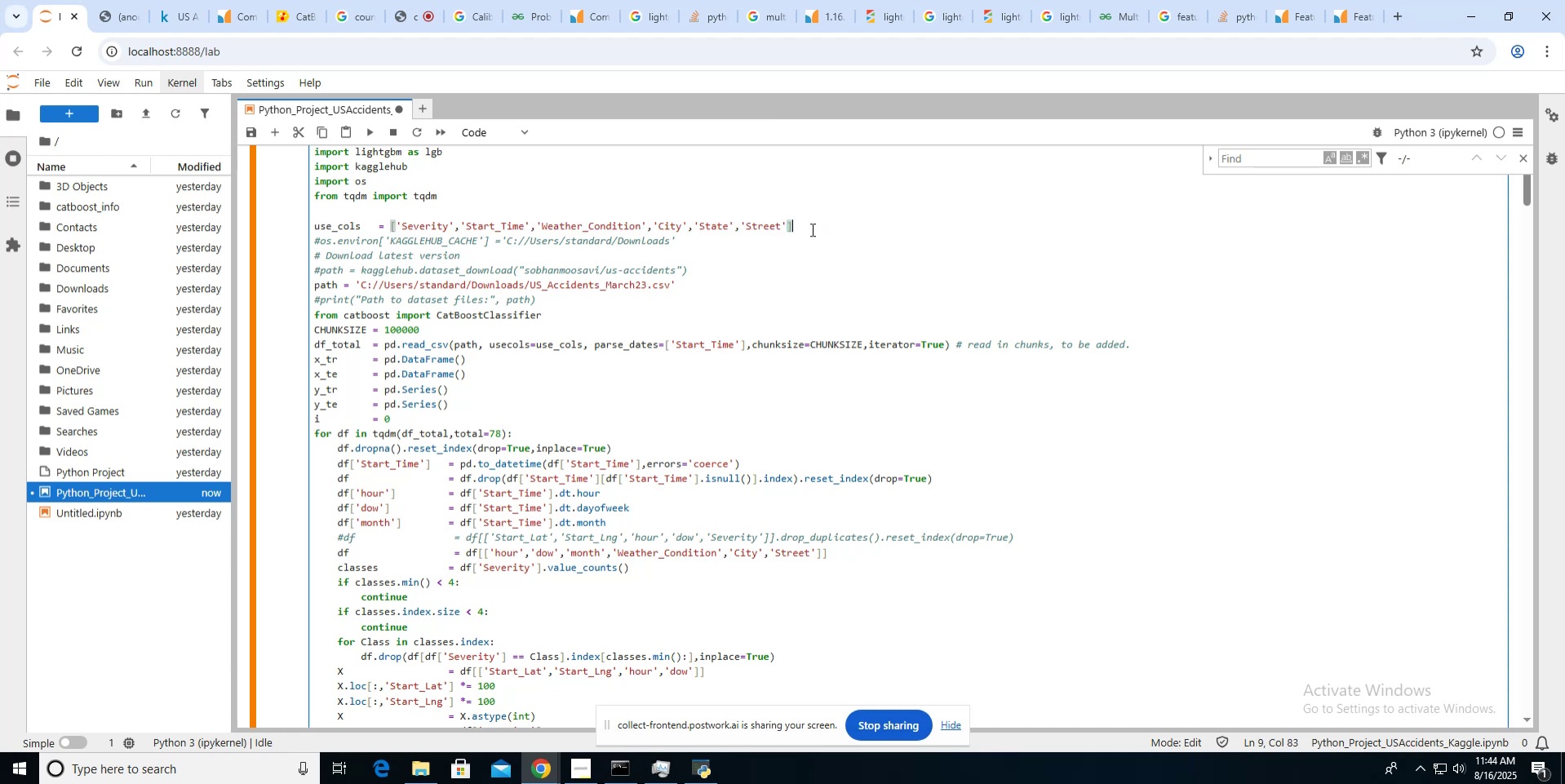 
key(Shift+3)
 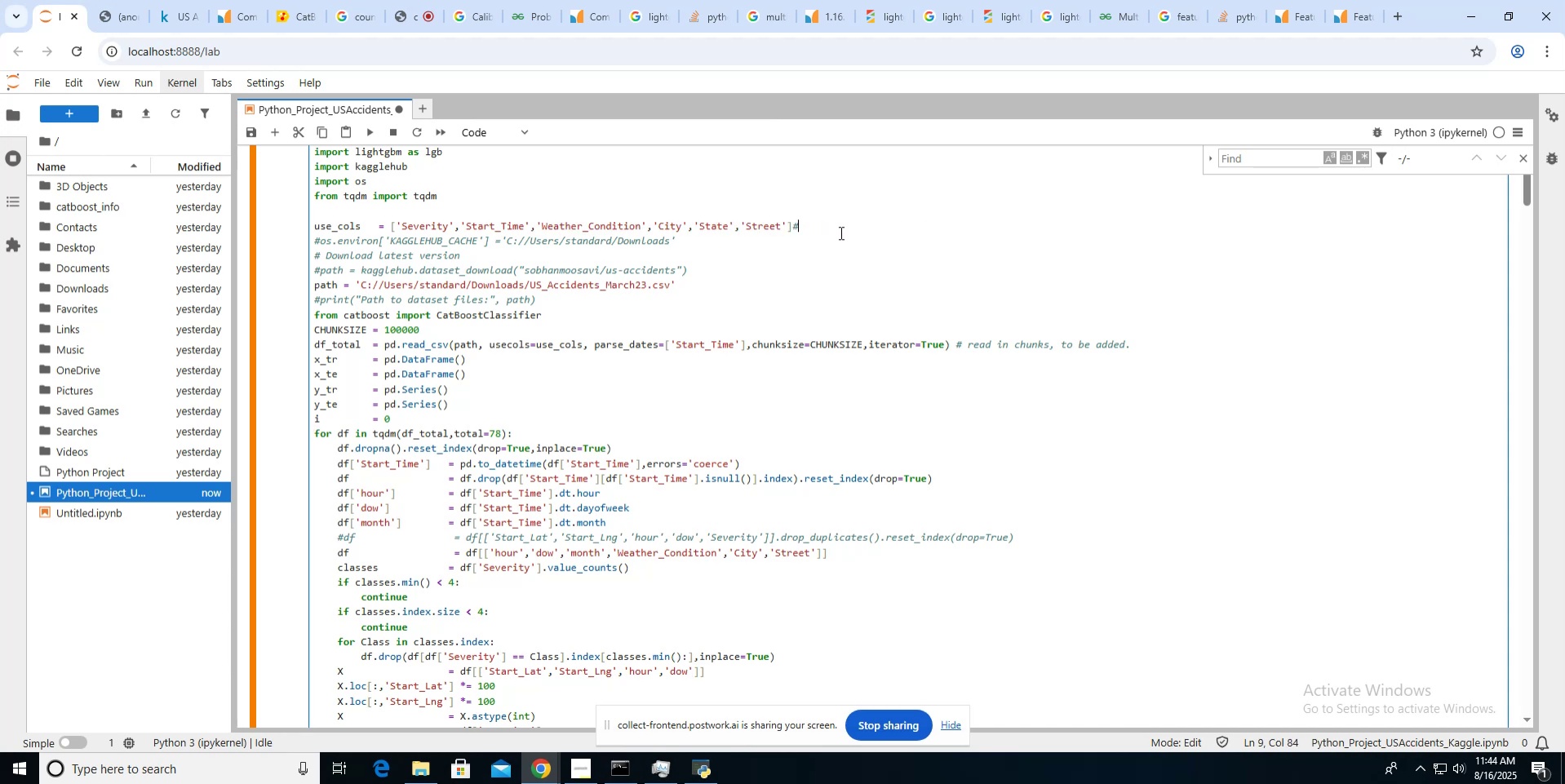 
key(Control+V)
 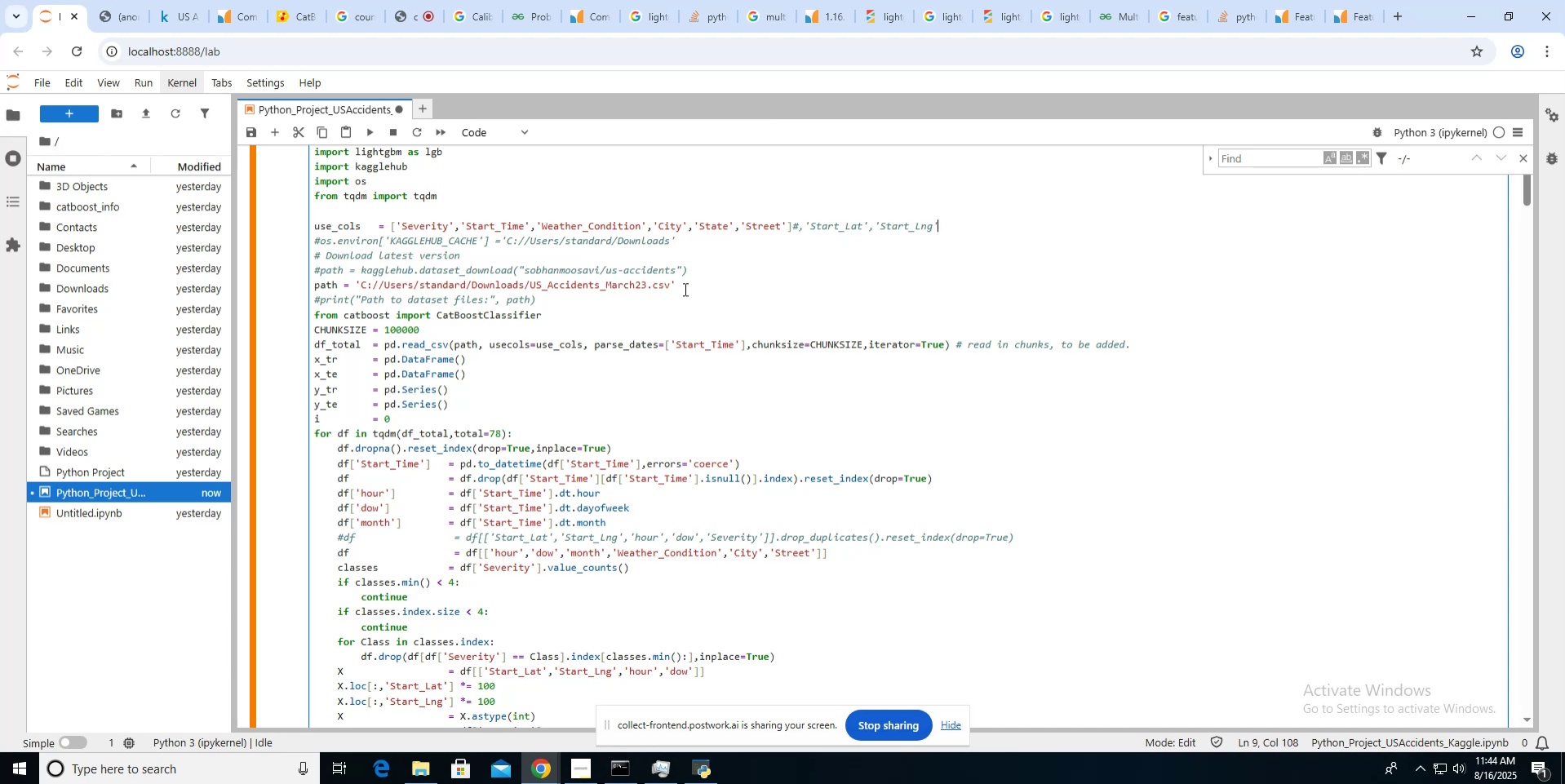 
scroll: coordinate [684, 289], scroll_direction: down, amount: 4.0
 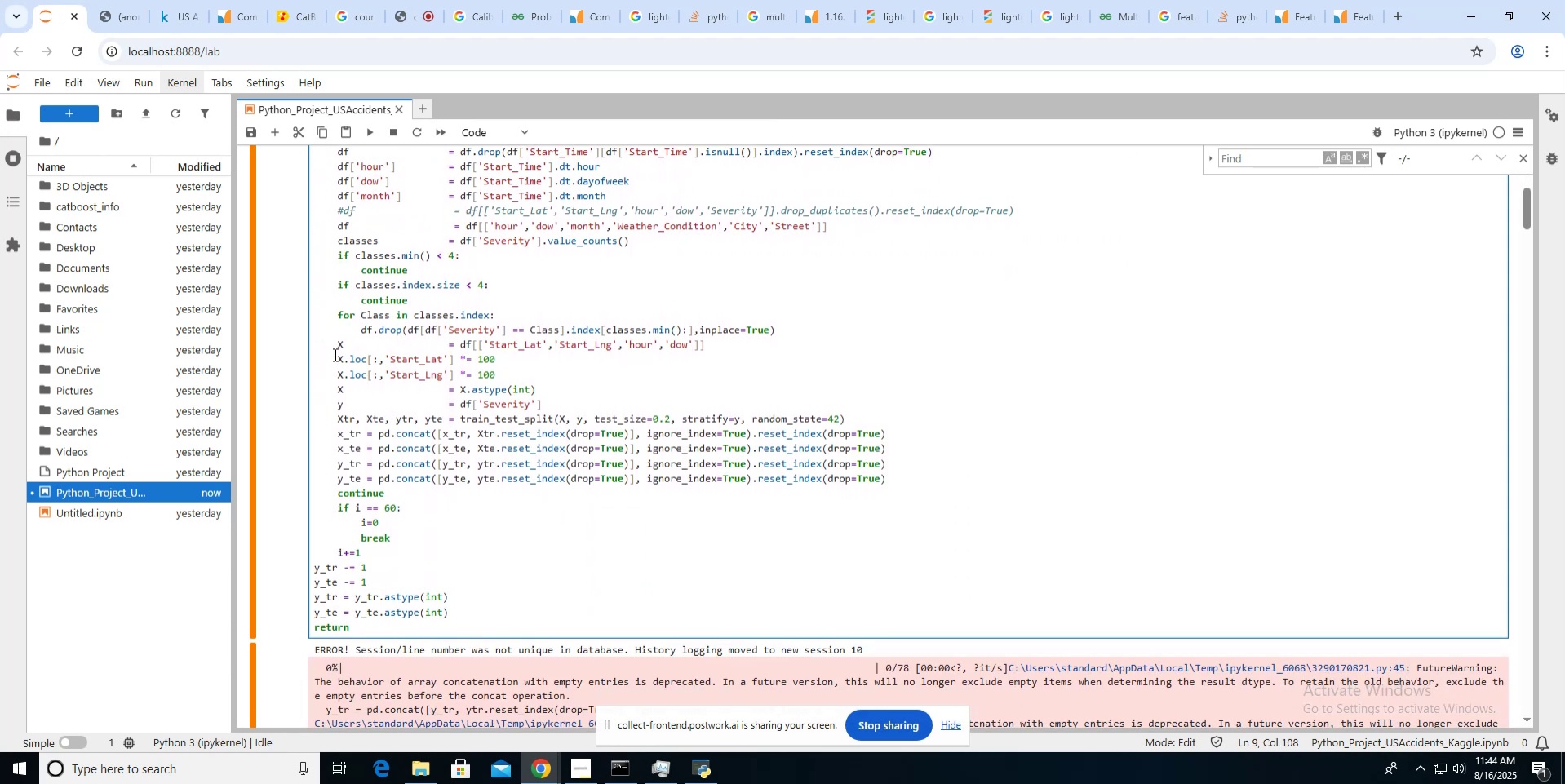 
left_click([335, 348])
 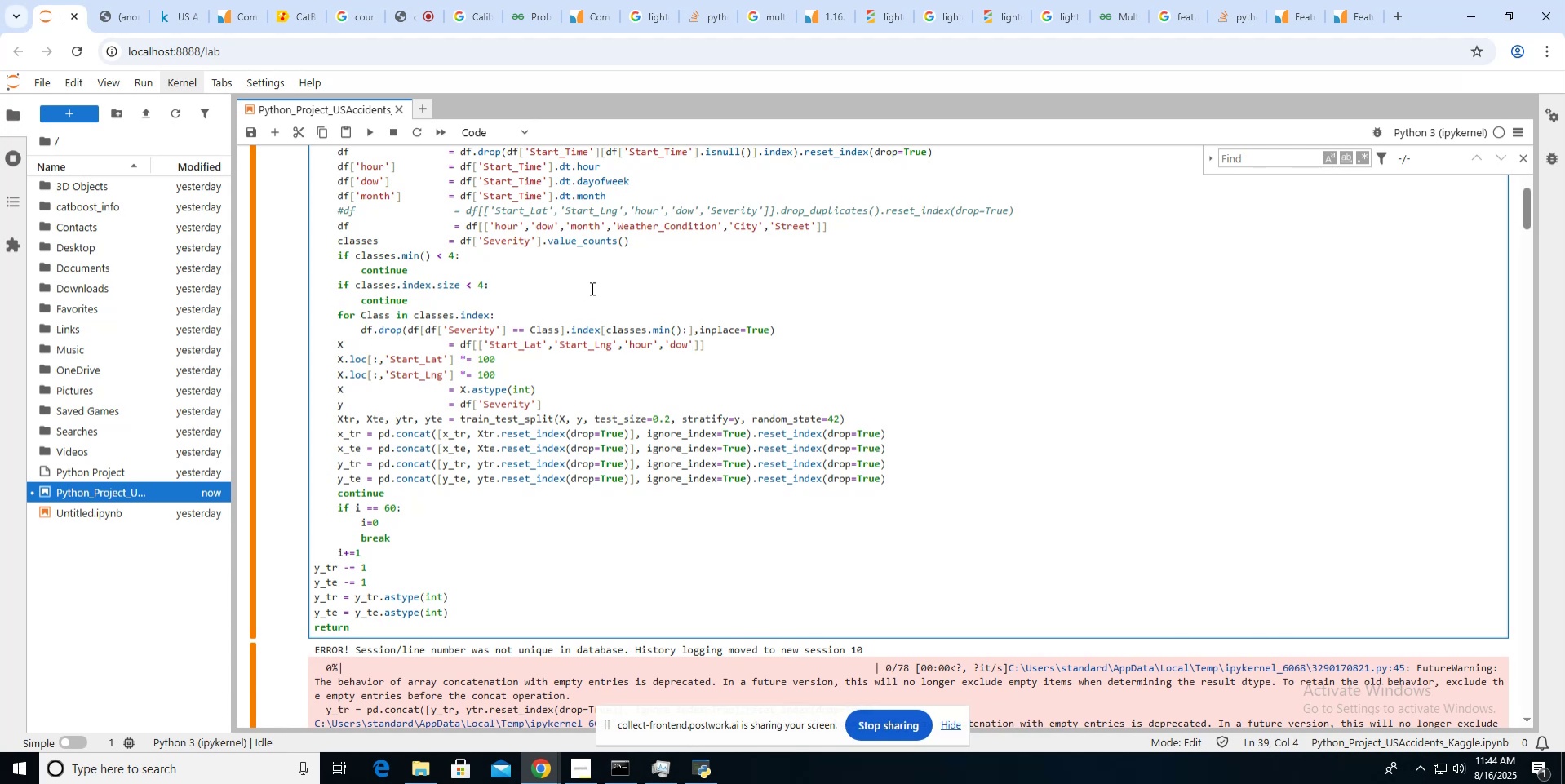 
key(ArrowRight)
 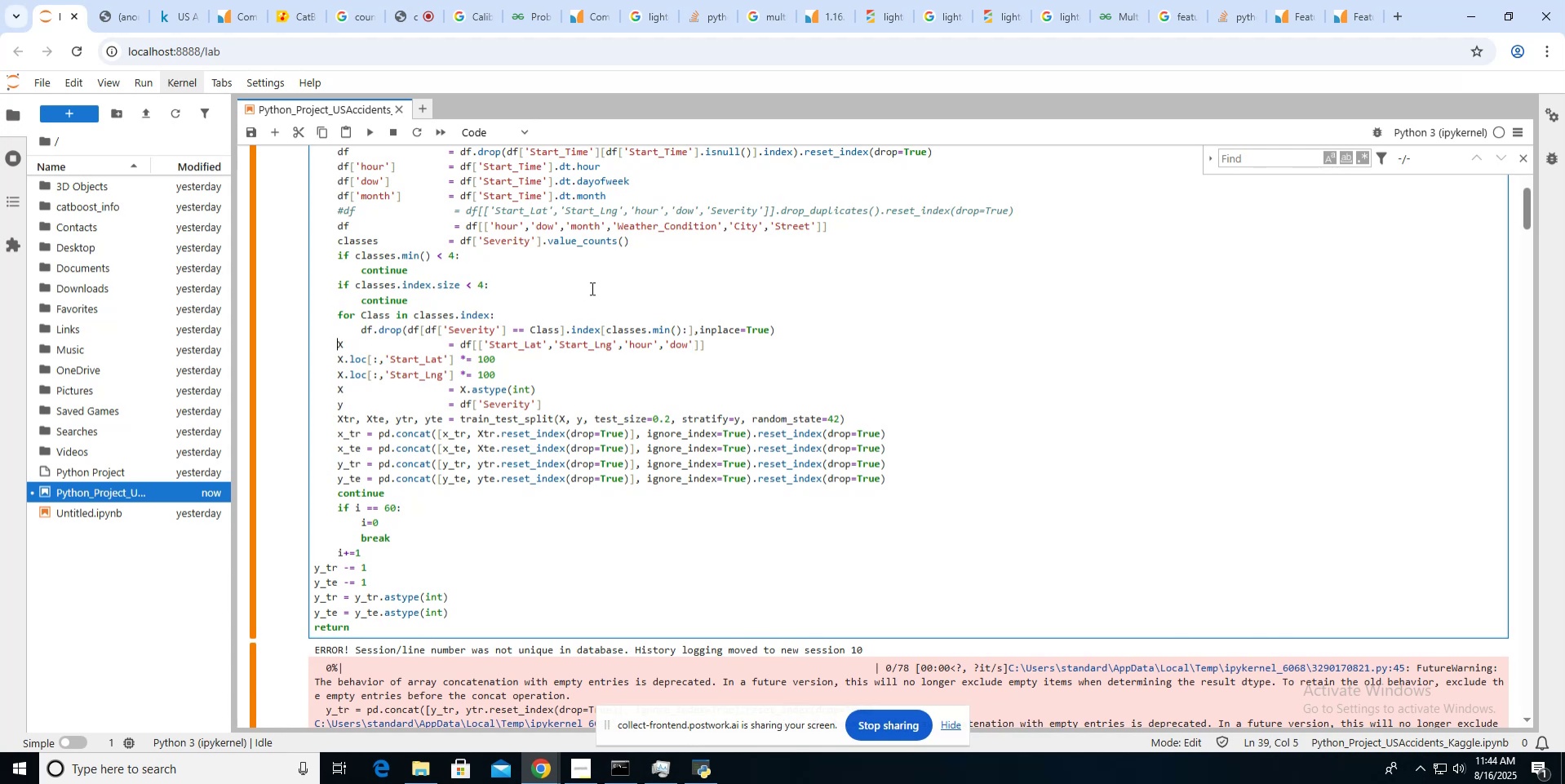 
key(Shift+ShiftLeft)
 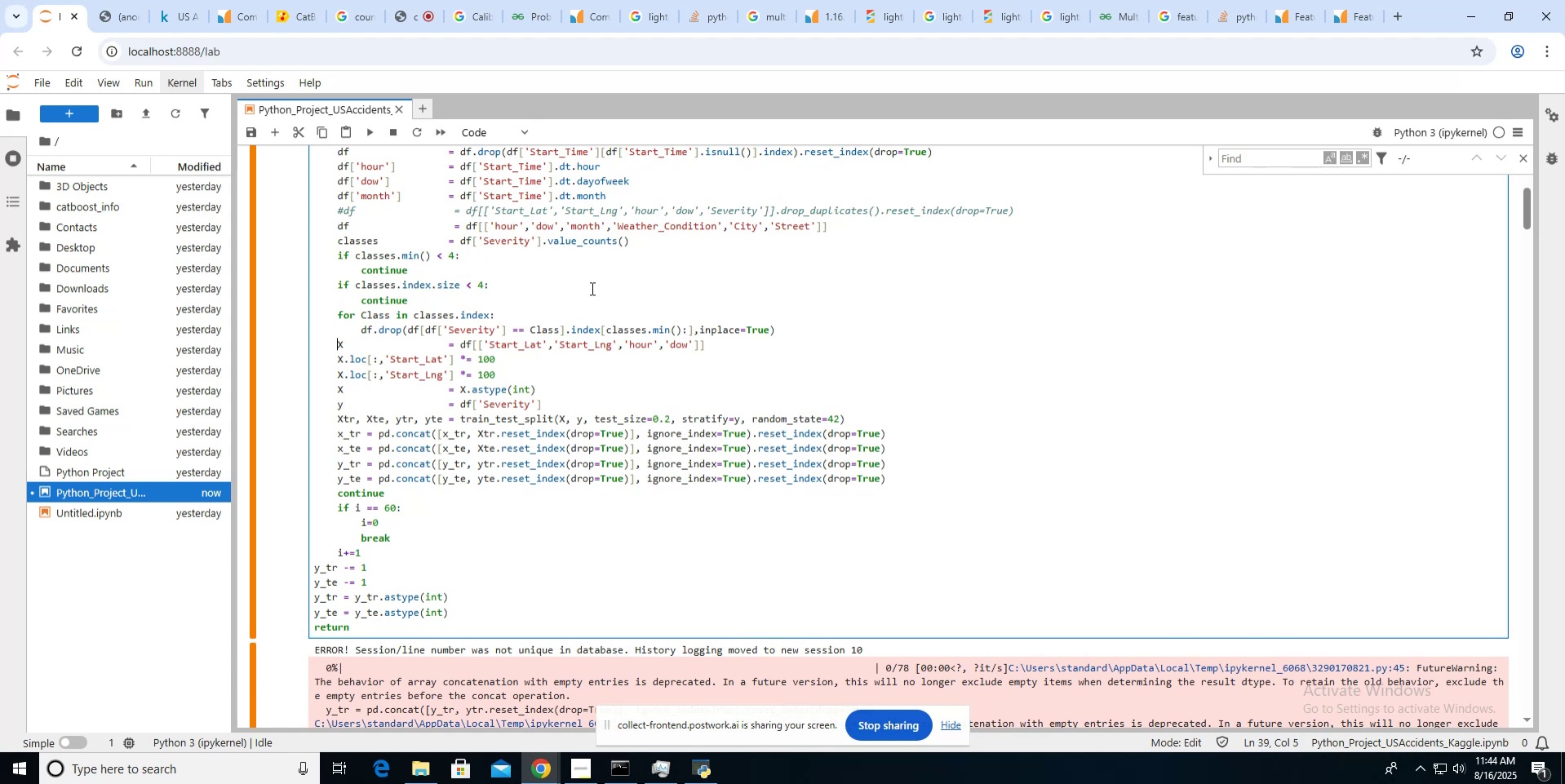 
key(Shift+3)
 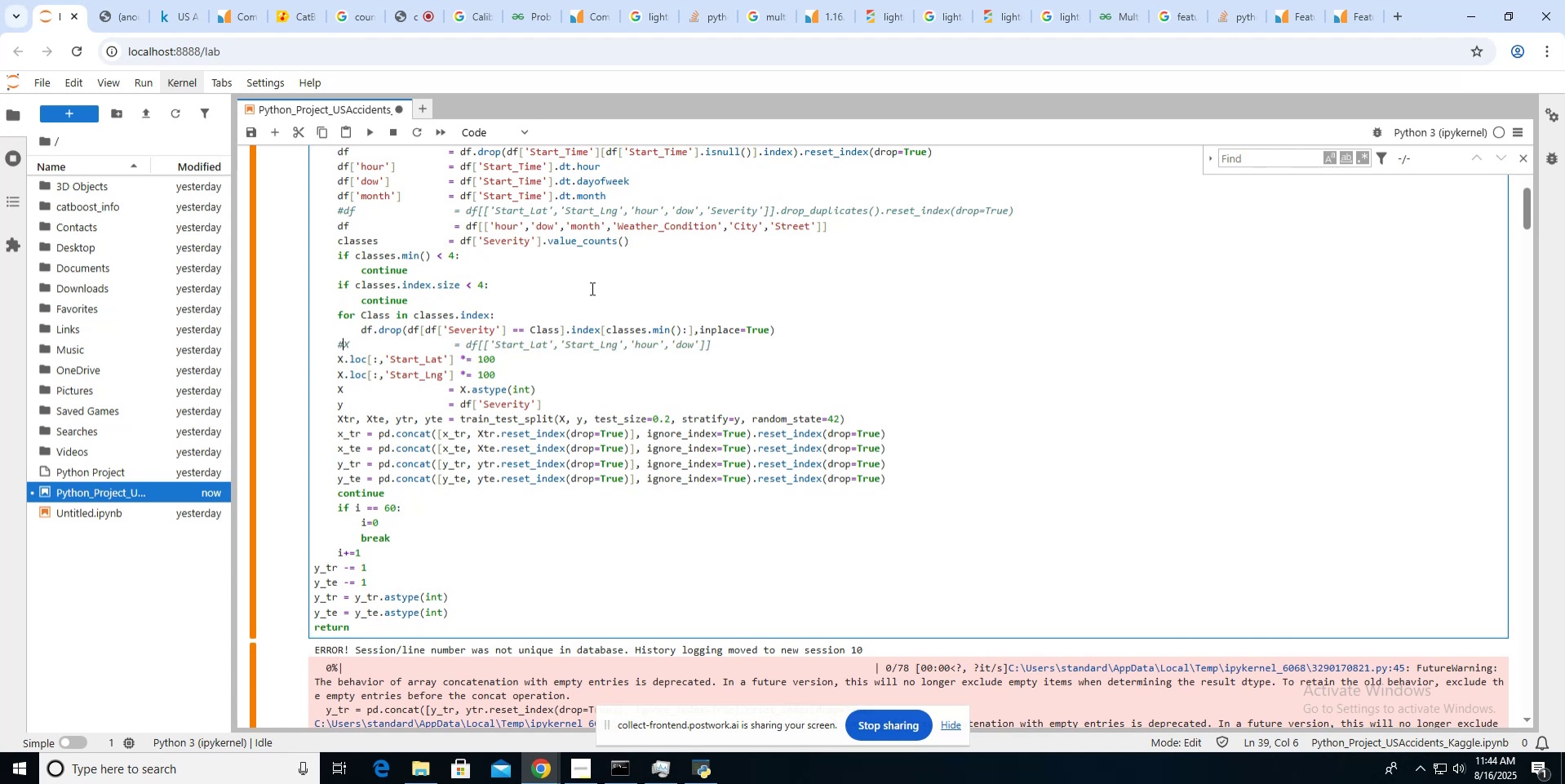 
key(ArrowDown)
 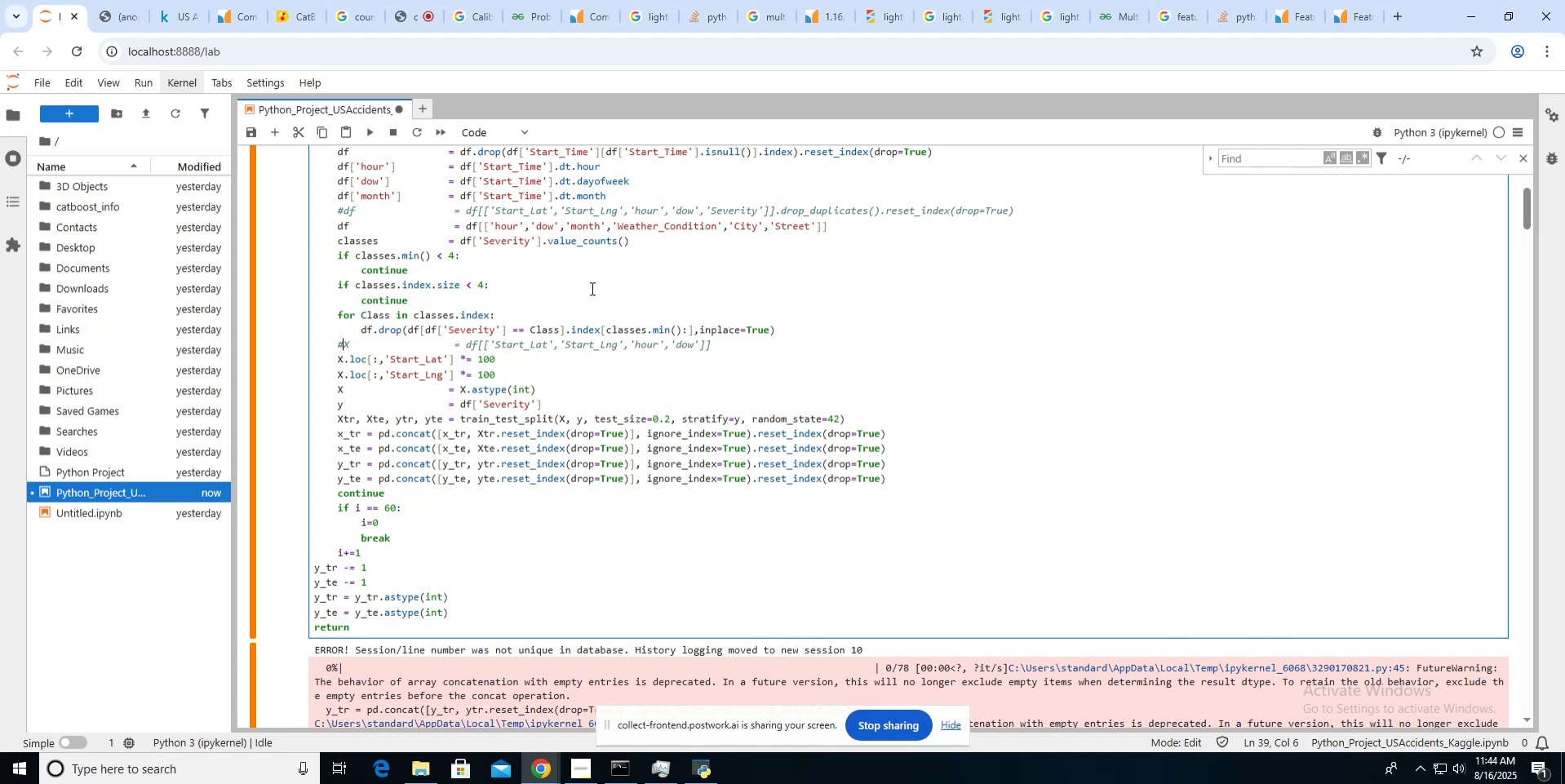 
key(ArrowLeft)
 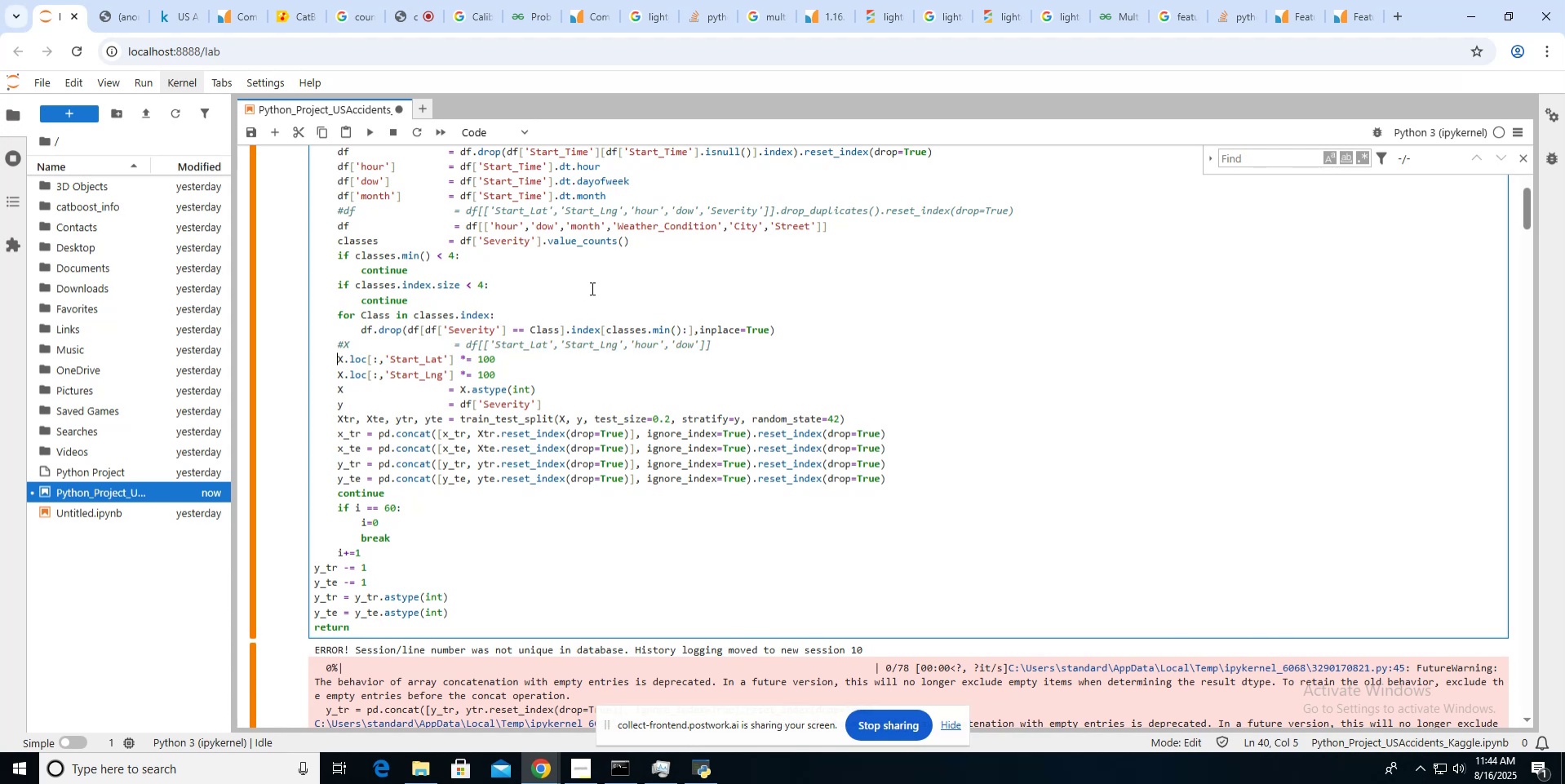 
key(Shift+ShiftLeft)
 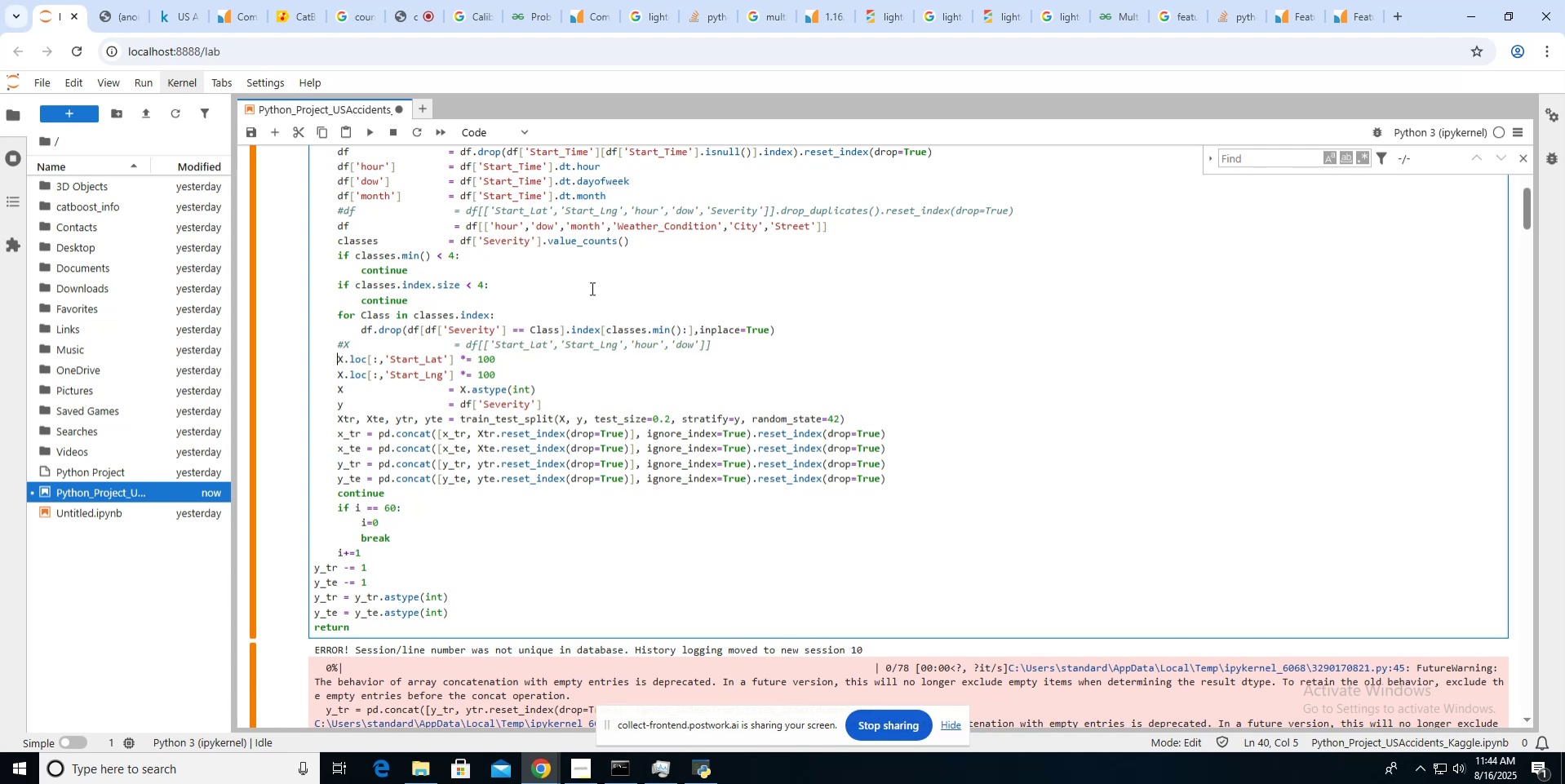 
key(Shift+3)
 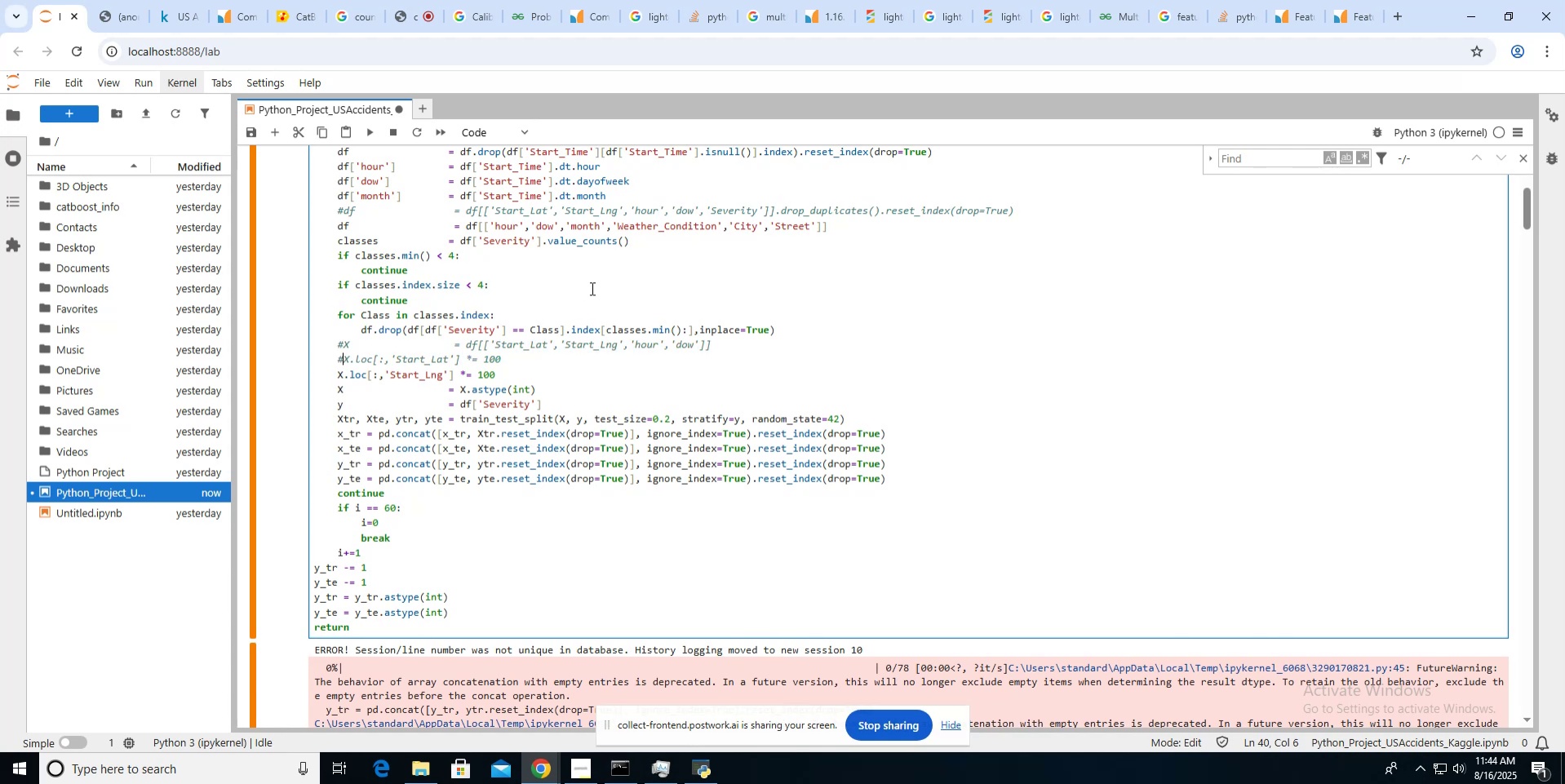 
key(ArrowLeft)
 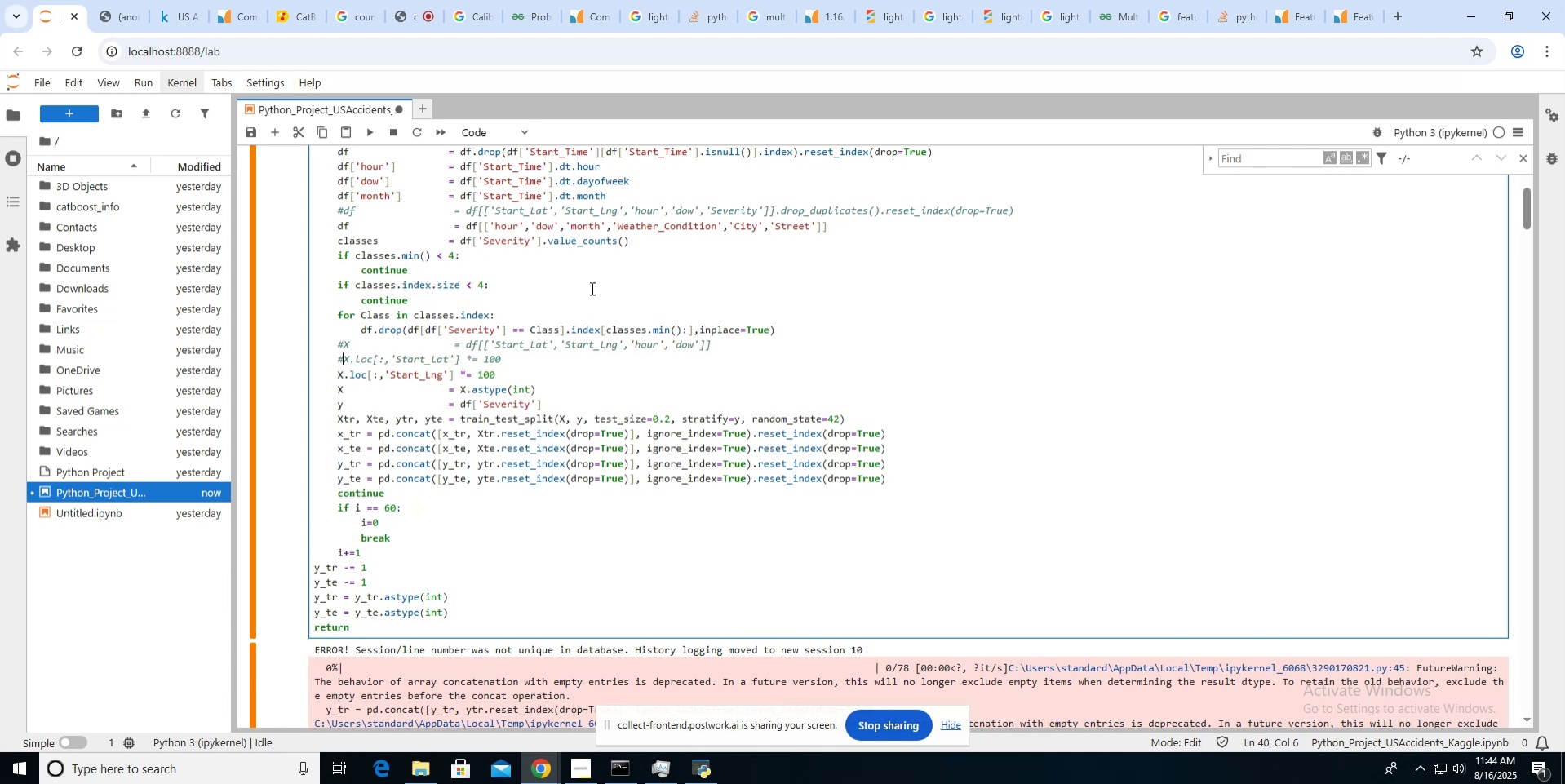 
key(ArrowDown)
 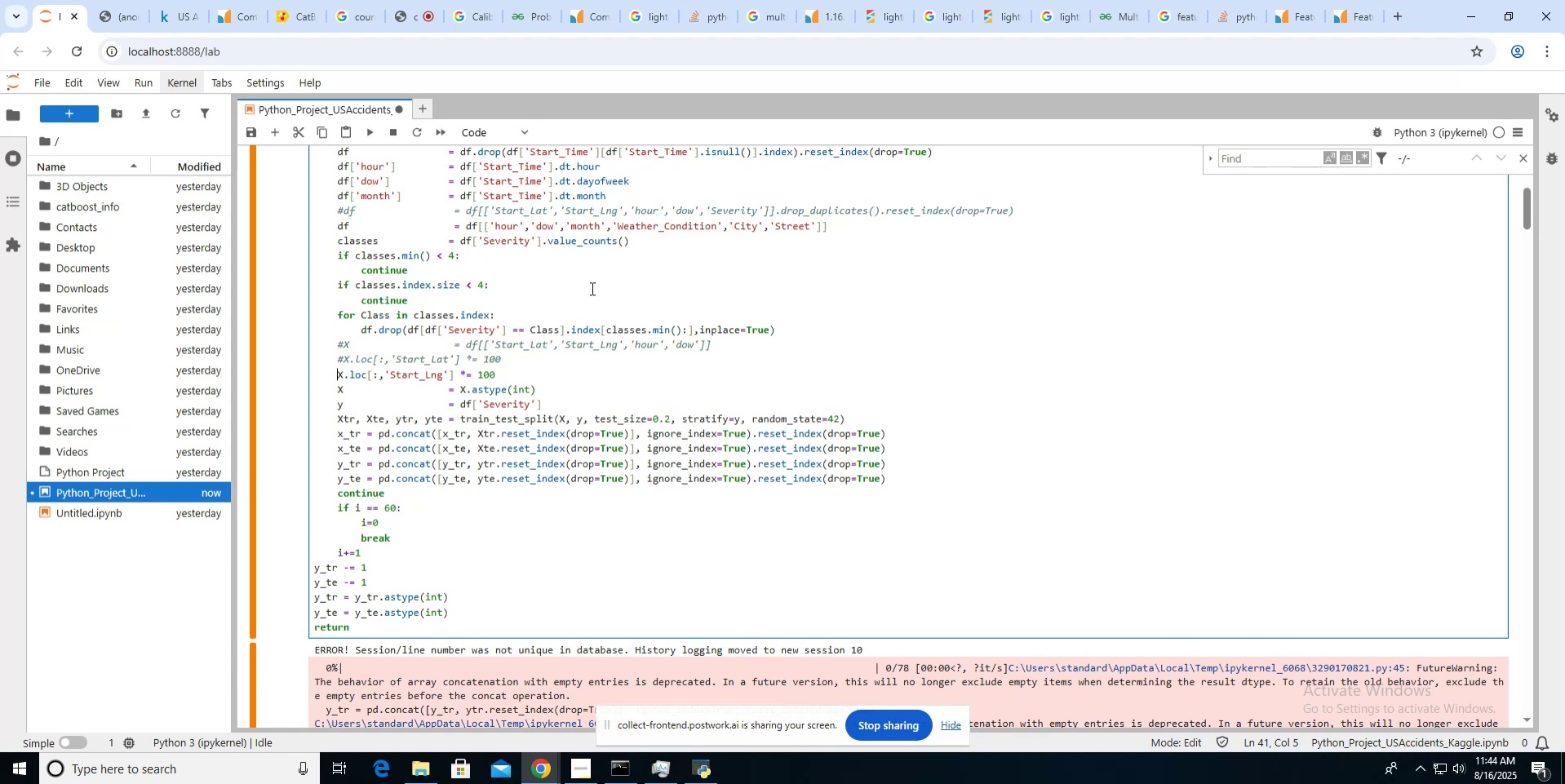 
key(Shift+3)
 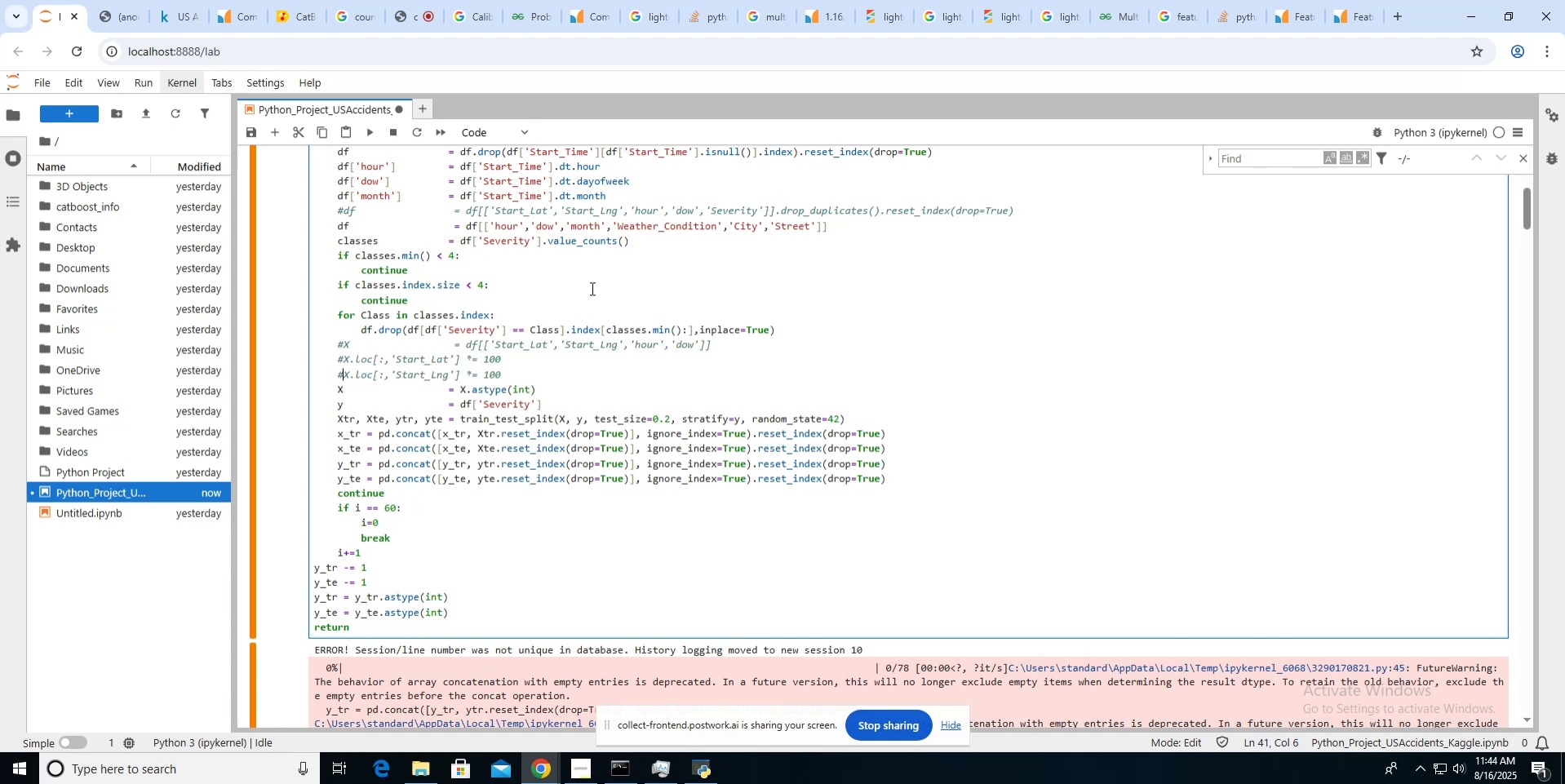 
key(ArrowLeft)
 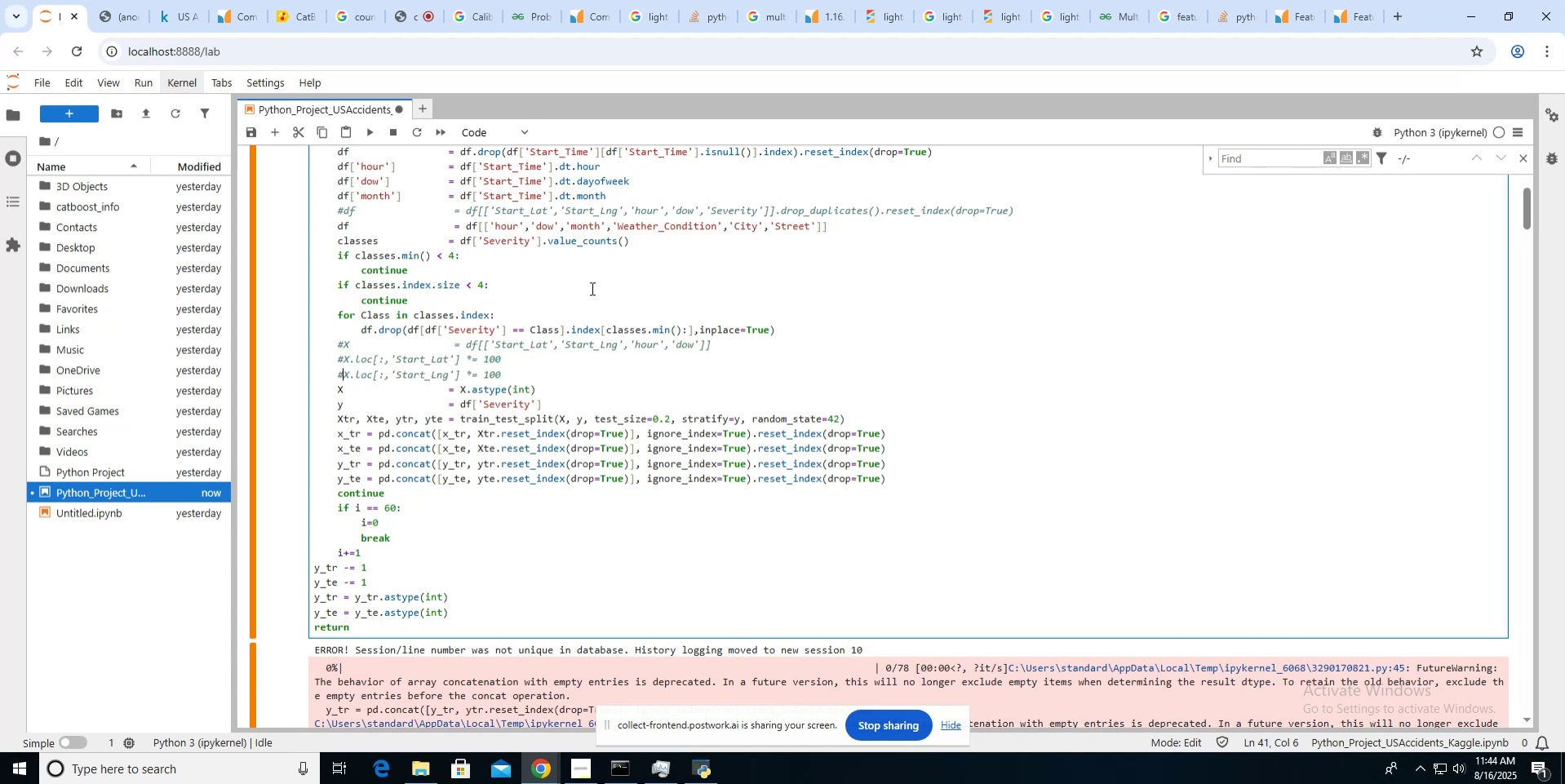 
key(ArrowDown)
 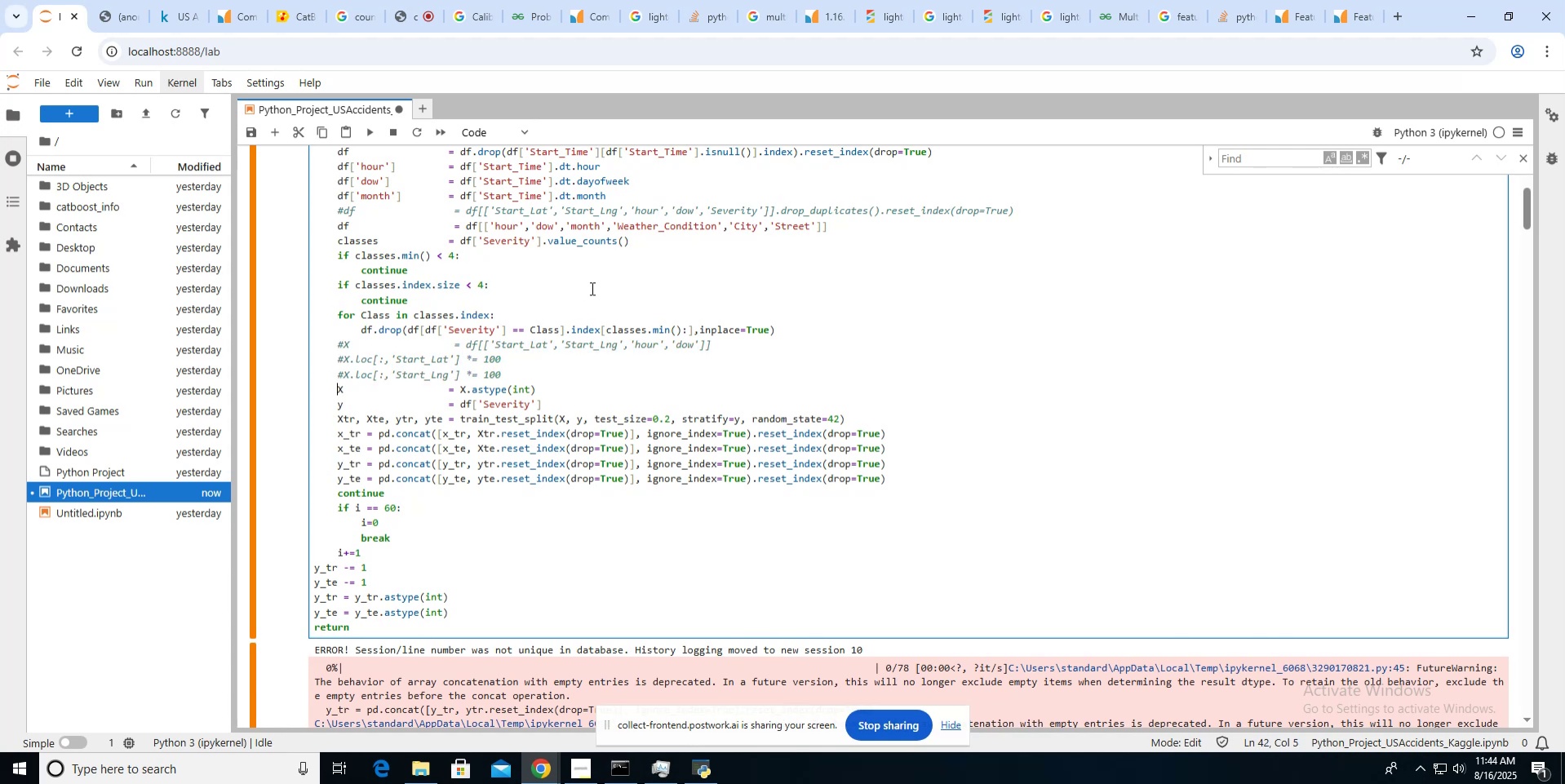 
key(Shift+3)
 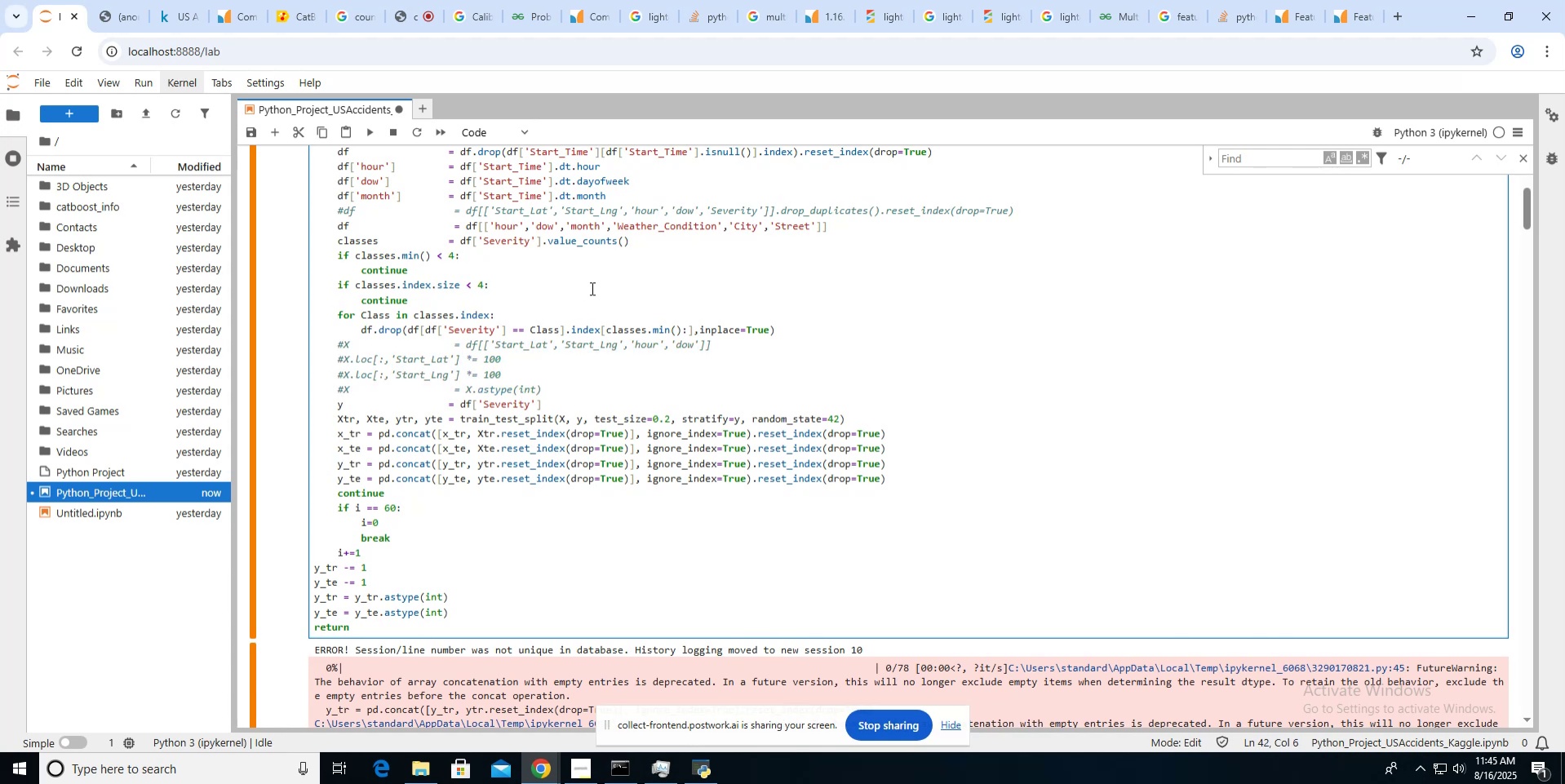 
scroll: coordinate [591, 288], scroll_direction: up, amount: 3.0
 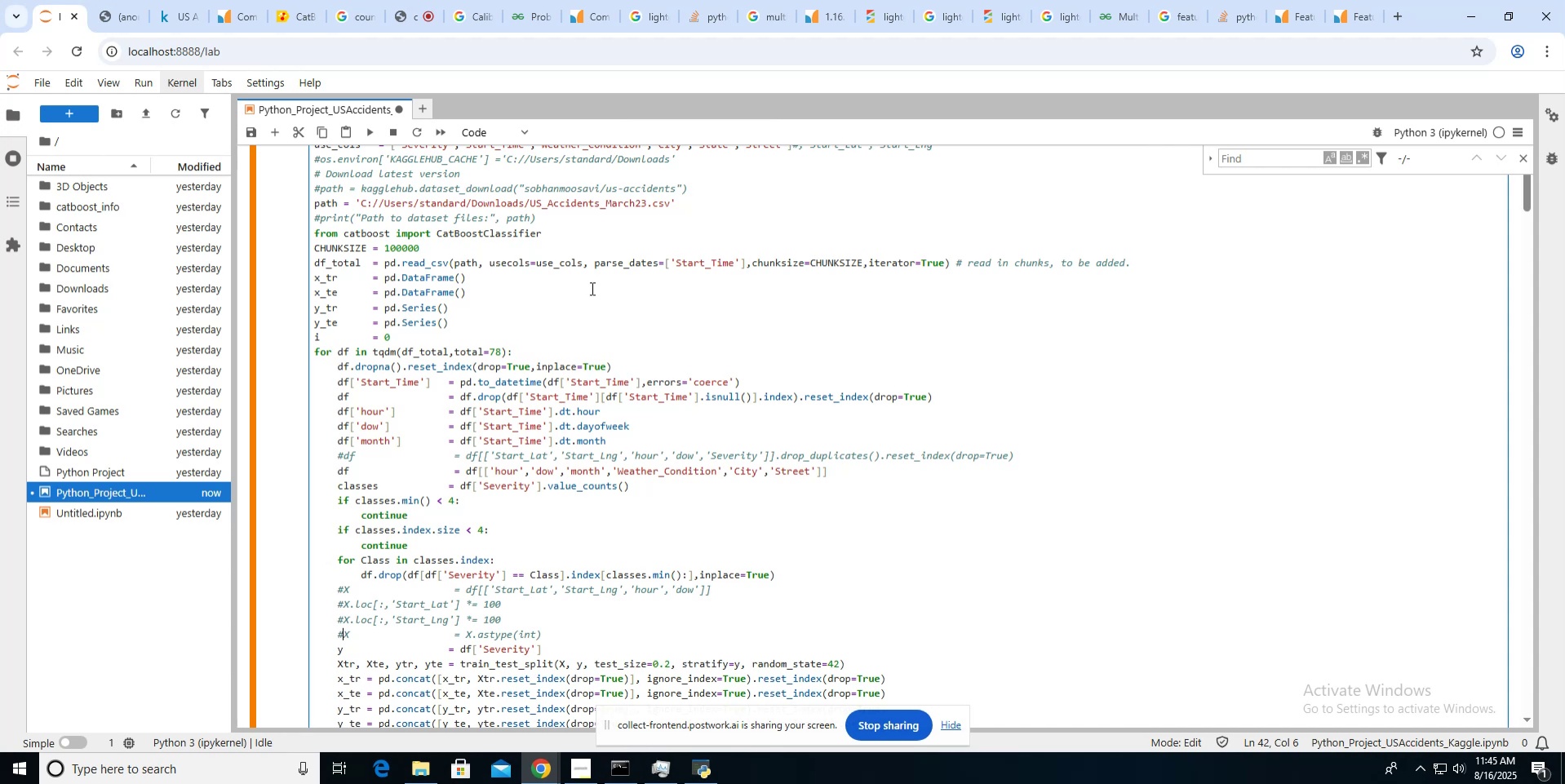 
wait(8.91)
 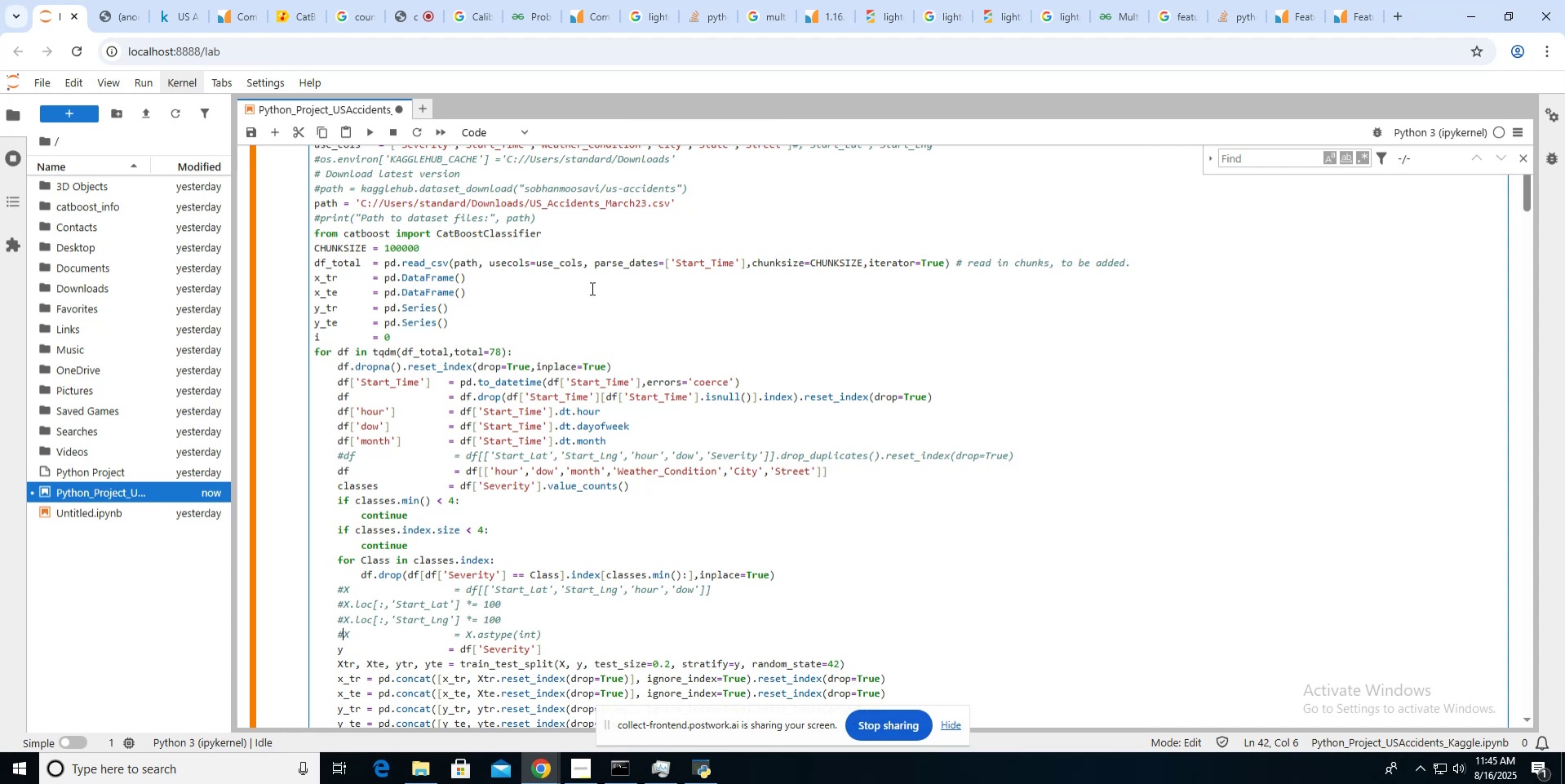 
left_click([468, 249])
 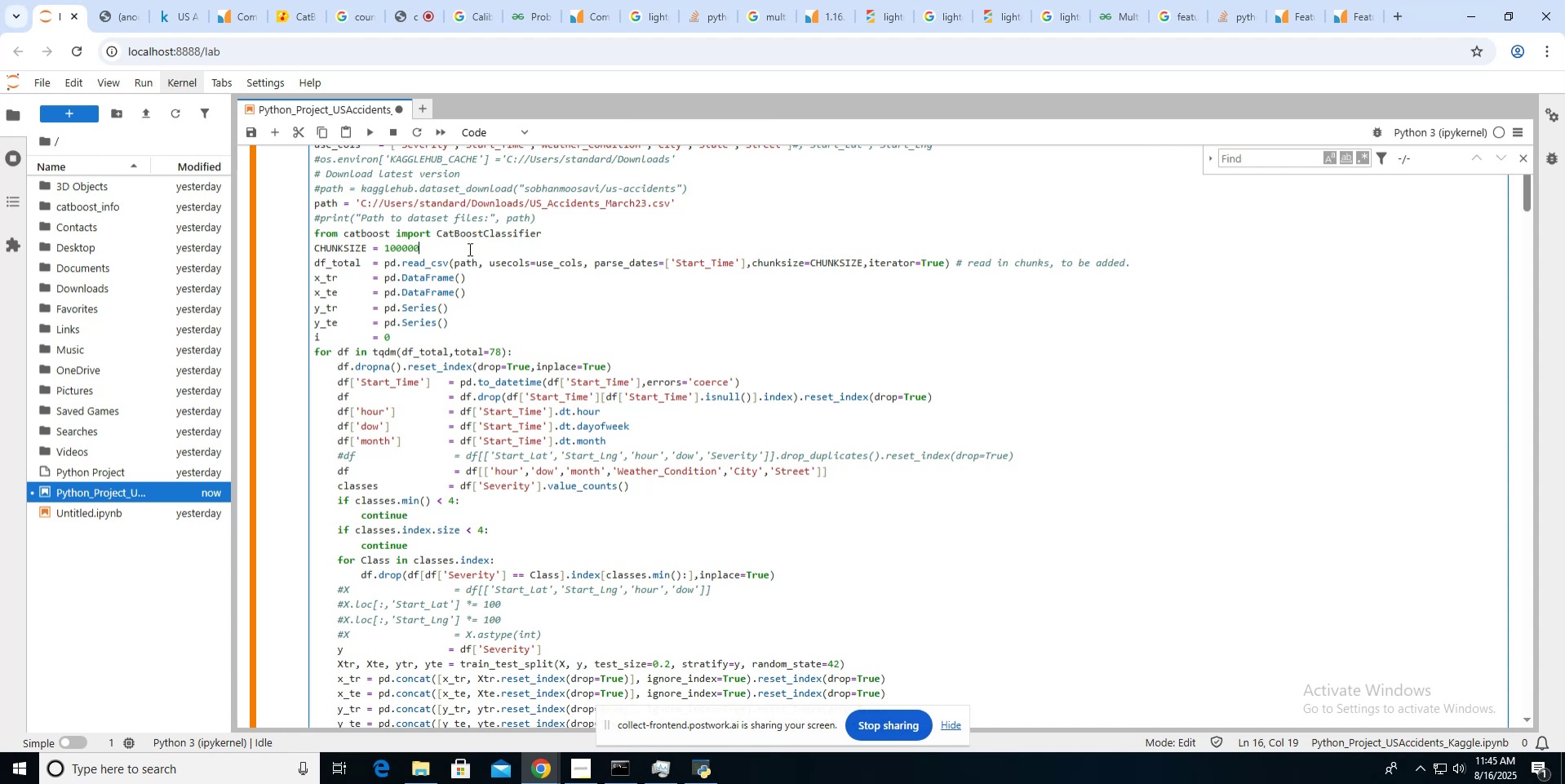 
key(ArrowRight)
 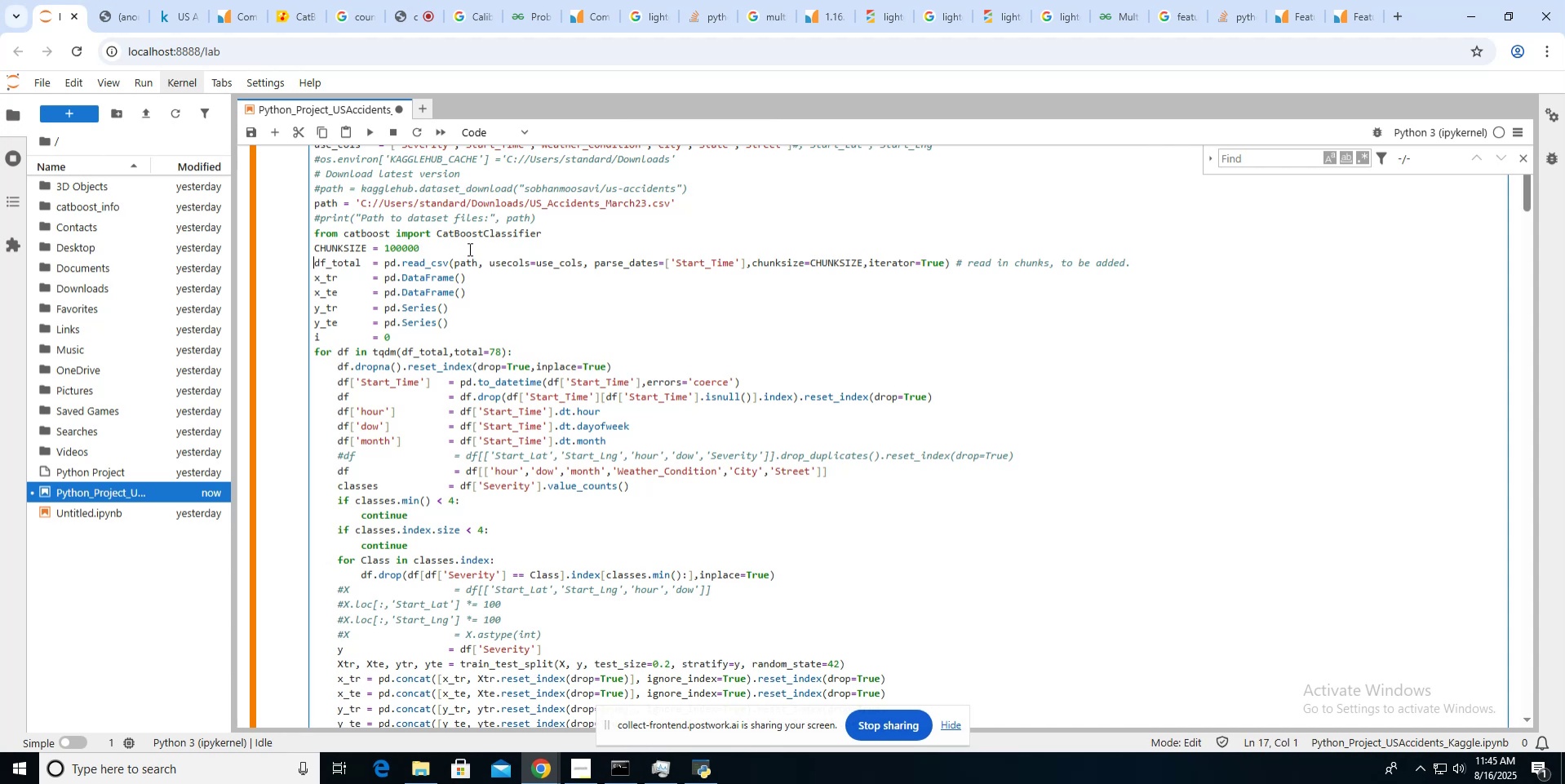 
key(ArrowUp)
 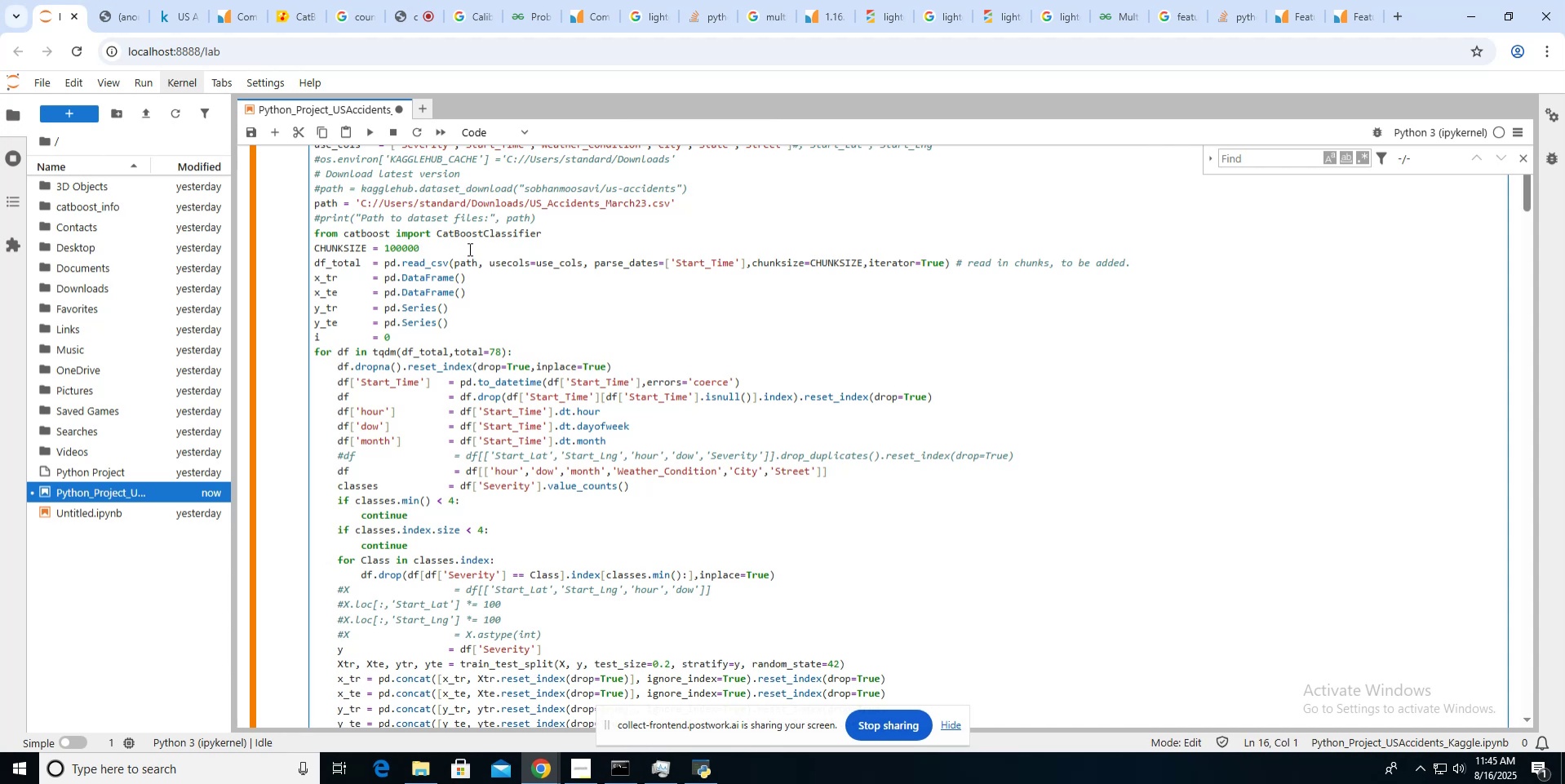 
key(ArrowDown)
 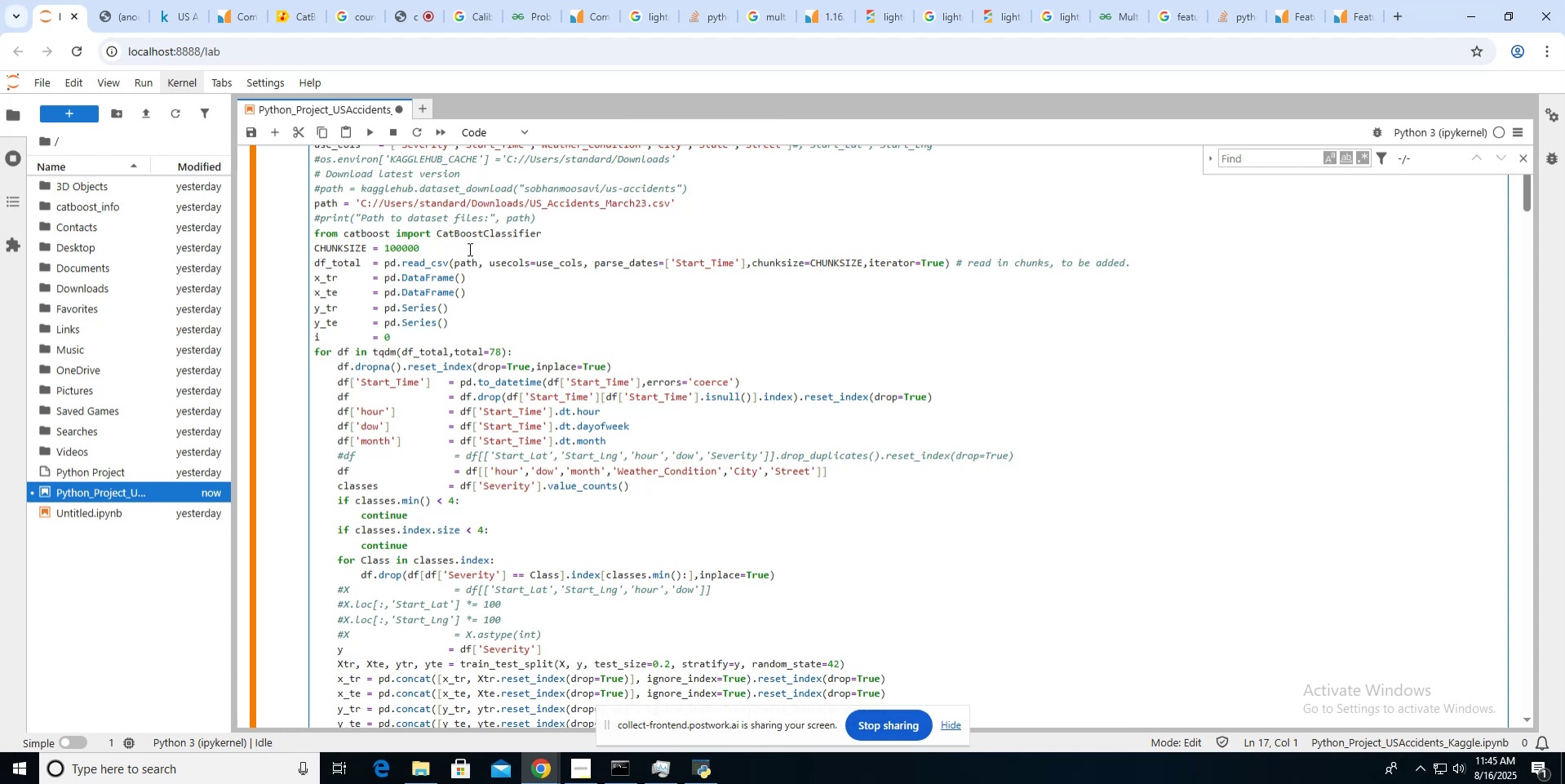 
hold_key(key=ArrowDown, duration=0.3)
 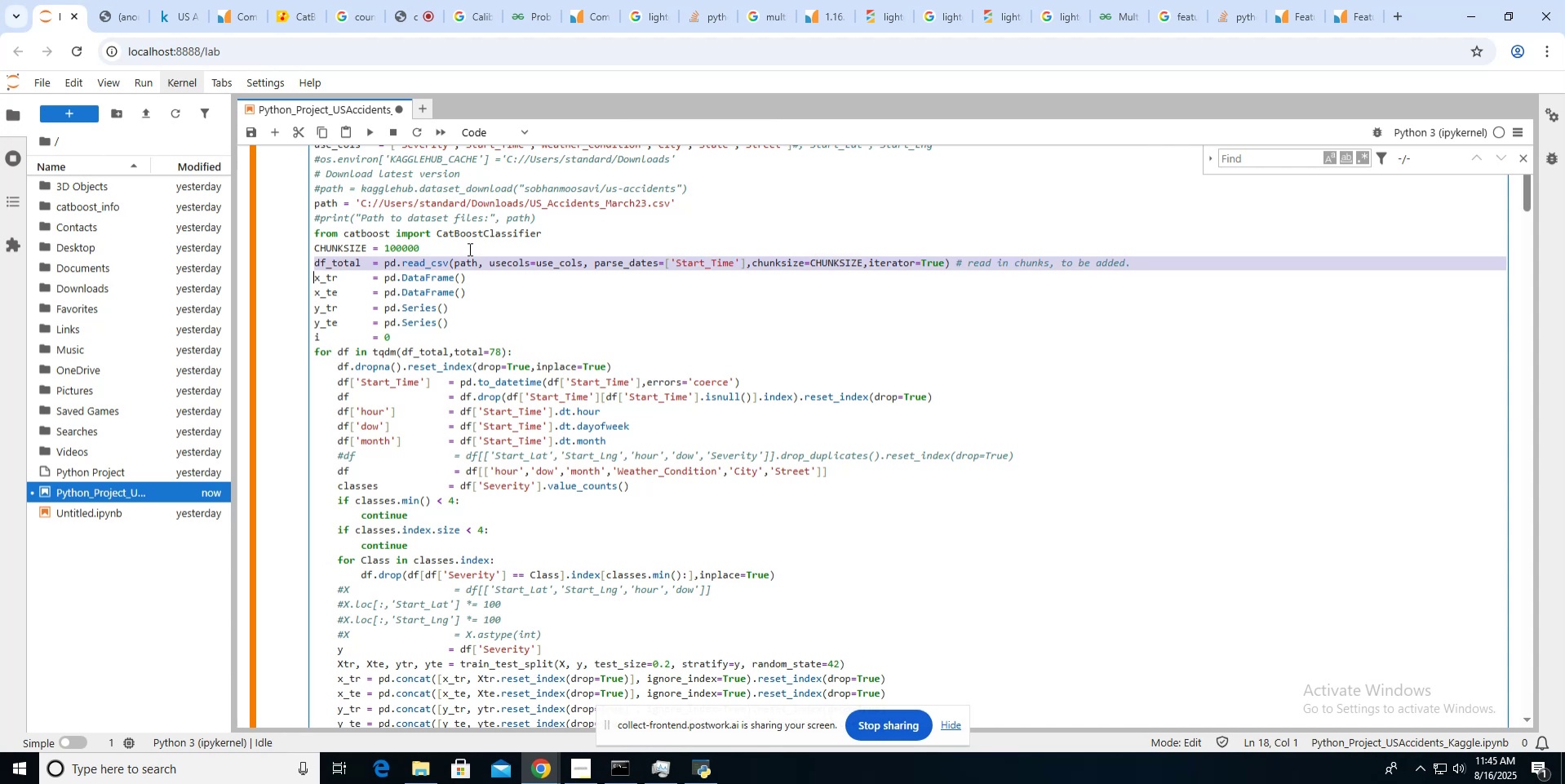 
hold_key(key=ArrowDown, duration=0.53)
 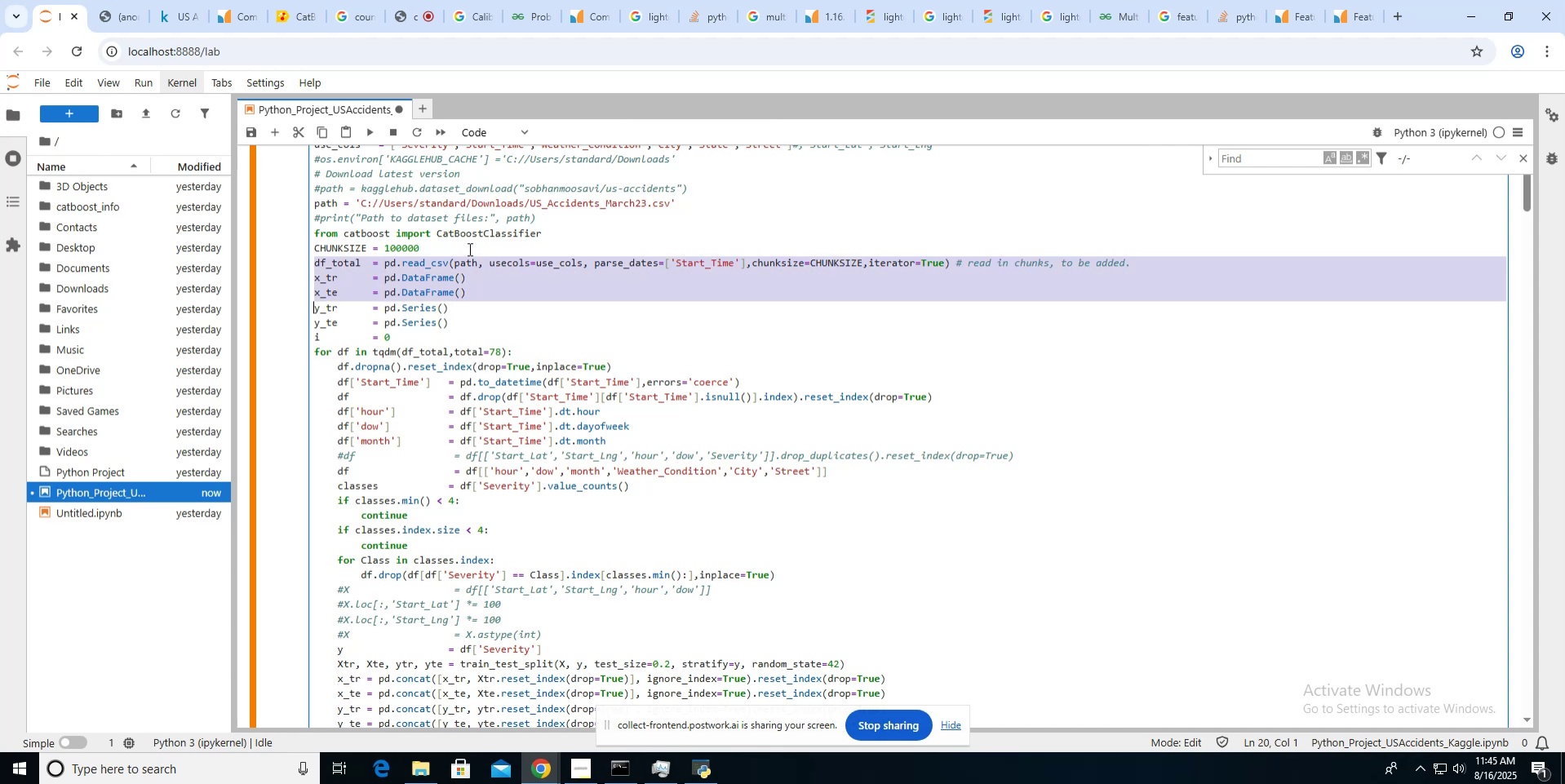 
hold_key(key=ArrowDown, duration=1.5)
 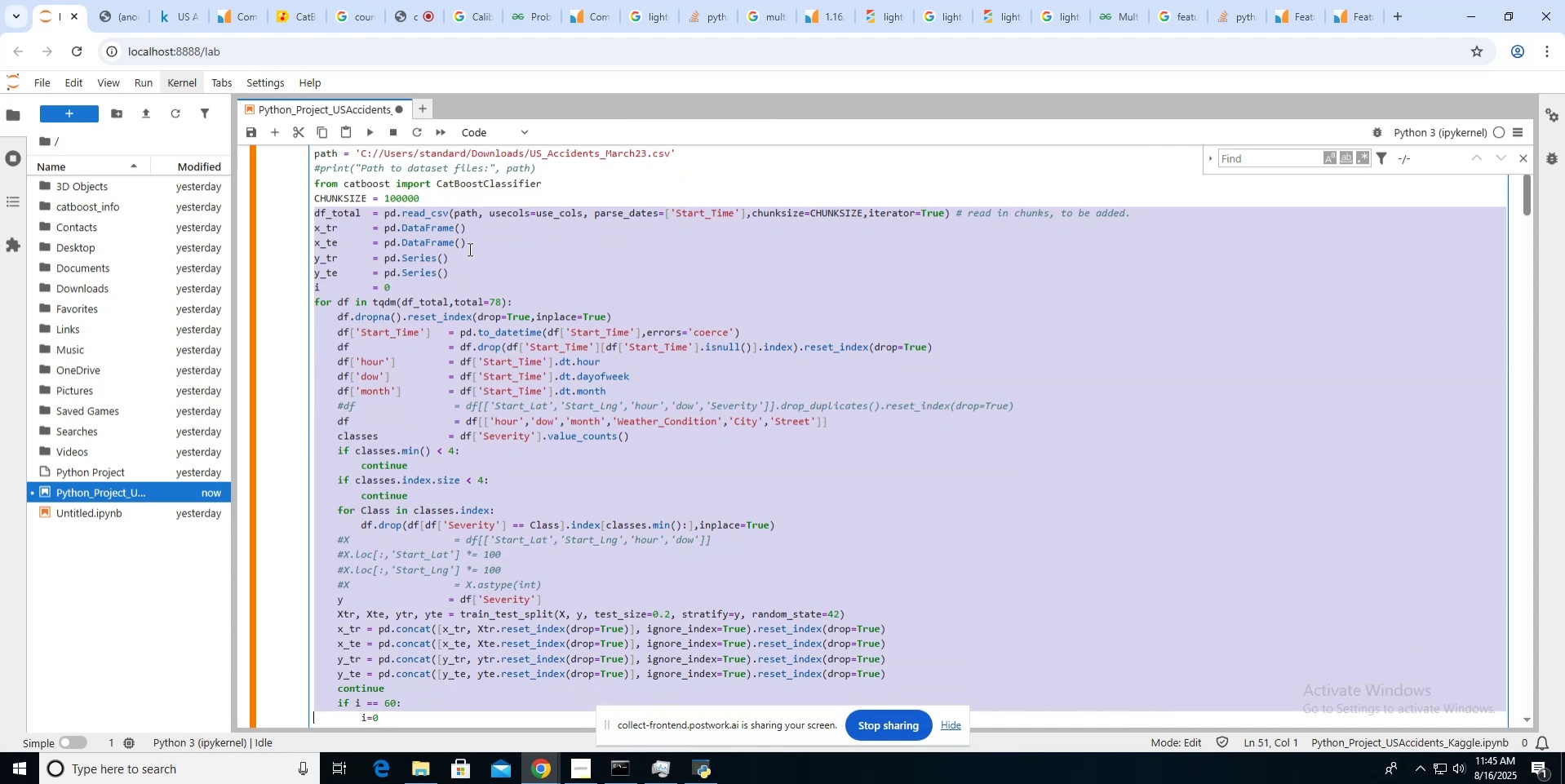 
hold_key(key=ArrowDown, duration=0.73)
 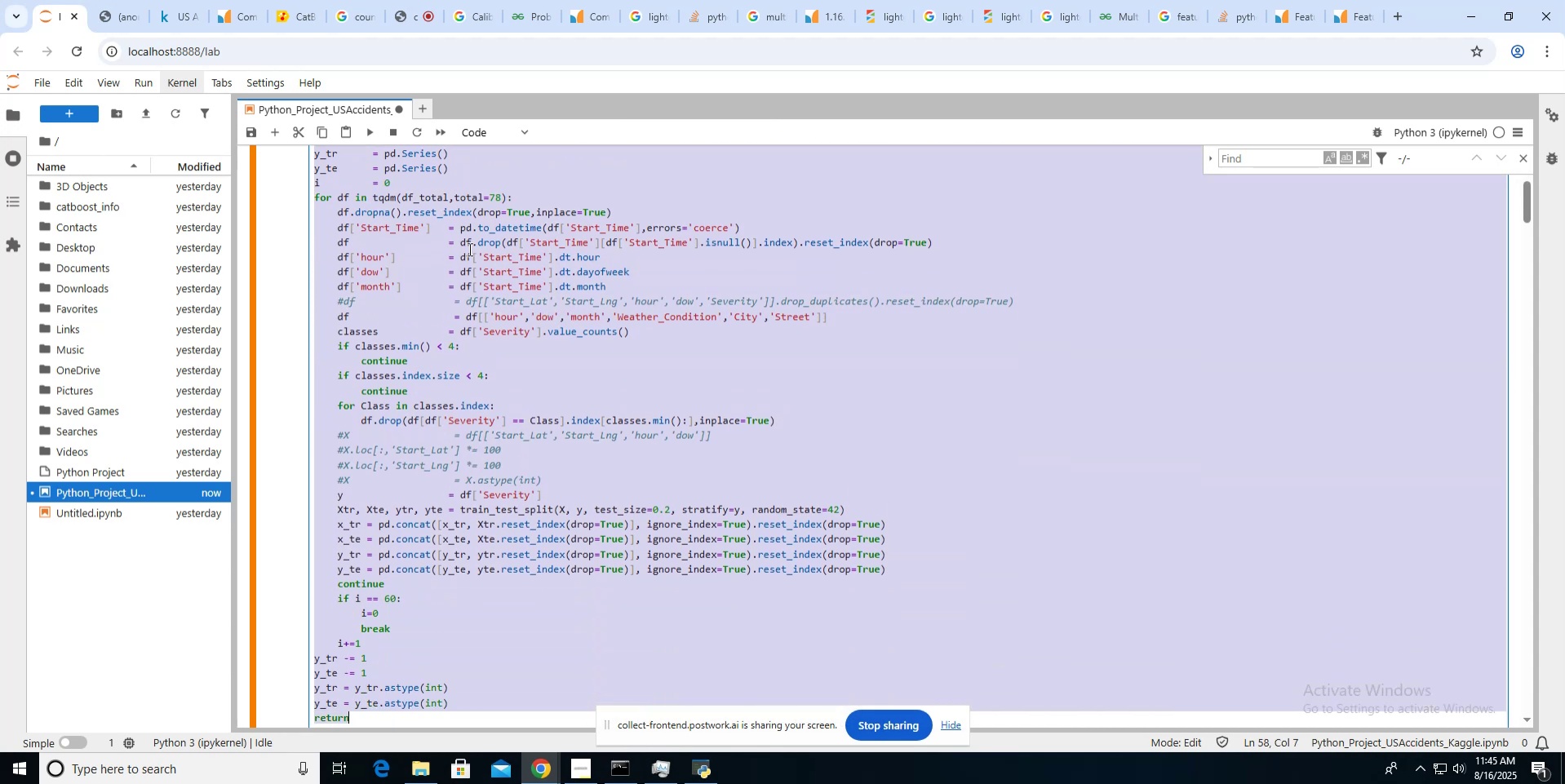 
key(Shift+ArrowDown)
 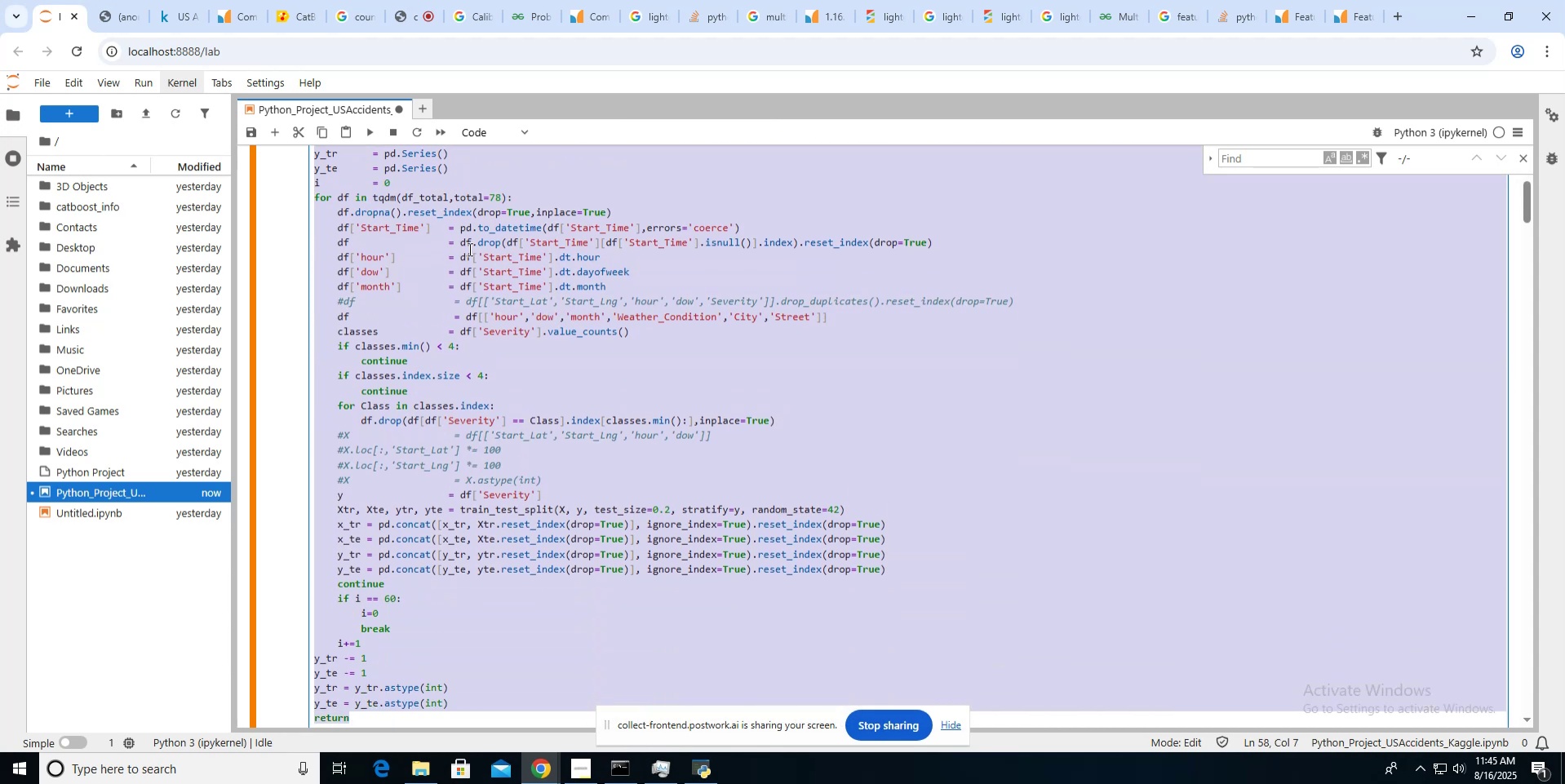 
key(Control+C)
 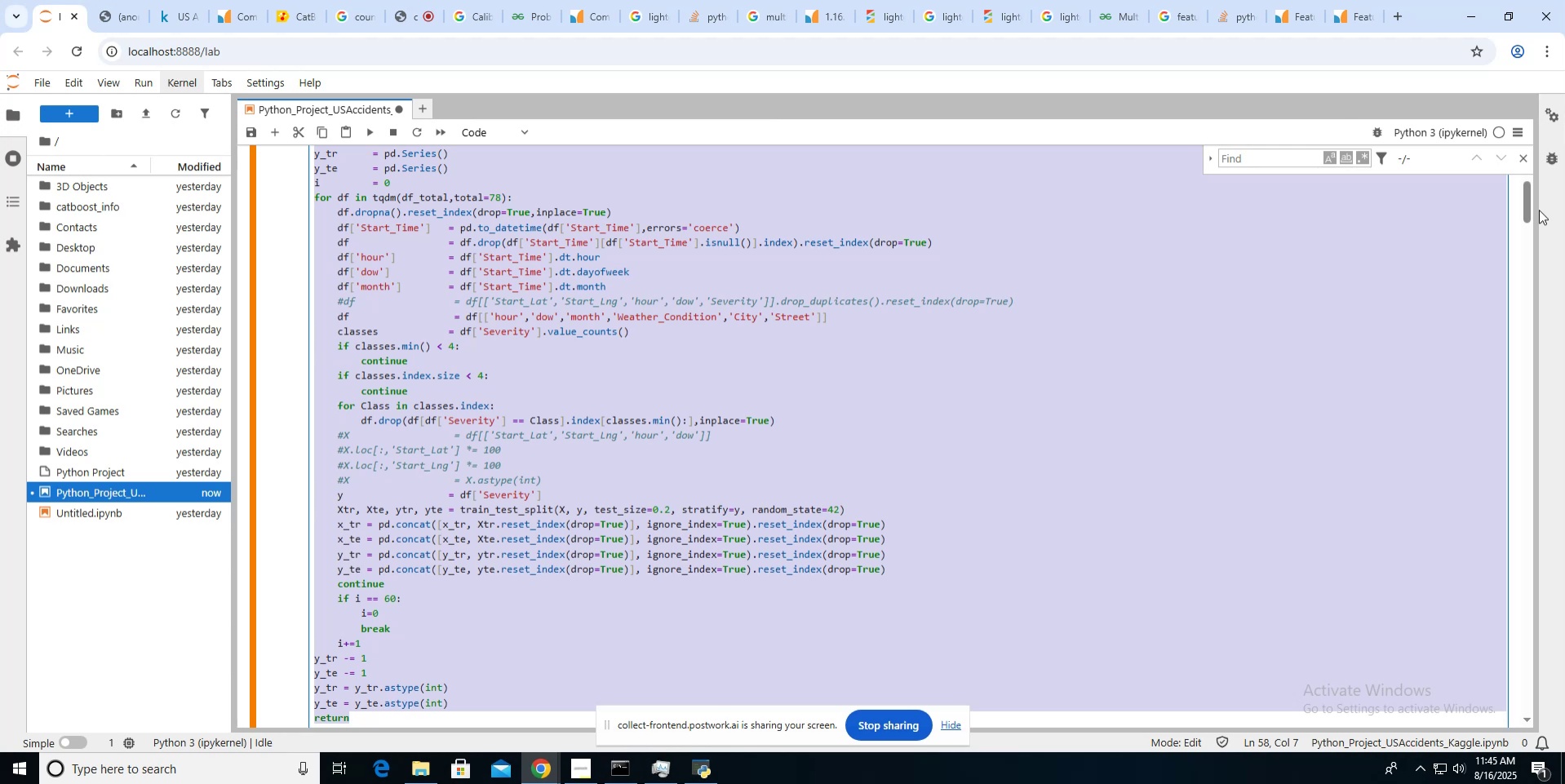 
left_click_drag(start_coordinate=[1530, 205], to_coordinate=[1549, 673])
 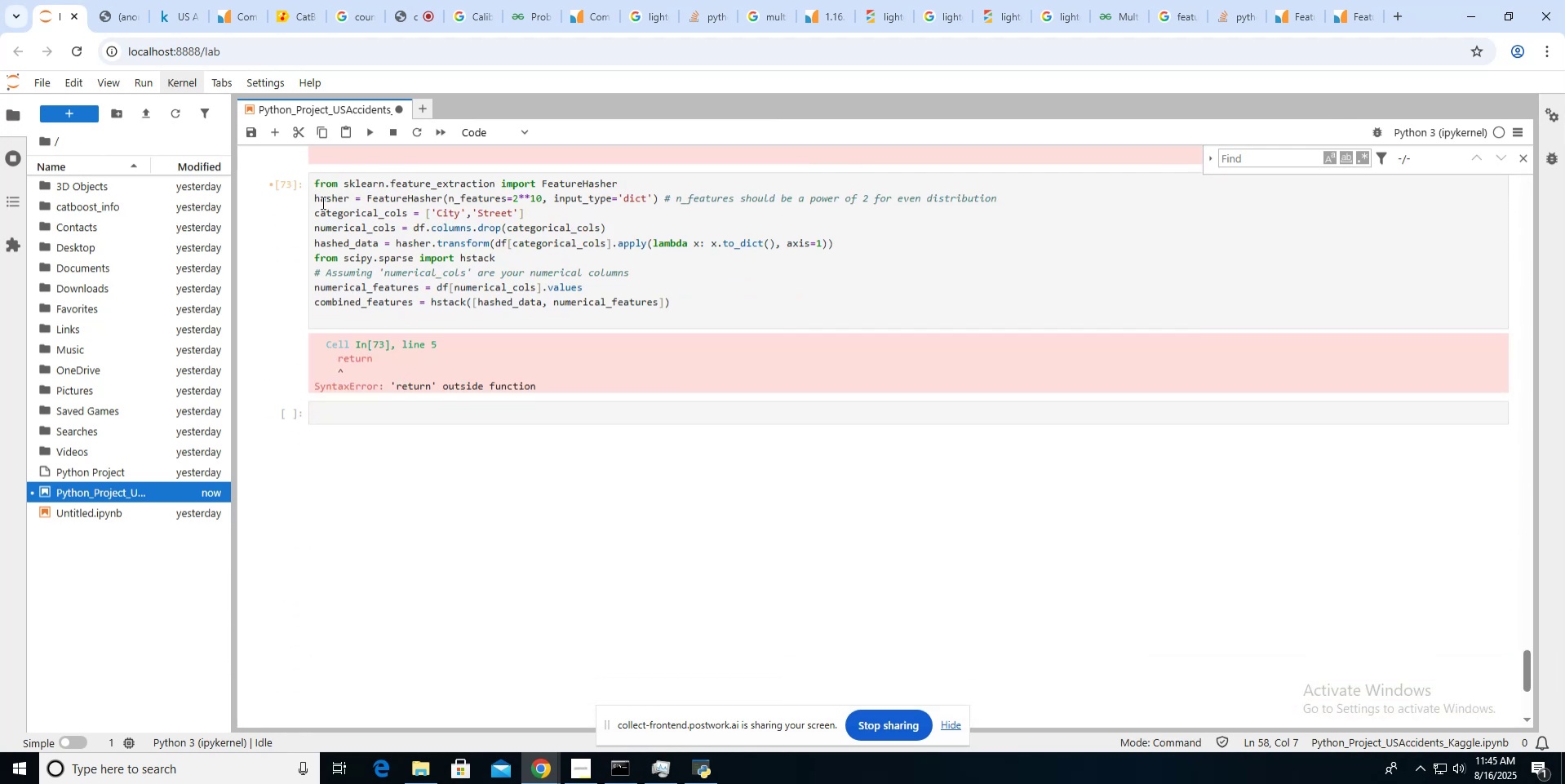 
left_click([334, 310])
 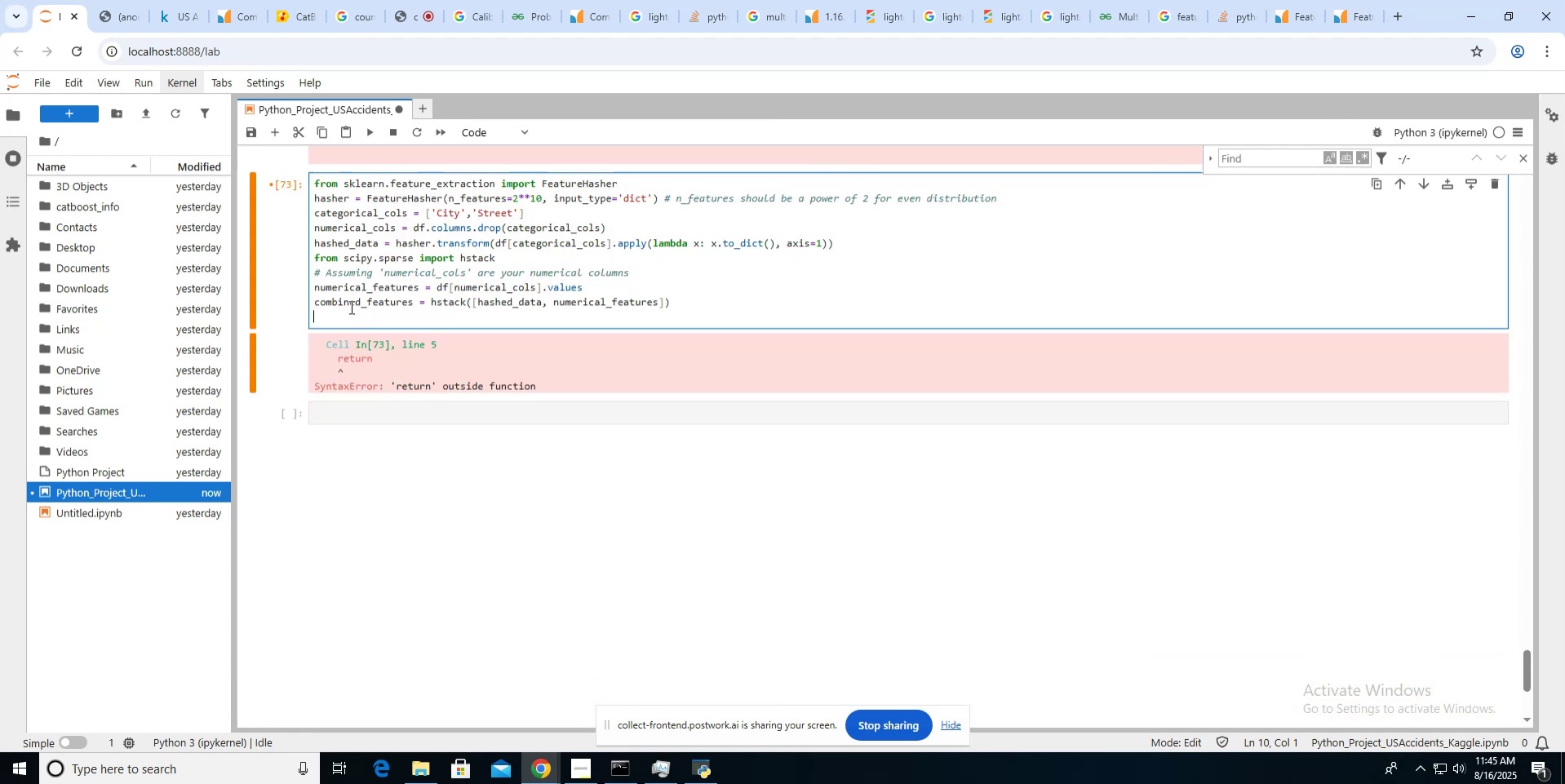 
key(Control+V)
 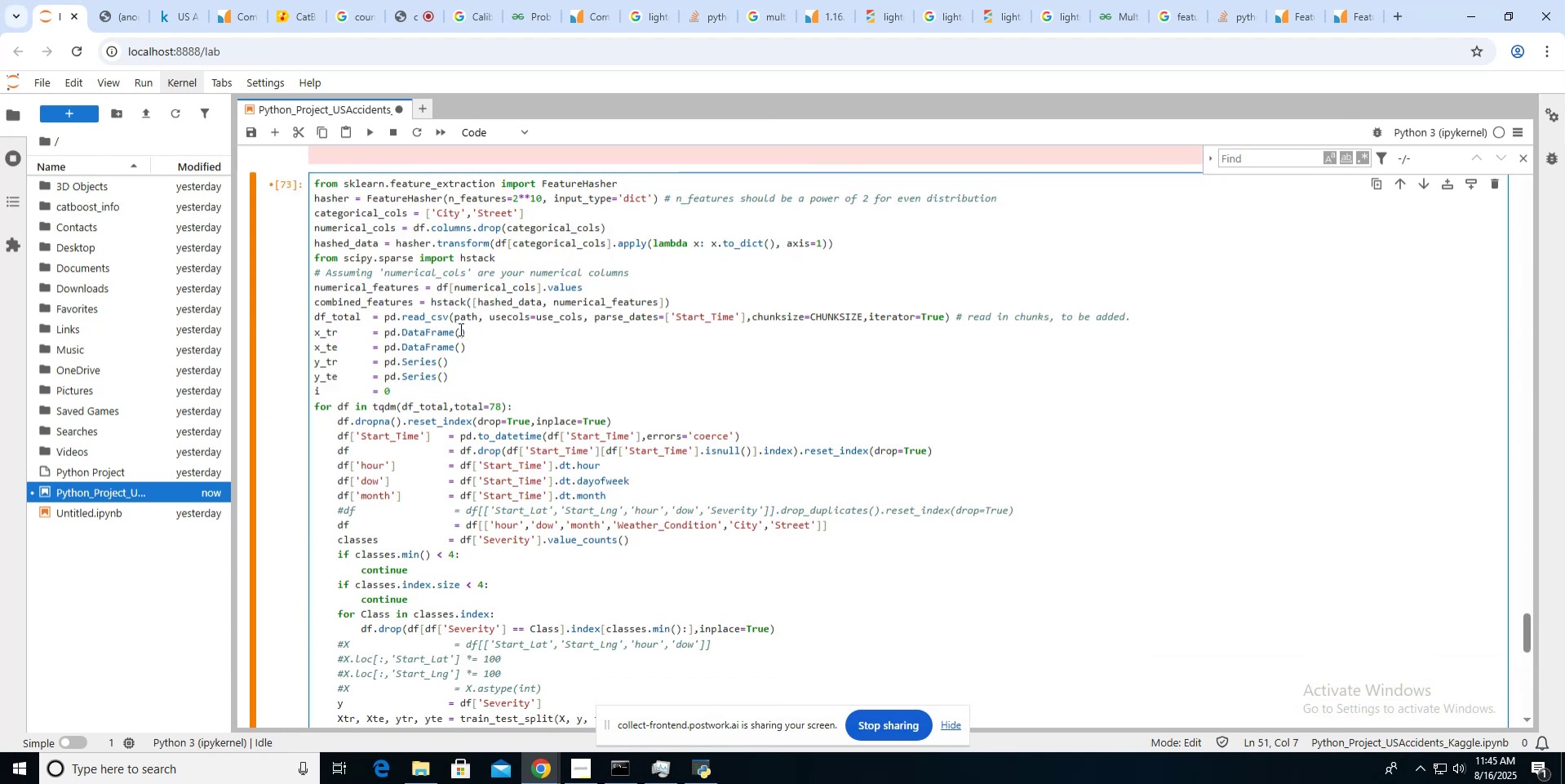 
scroll: coordinate [459, 329], scroll_direction: down, amount: 1.0
 